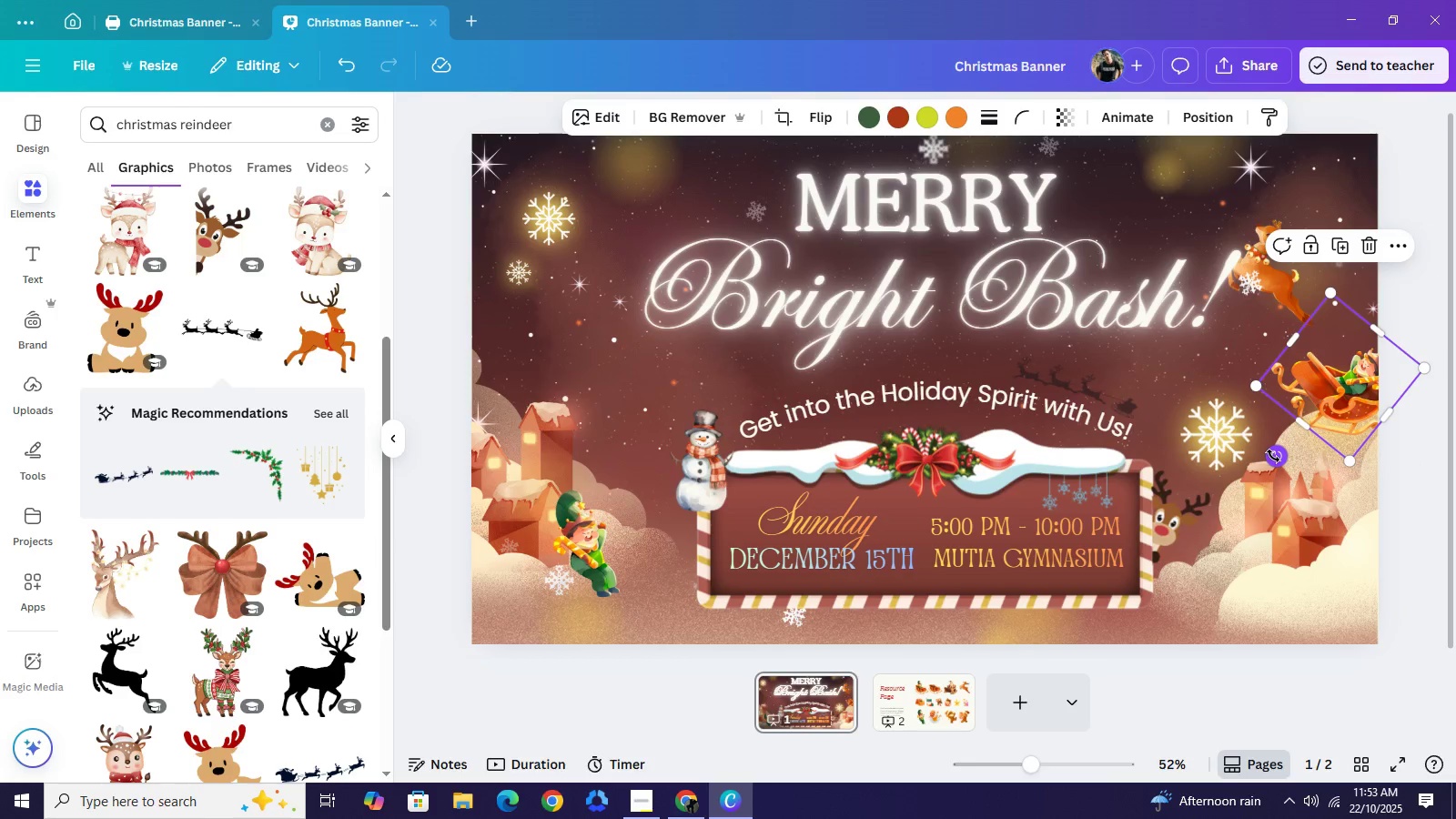 
left_click_drag(start_coordinate=[1273, 456], to_coordinate=[1338, 481])
 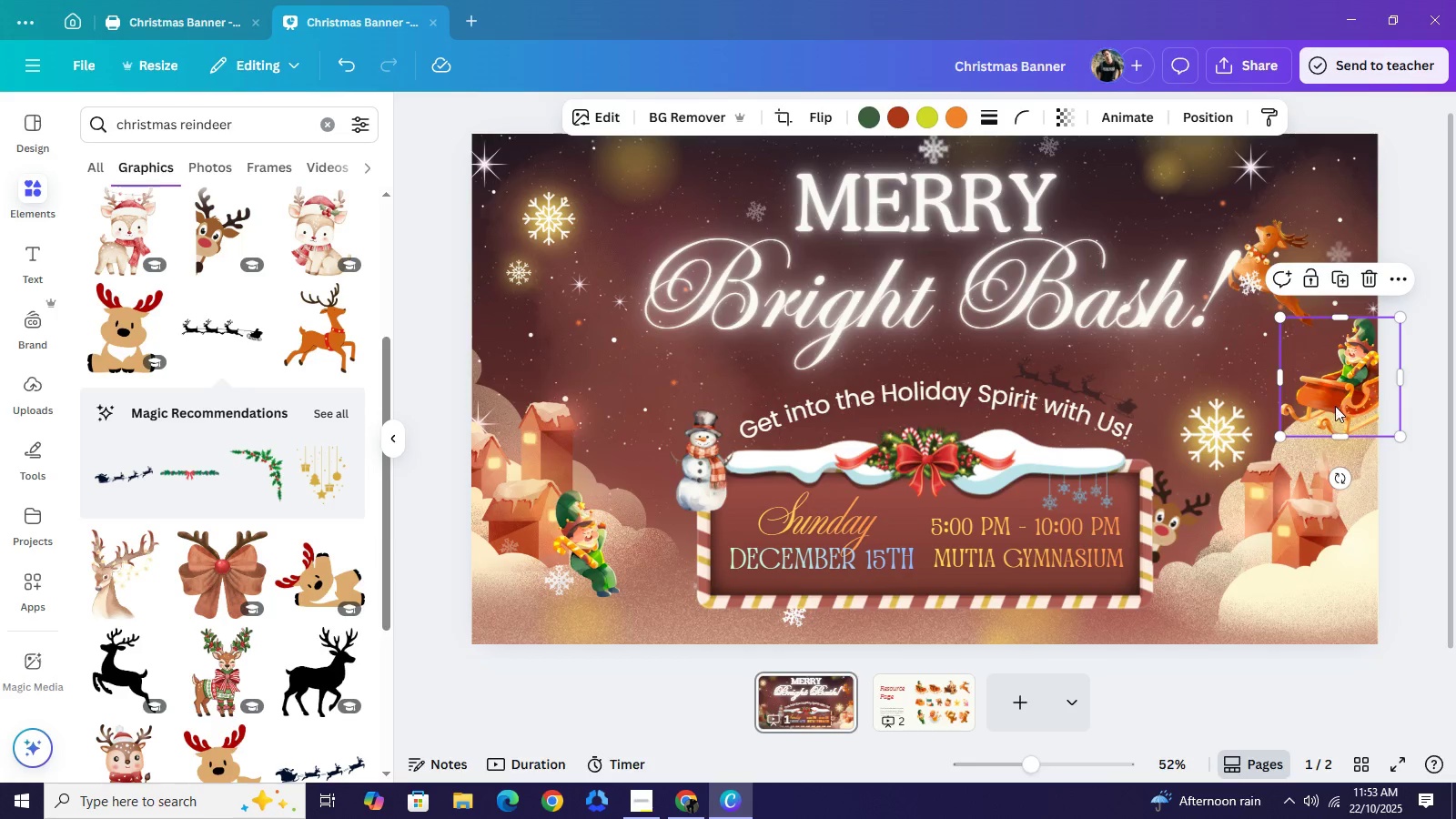 
left_click_drag(start_coordinate=[1329, 394], to_coordinate=[1325, 417])
 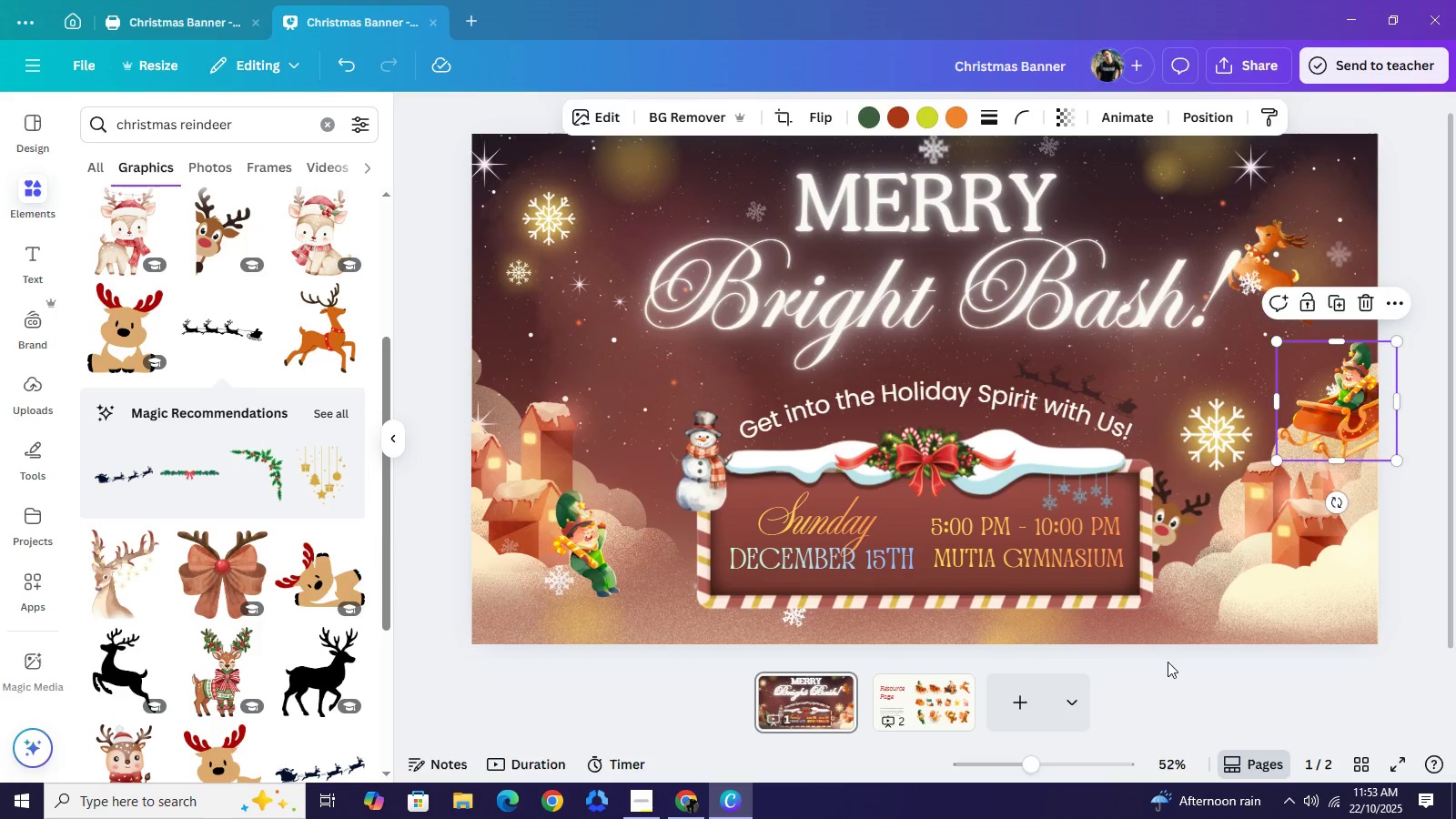 
left_click_drag(start_coordinate=[1167, 662], to_coordinate=[1171, 662])
 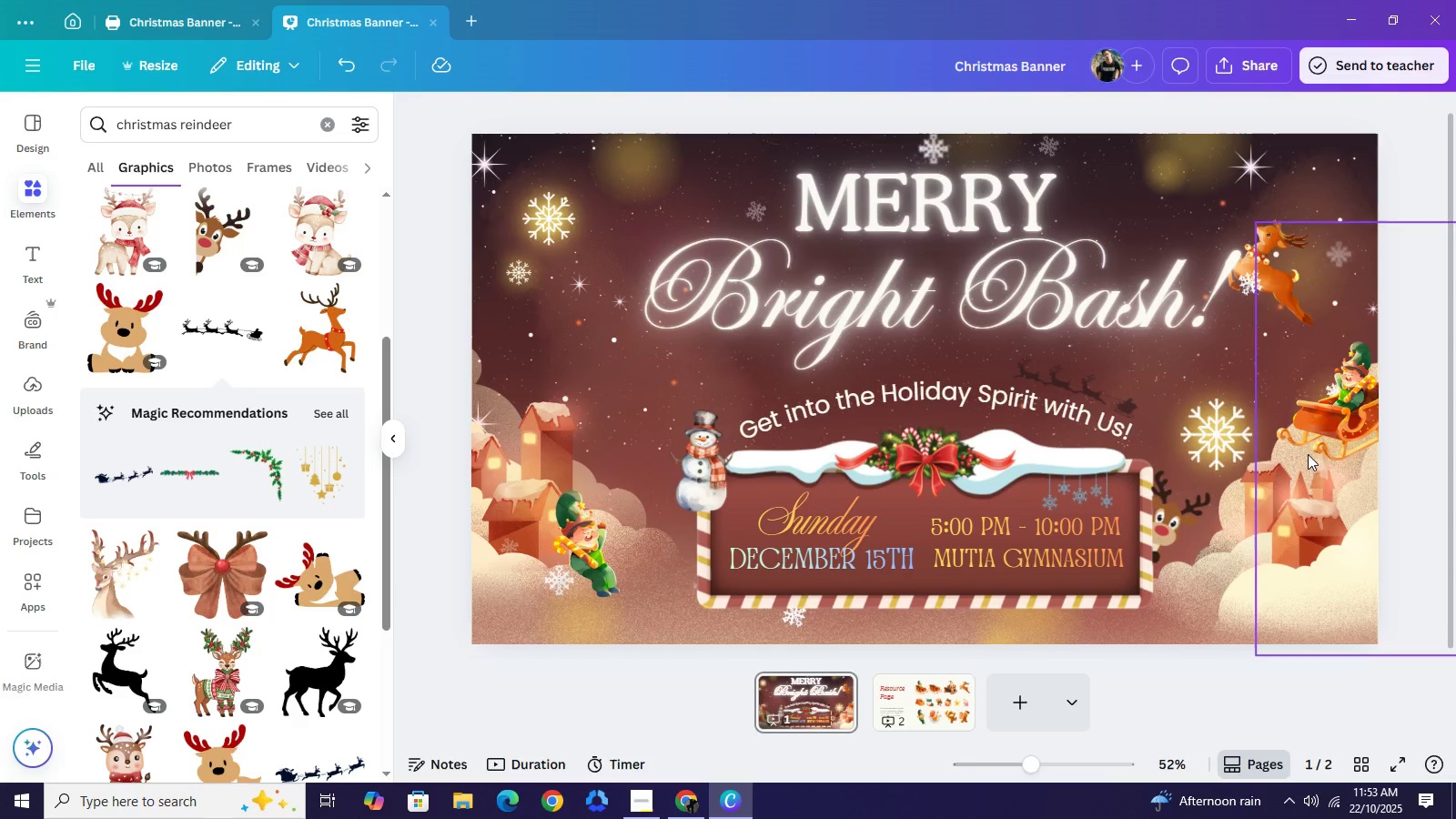 
left_click_drag(start_coordinate=[1362, 402], to_coordinate=[1363, 388])
 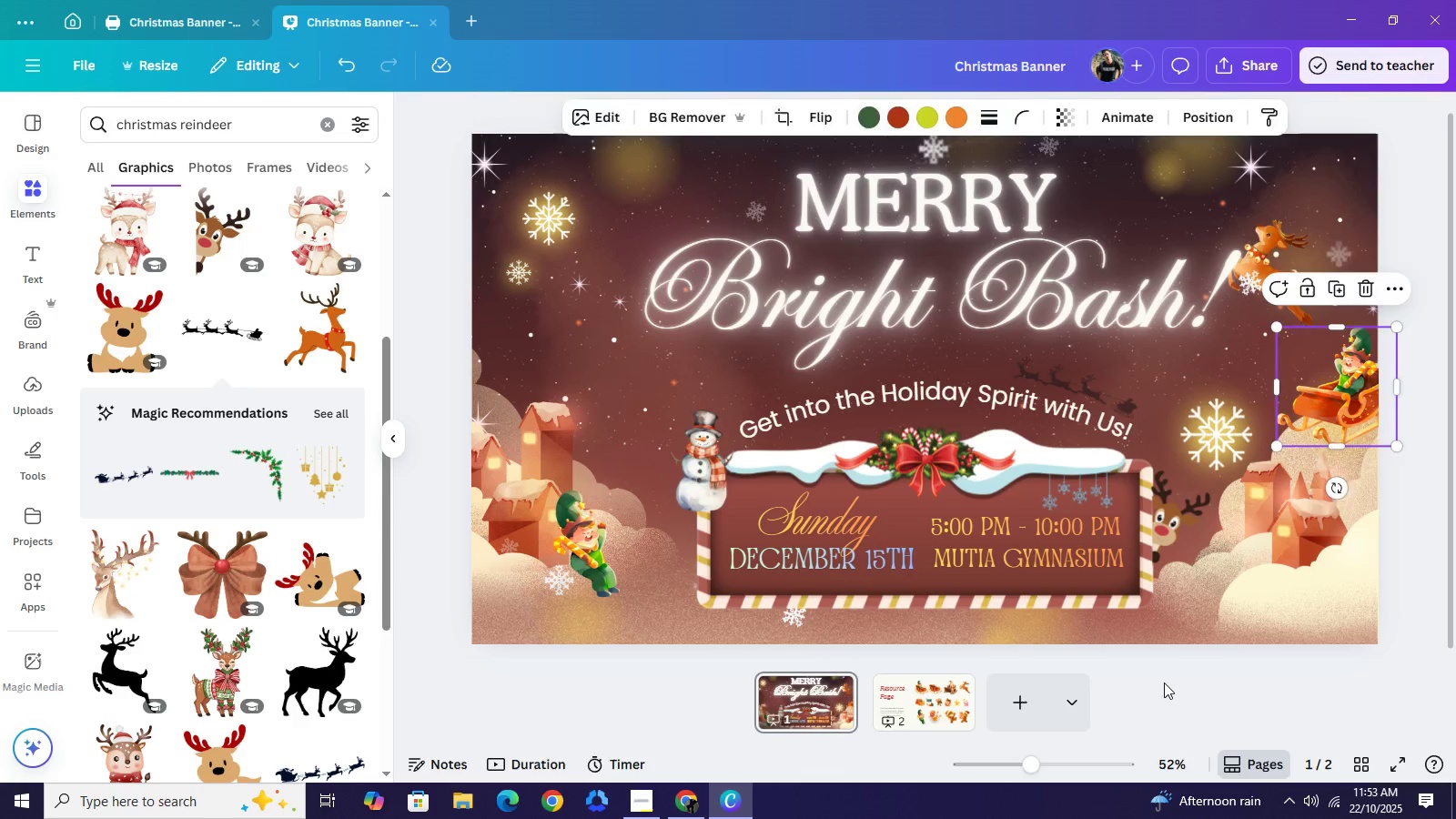 
left_click([1164, 682])
 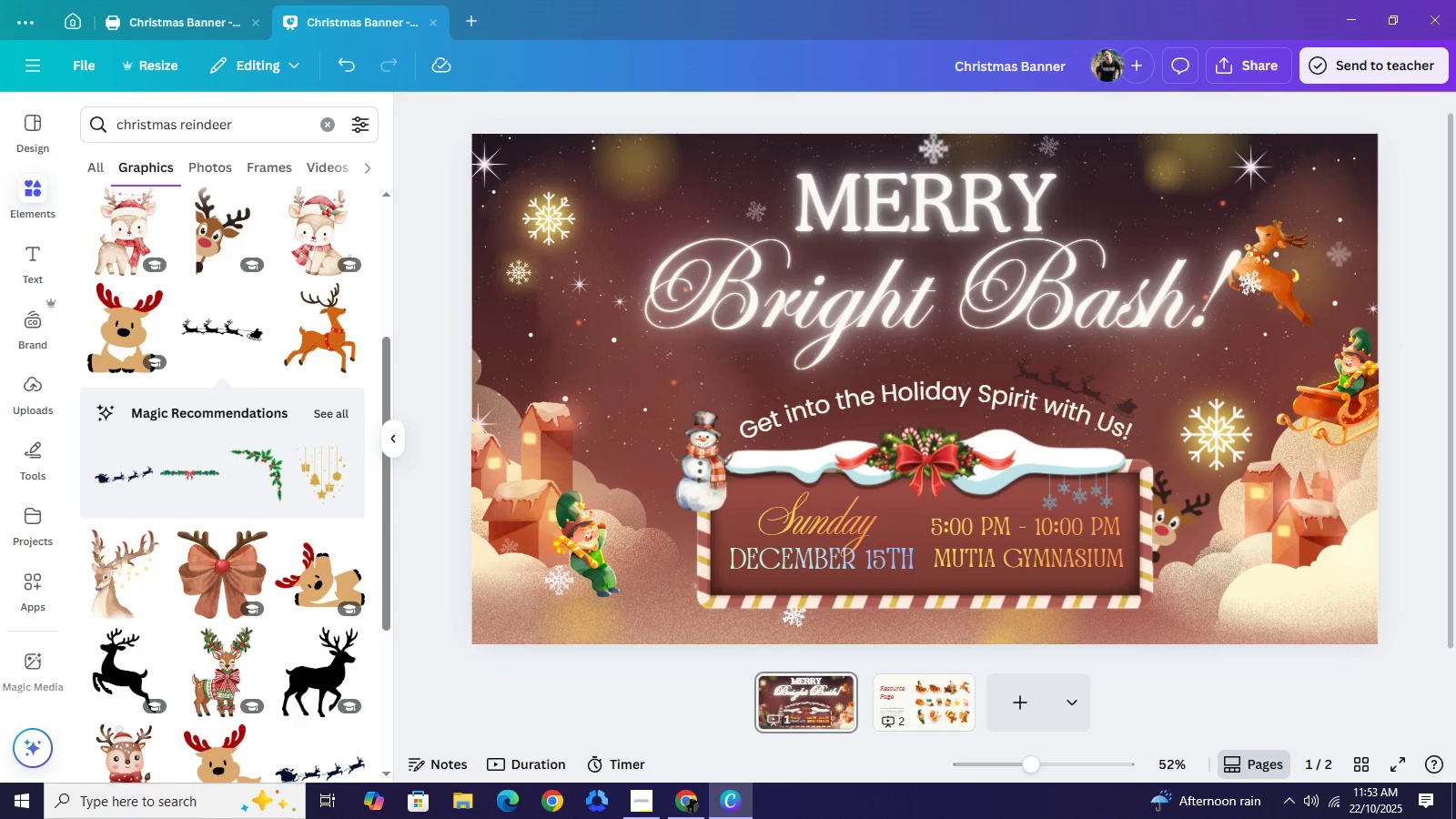 
left_click([925, 709])
 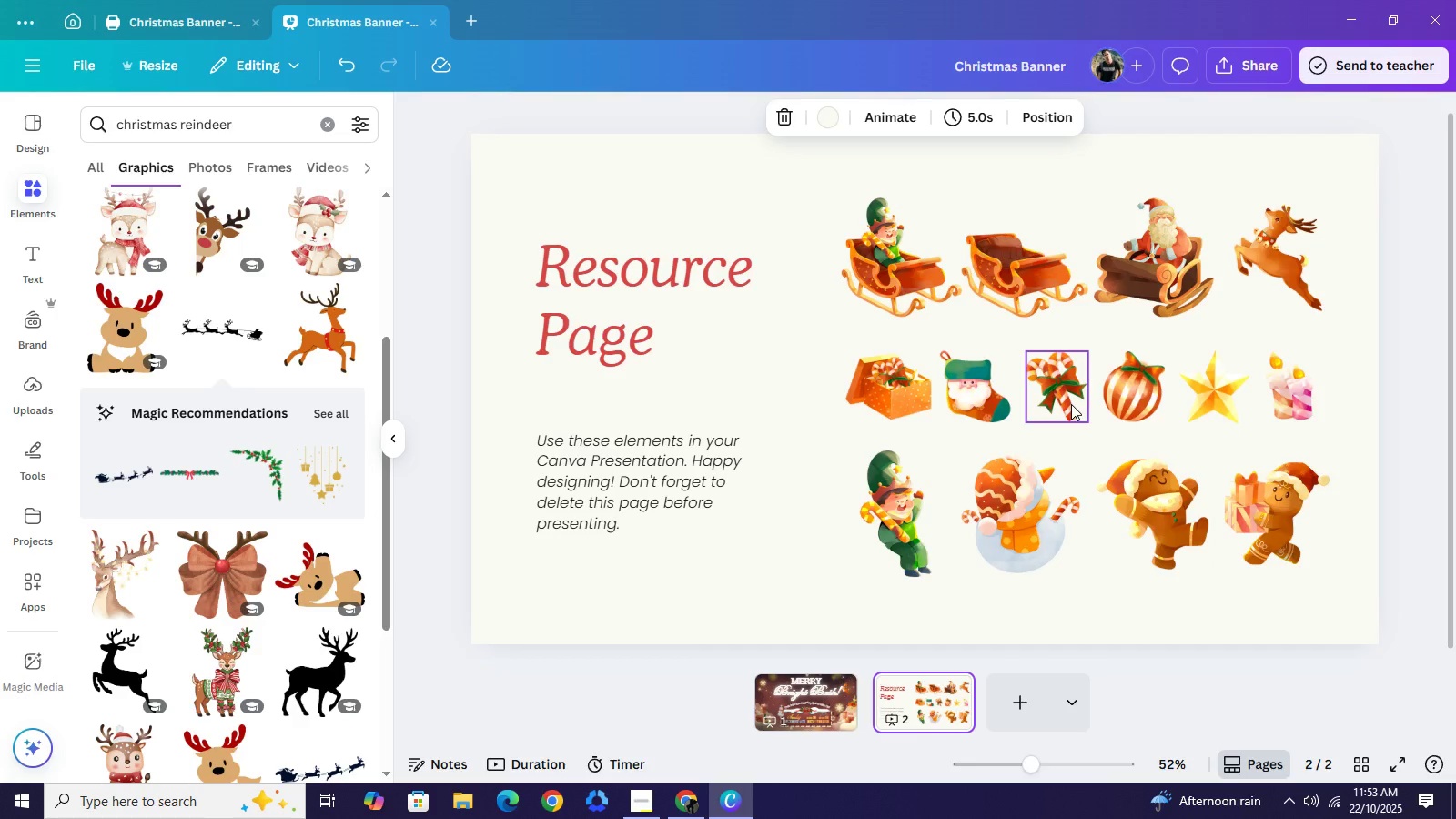 
wait(7.67)
 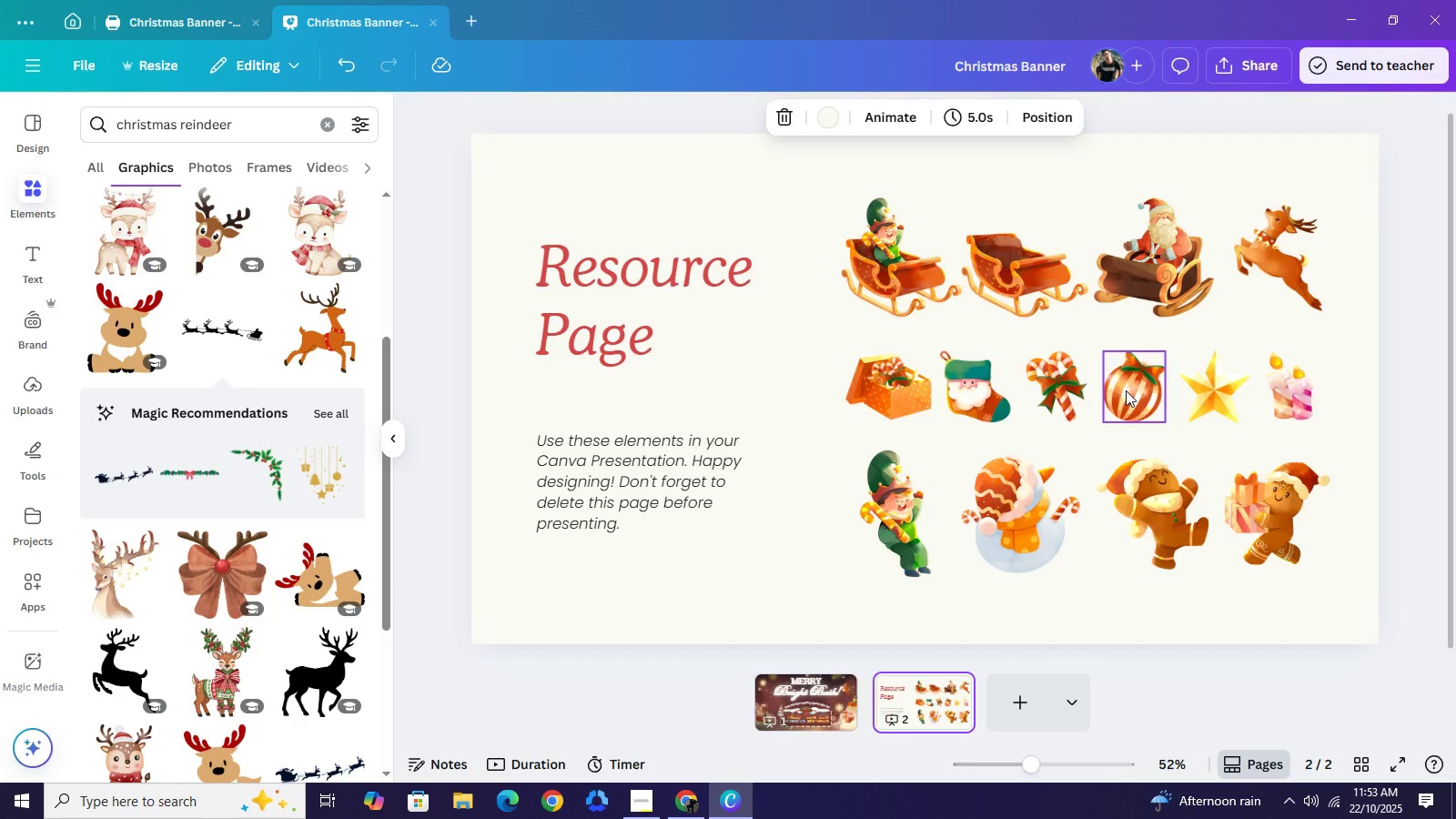 
left_click([1071, 404])
 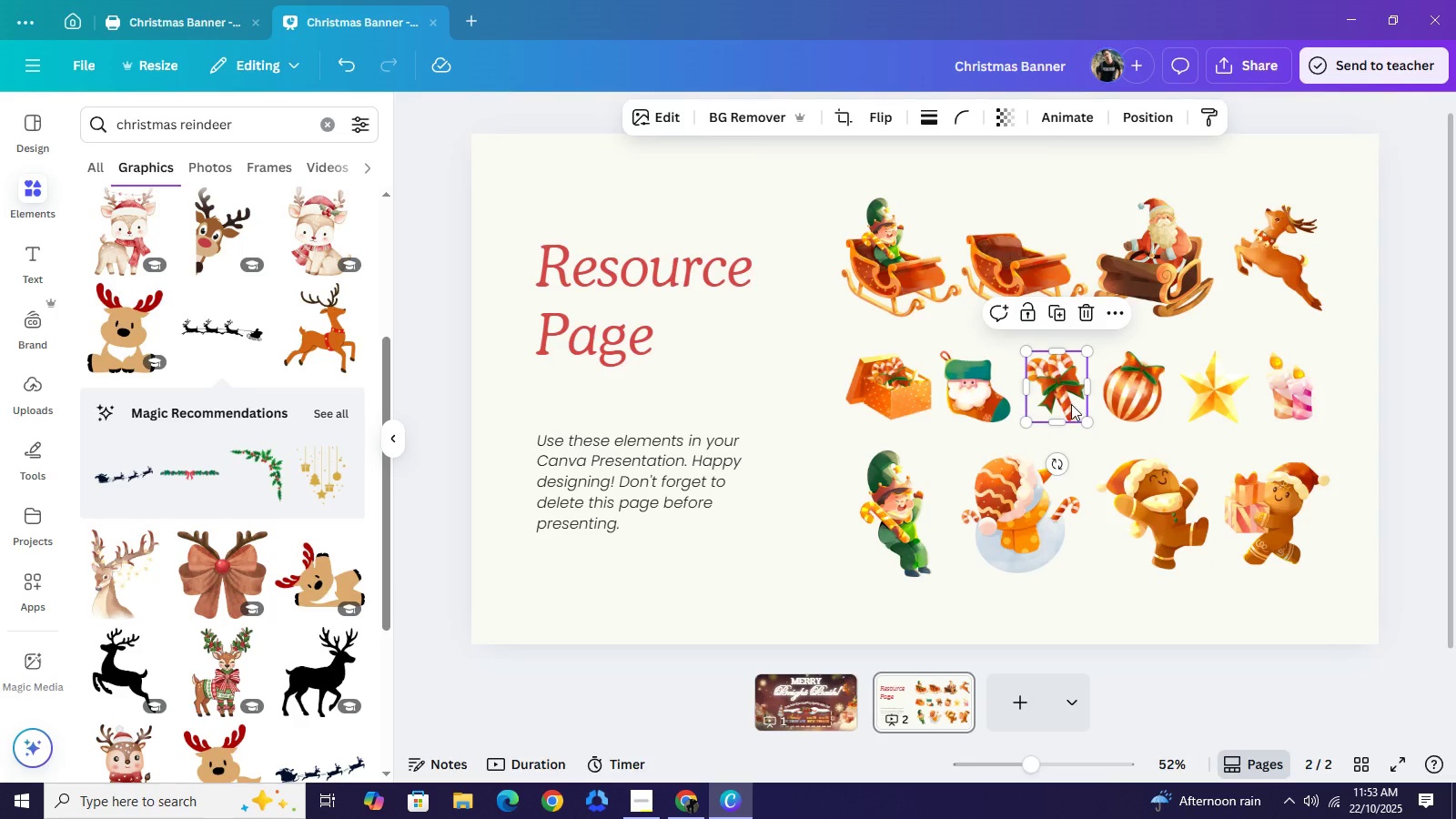 
key(Control+C)
 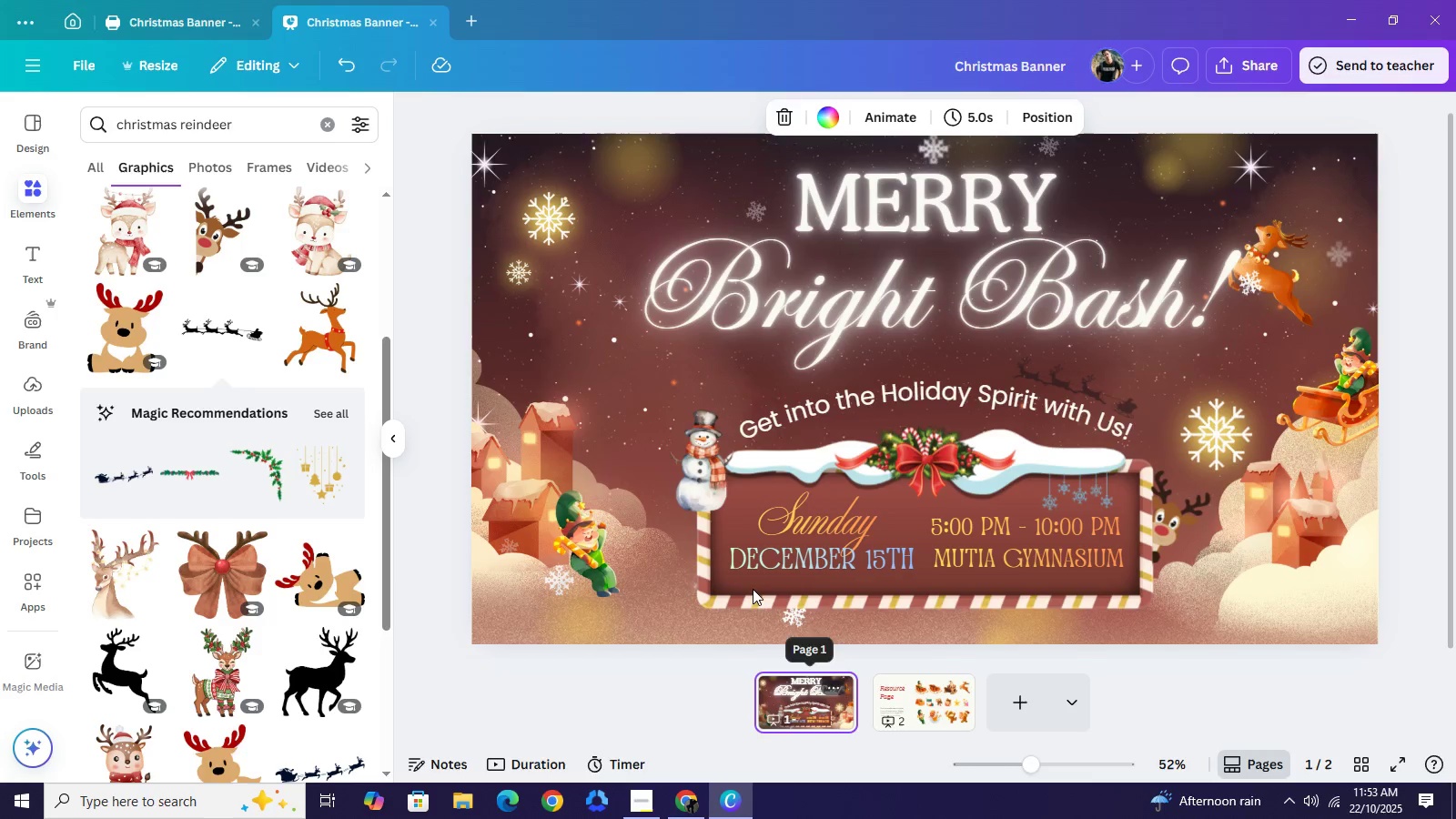 
hold_key(key=ControlLeft, duration=0.65)
 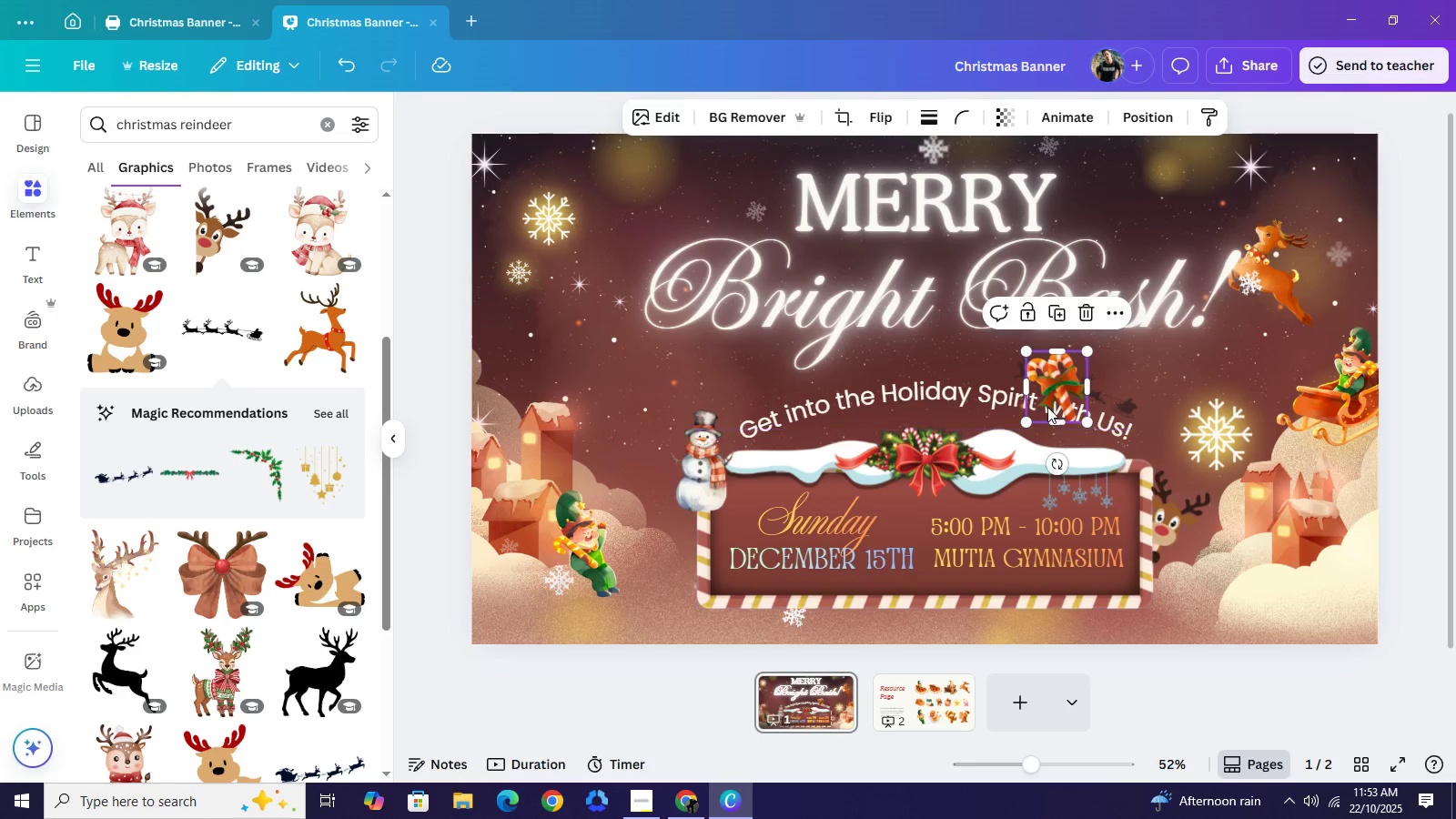 
hold_key(key=V, duration=0.41)
 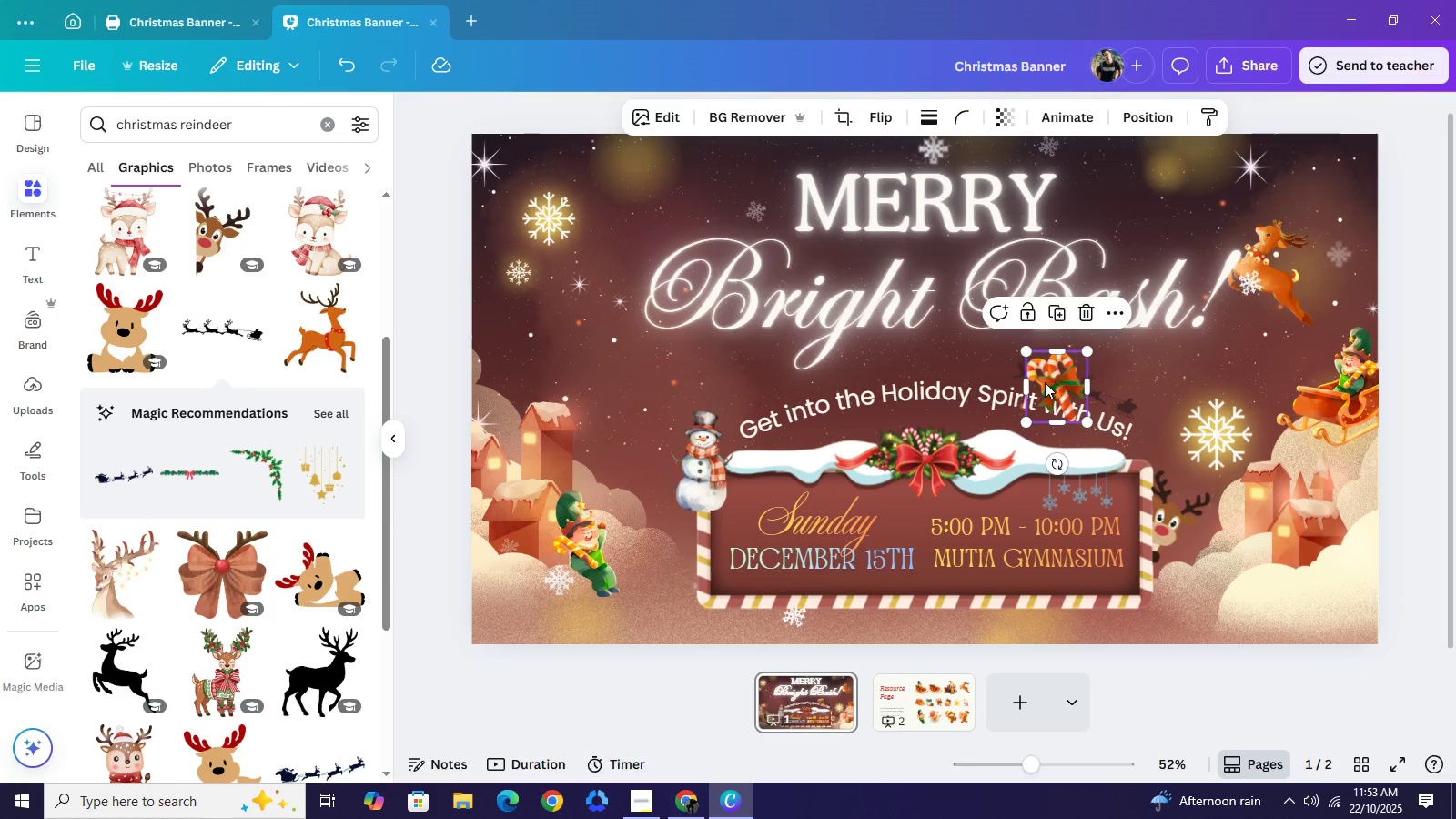 
left_click_drag(start_coordinate=[1053, 381], to_coordinate=[601, 358])
 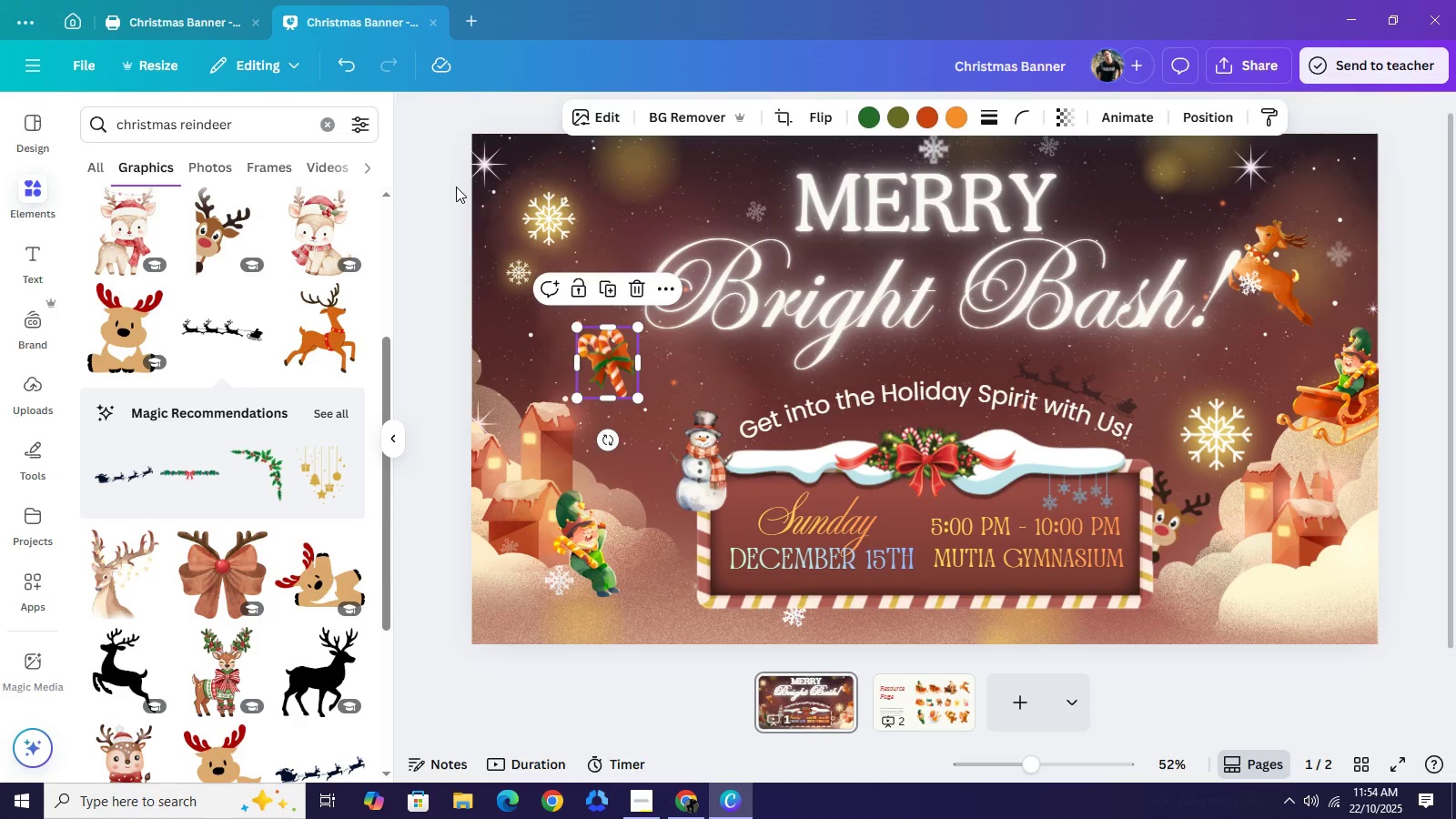 
left_click([456, 187])
 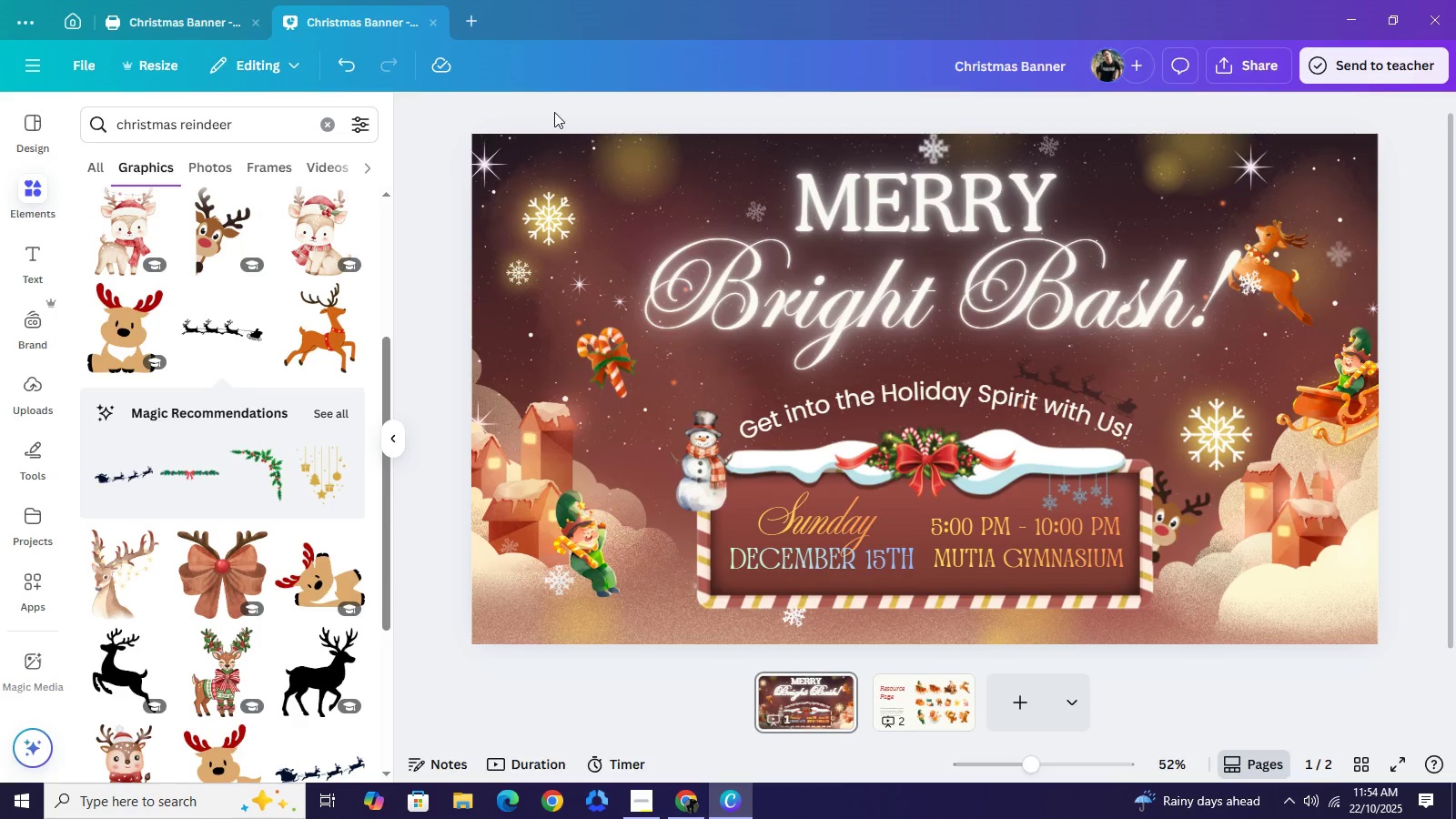 
wait(10.19)
 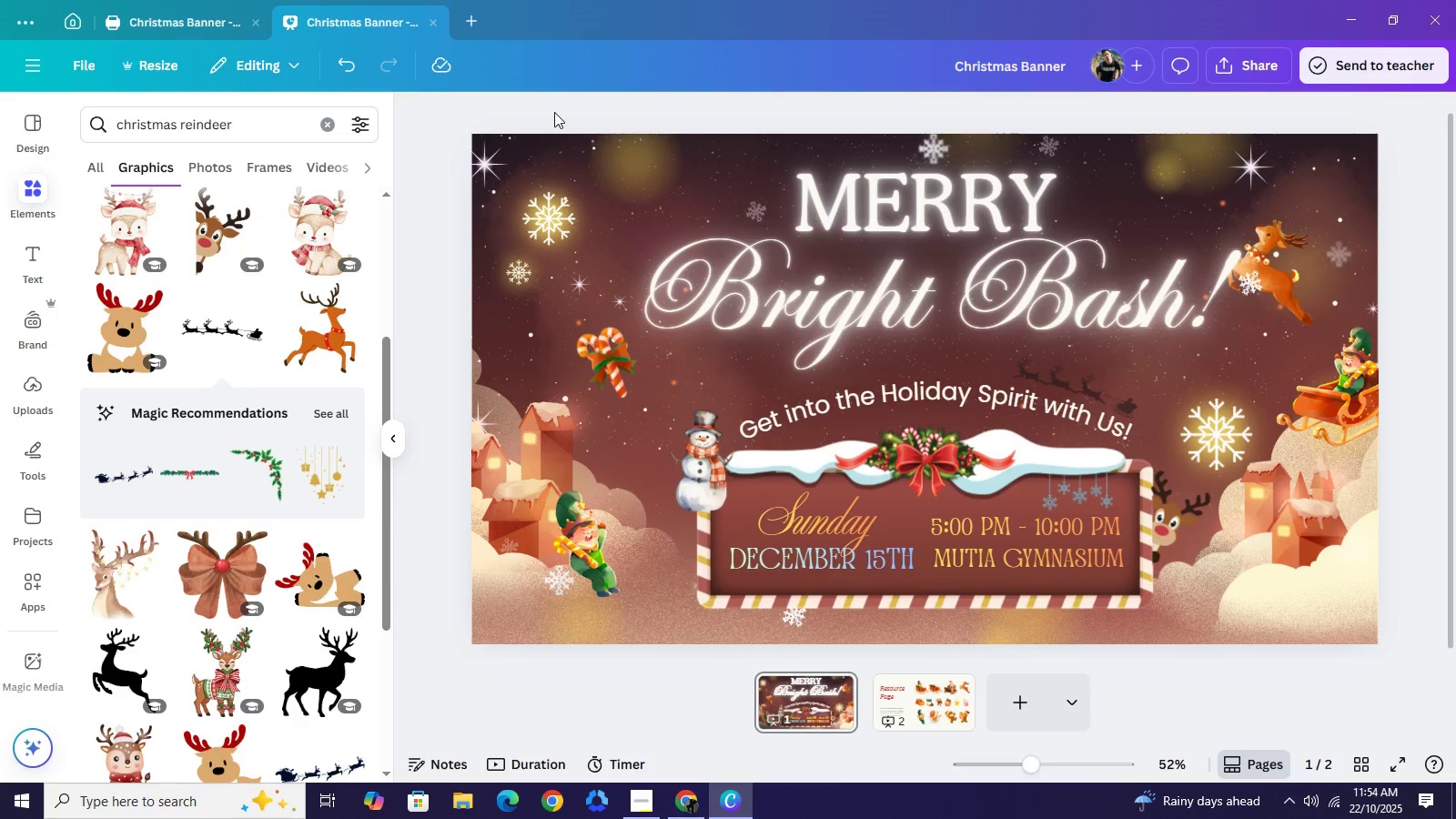 
scroll: coordinate [288, 576], scroll_direction: down, amount: 12.0
 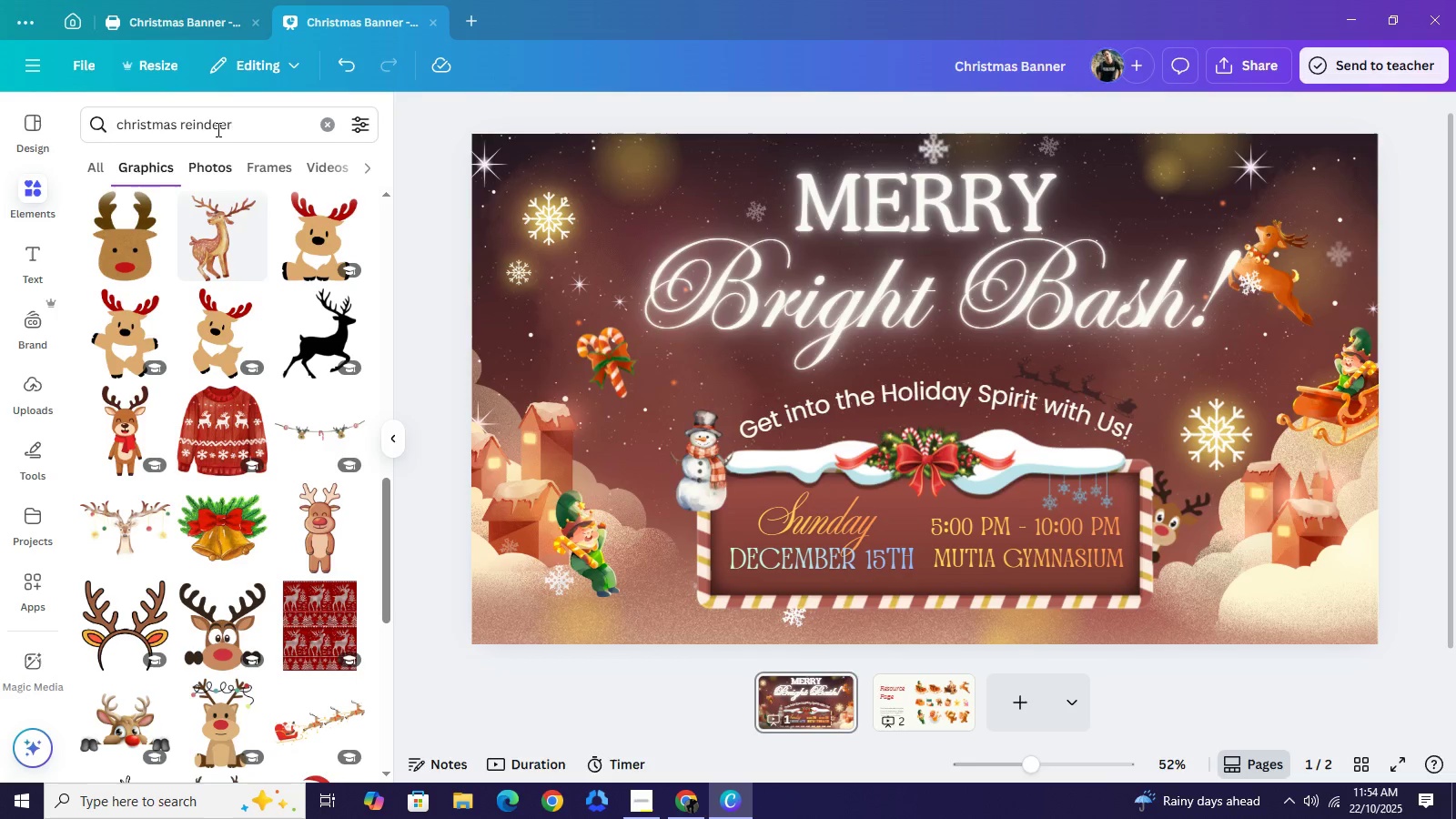 
double_click([220, 122])
 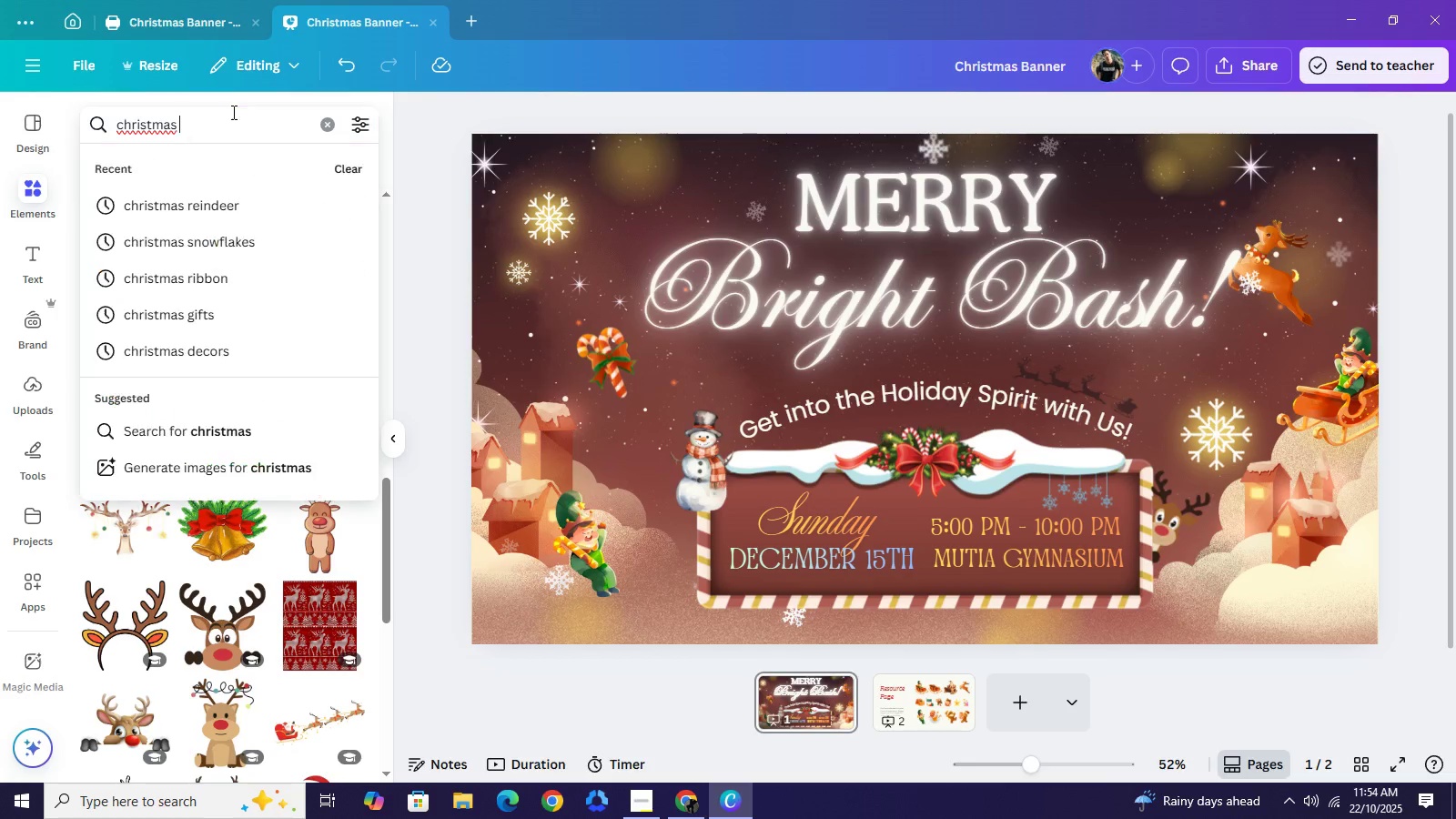 
key(Backspace)
 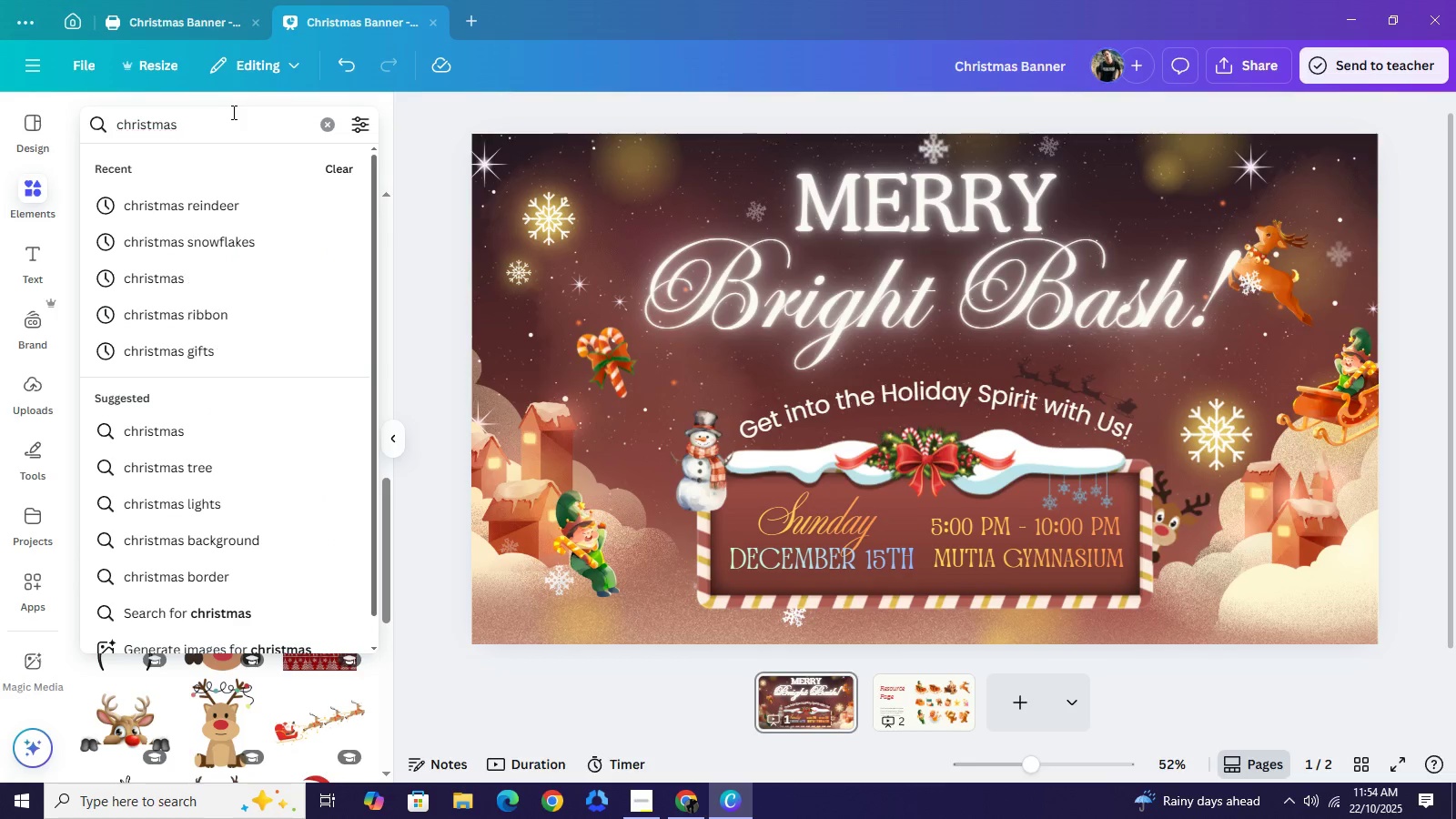 
key(Backspace)
 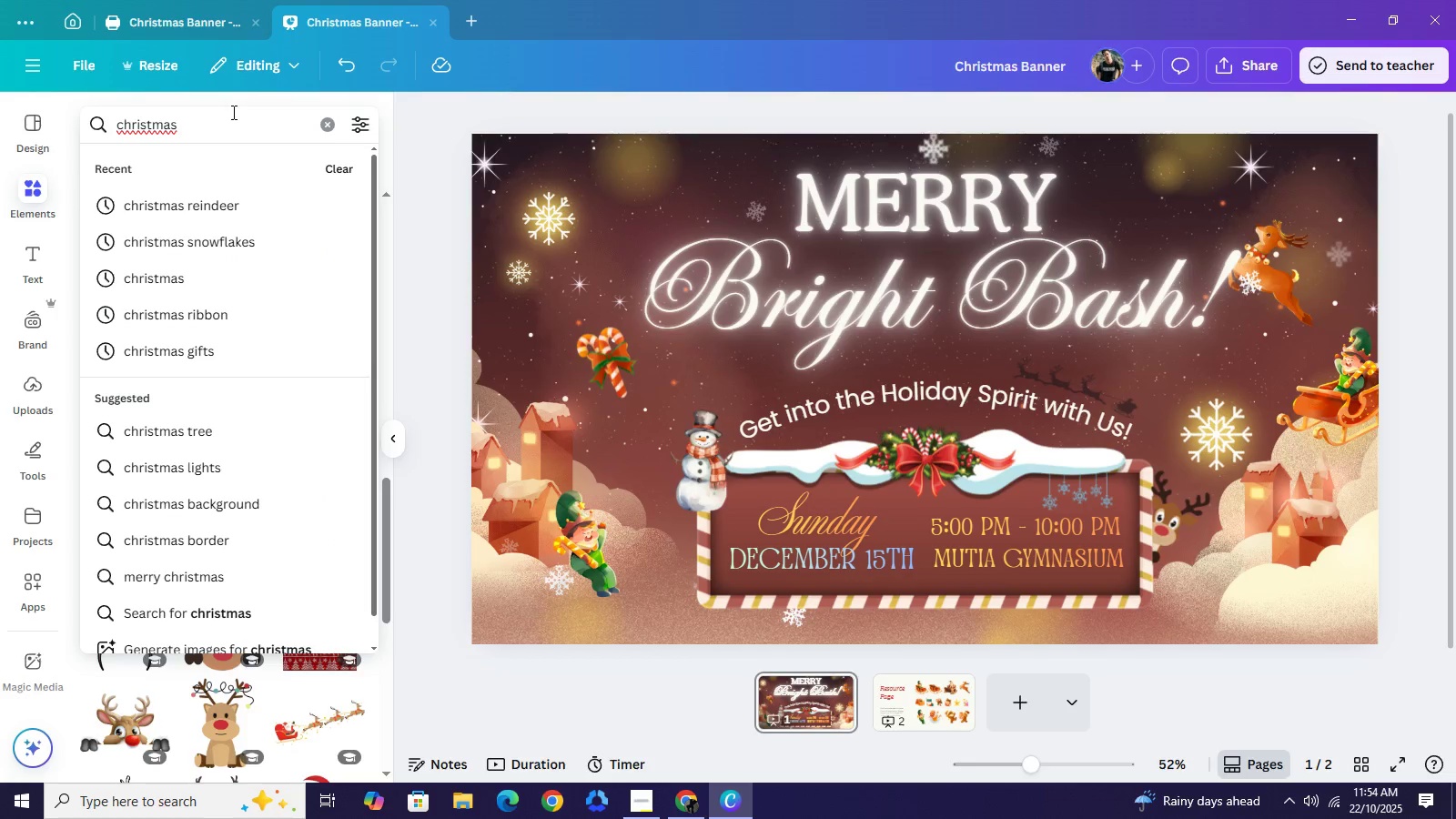 
key(Enter)
 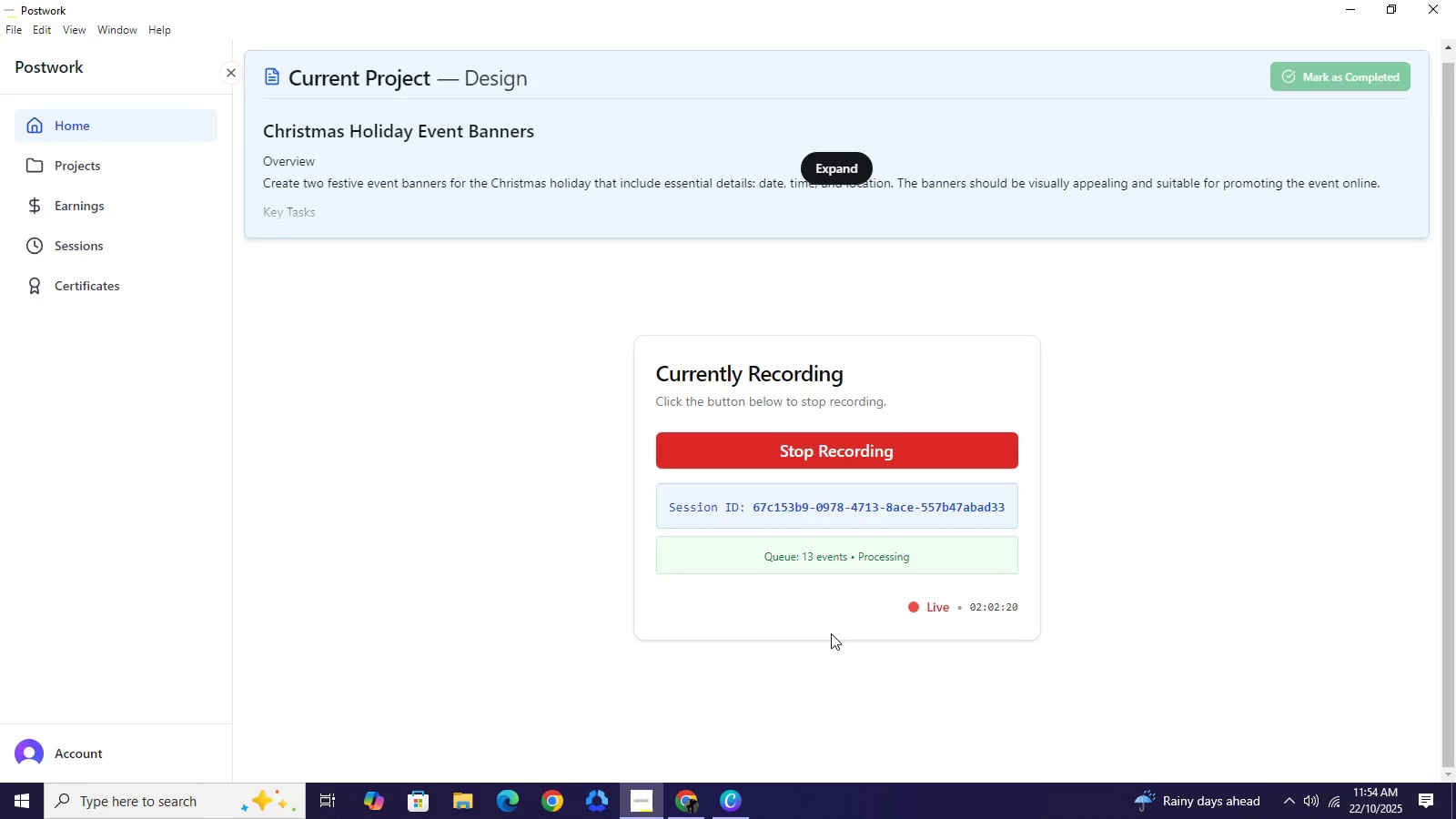 
wait(6.21)
 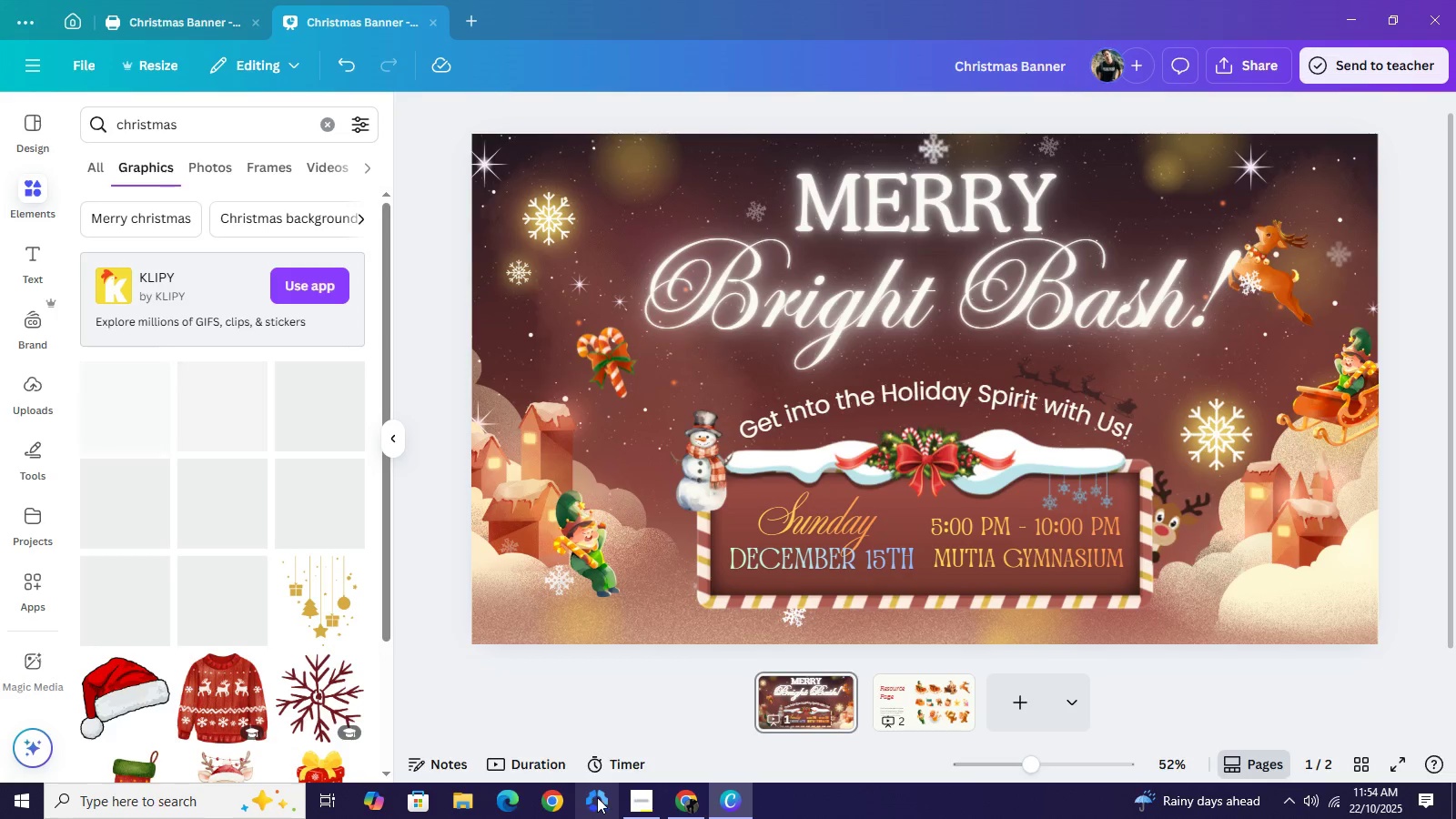 
left_click([724, 804])
 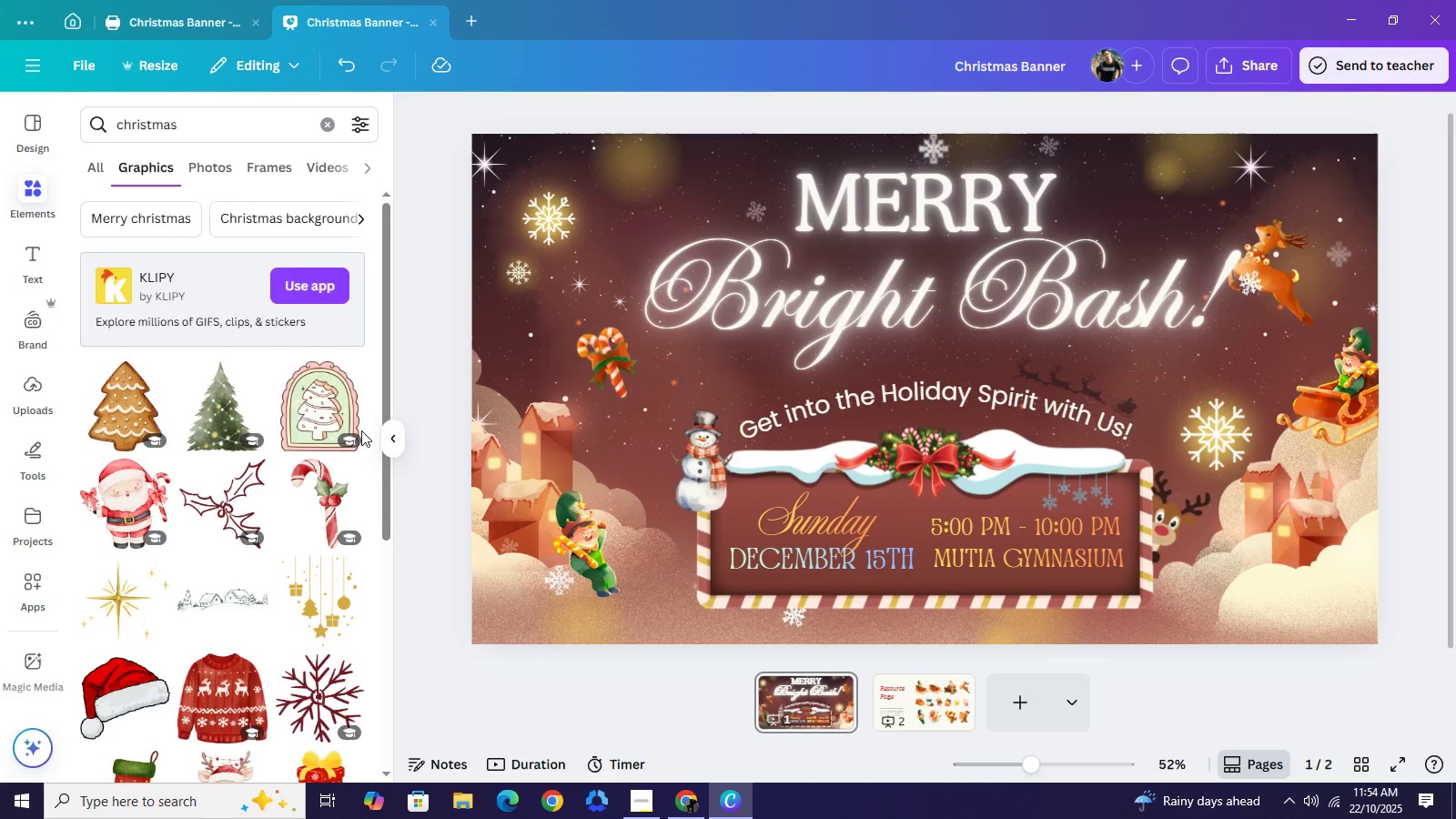 
scroll: coordinate [308, 411], scroll_direction: down, amount: 13.0
 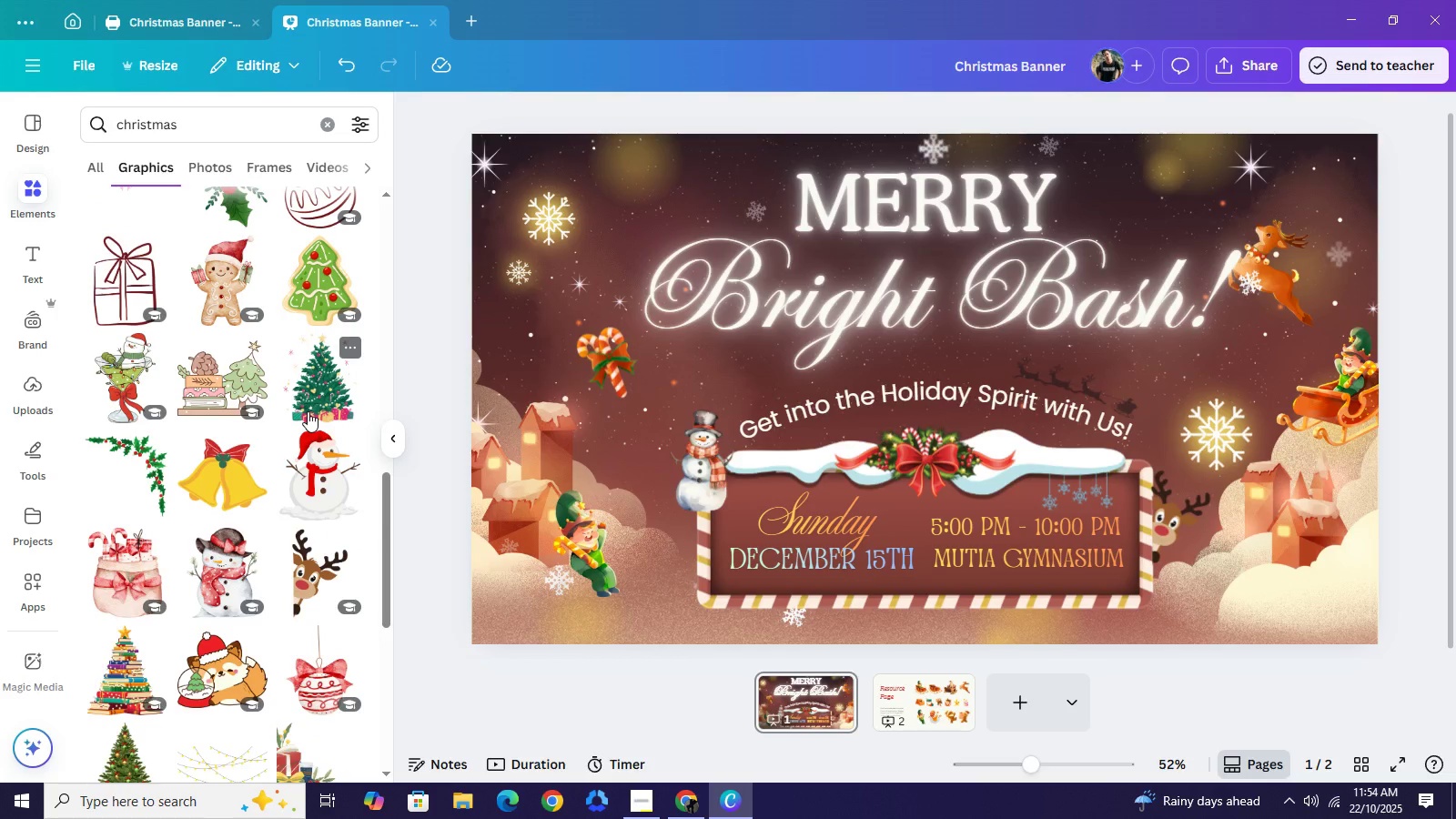 
wait(6.03)
 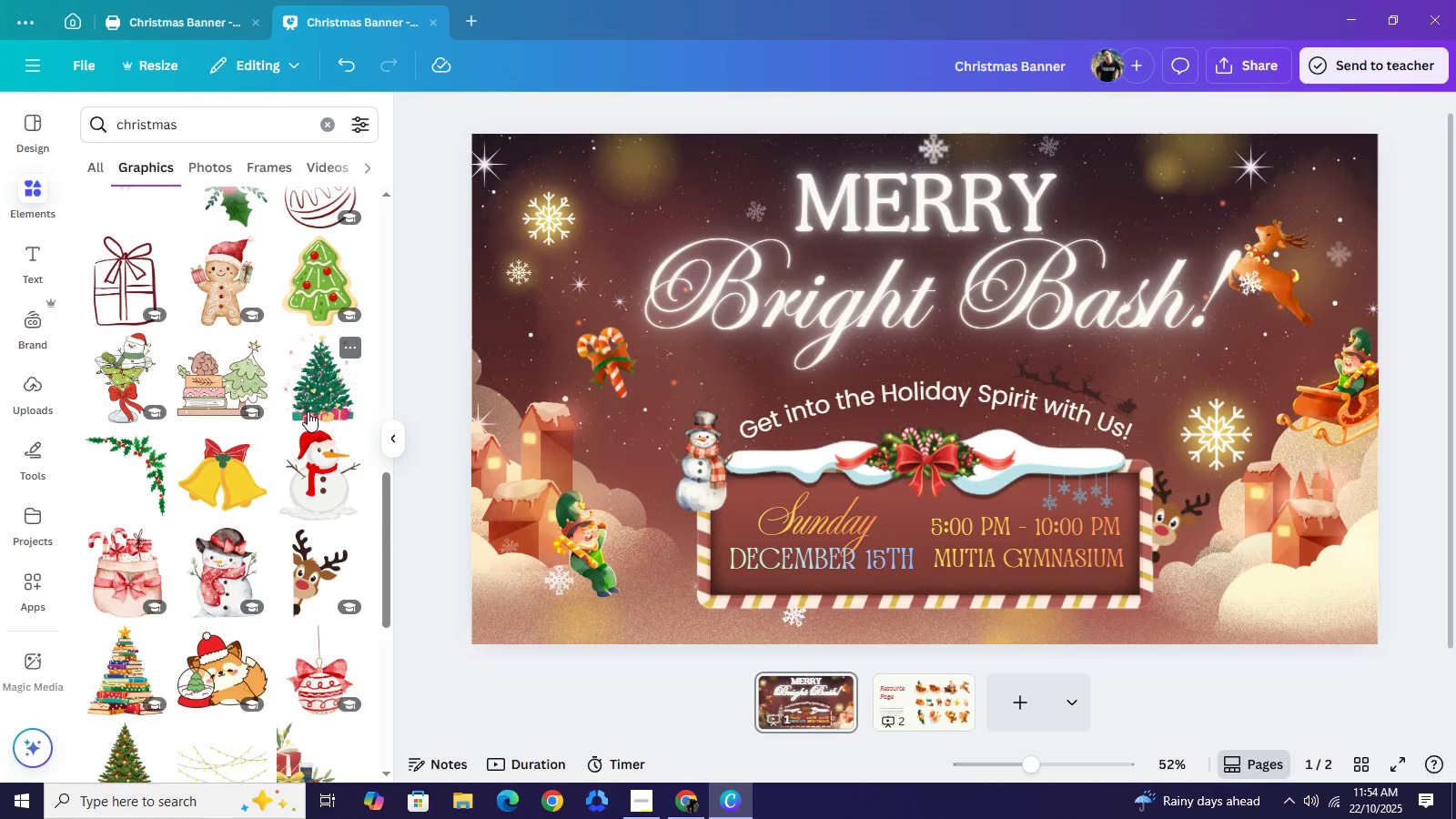 
scroll: coordinate [311, 419], scroll_direction: down, amount: 8.0
 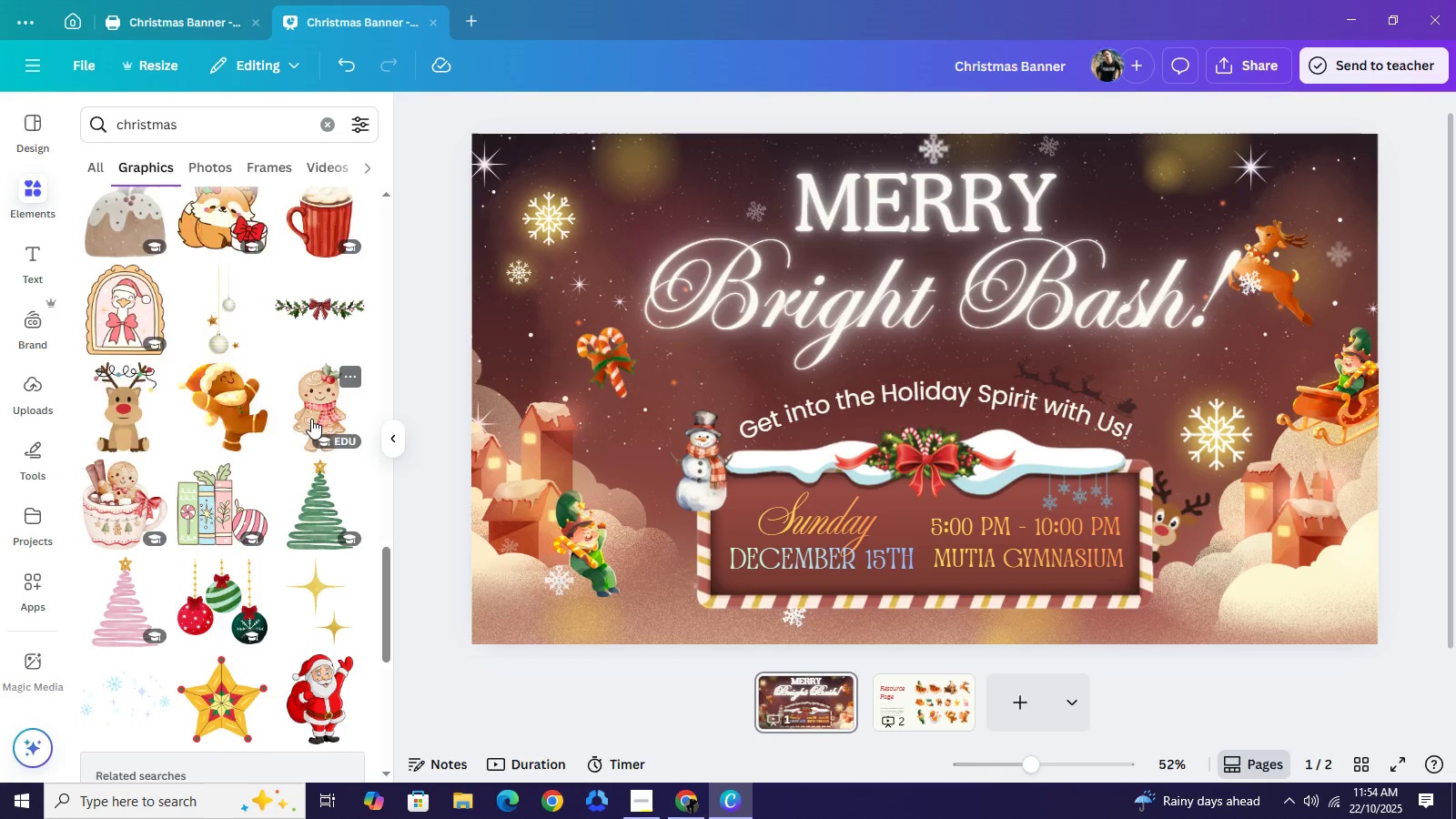 
scroll: coordinate [312, 422], scroll_direction: down, amount: 6.0
 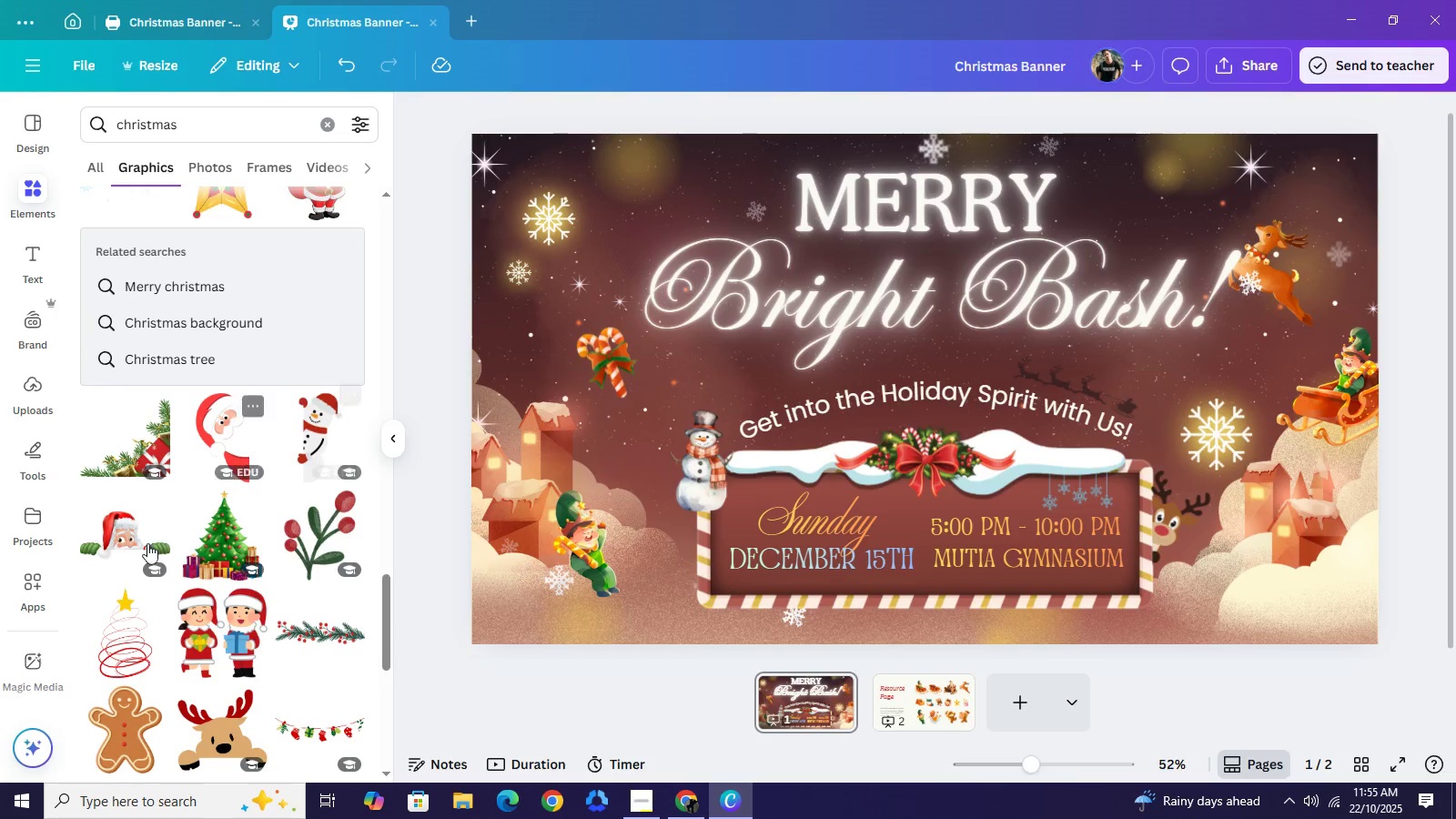 
left_click([139, 548])
 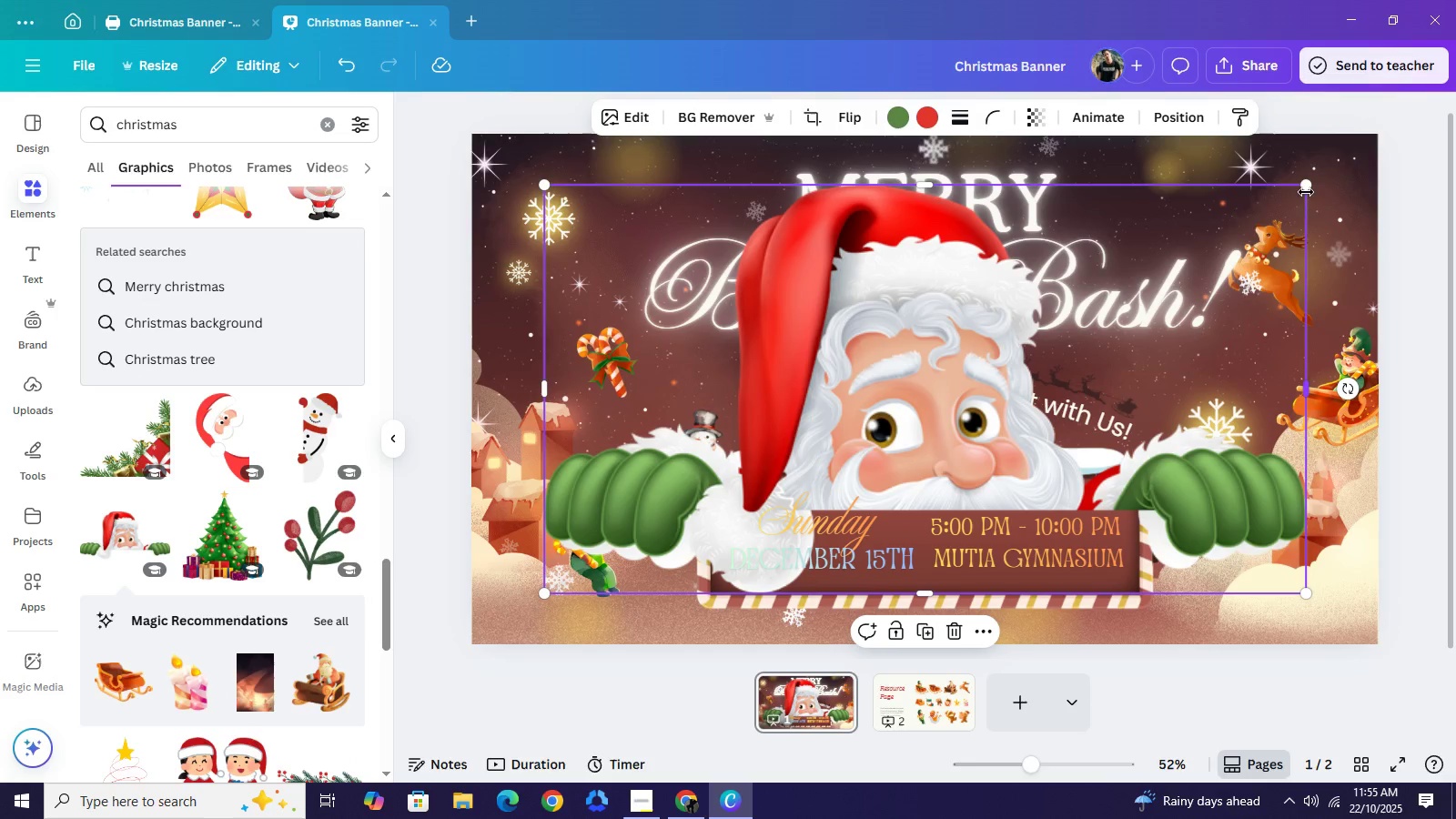 
left_click_drag(start_coordinate=[1306, 191], to_coordinate=[713, 499])
 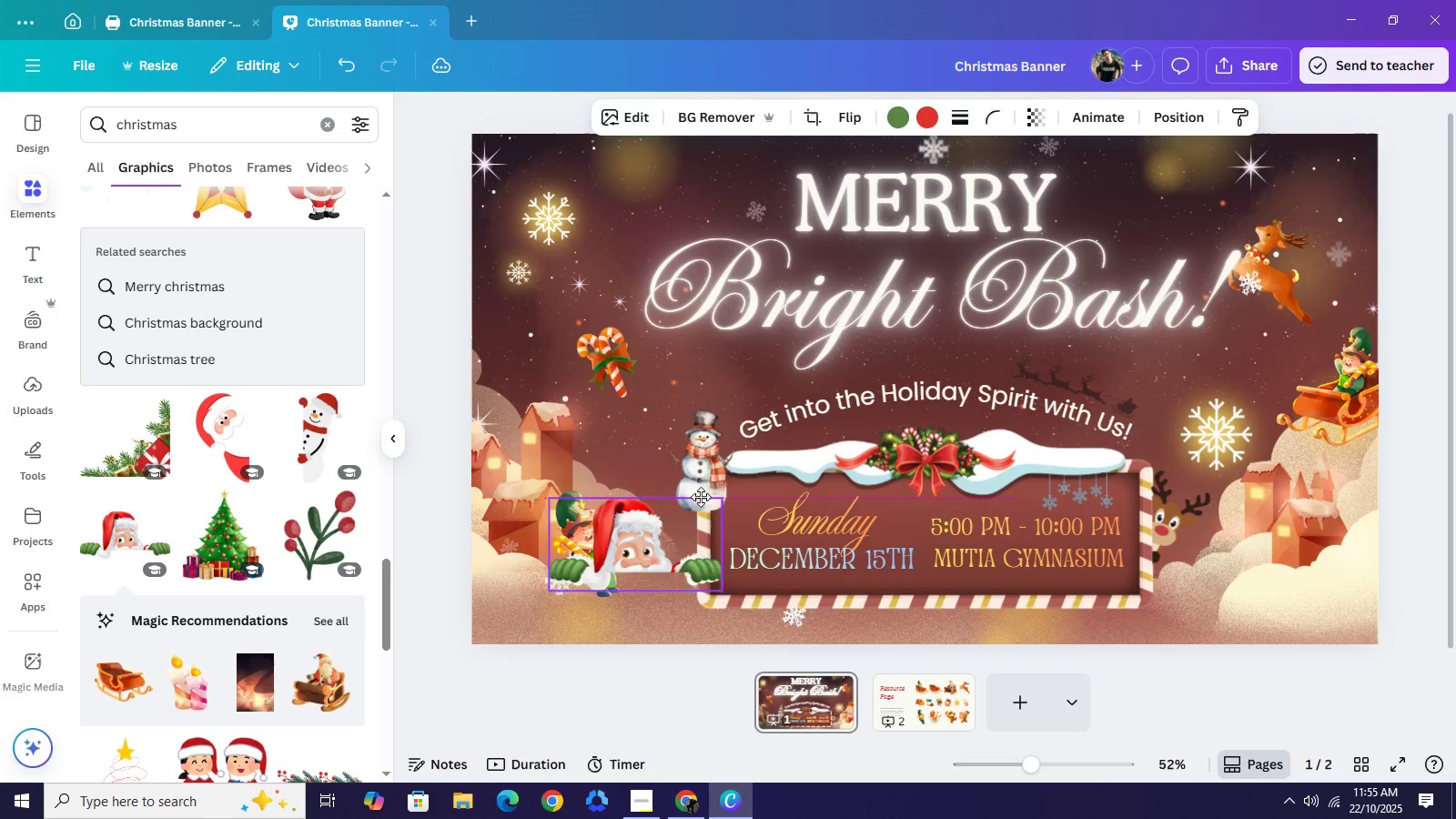 
left_click_drag(start_coordinate=[639, 535], to_coordinate=[1301, 608])
 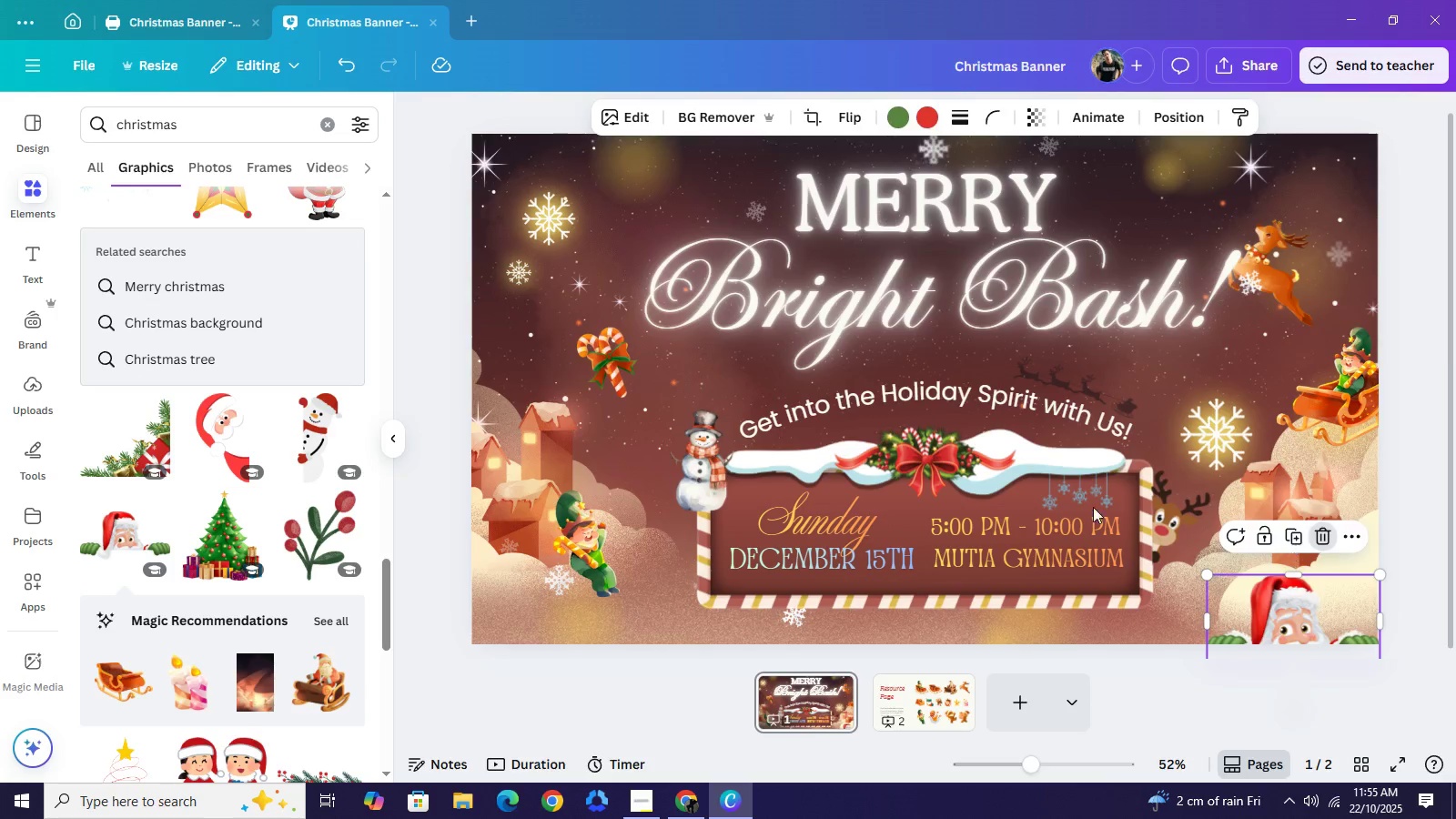 
left_click([1317, 541])
 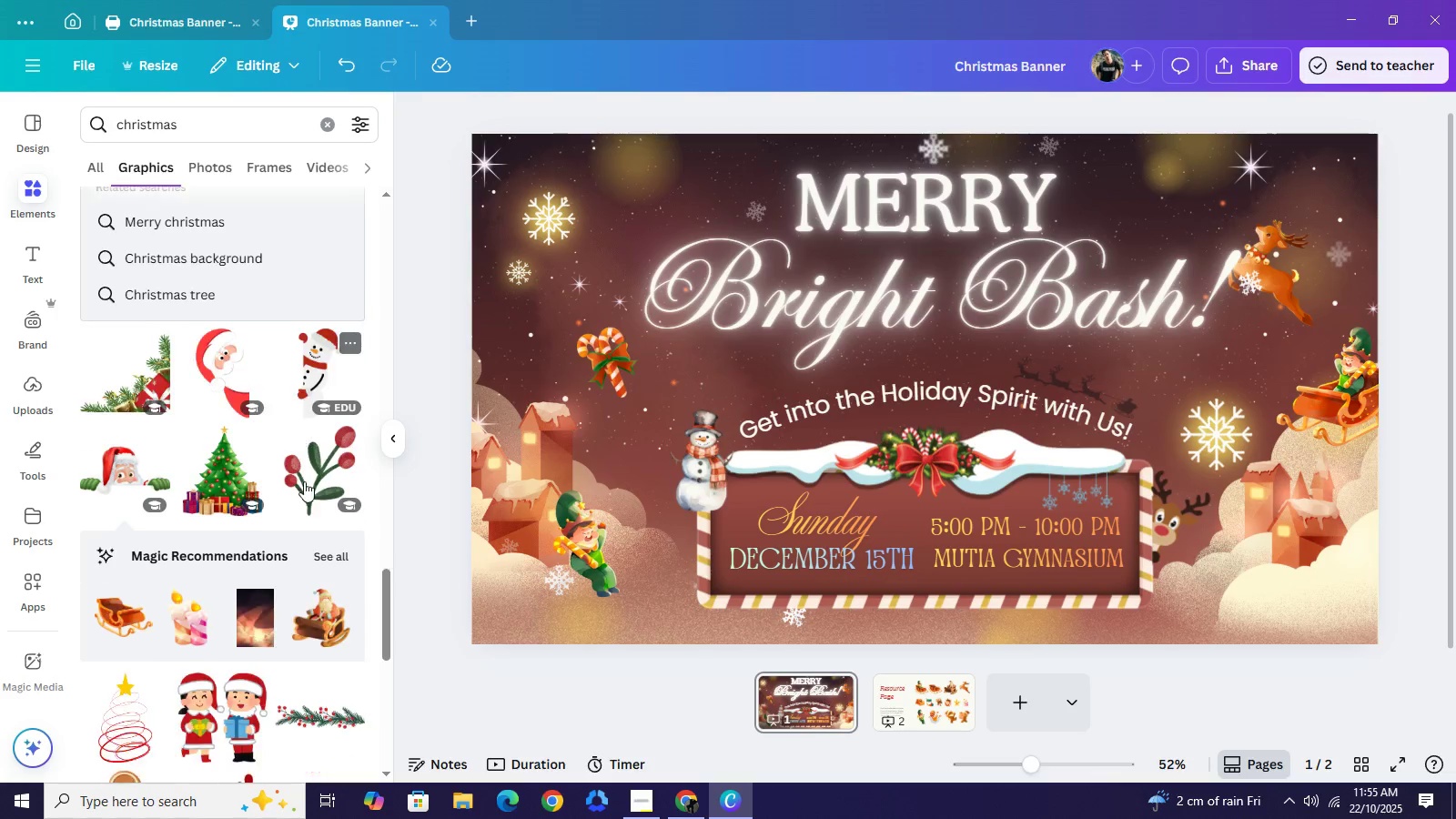 
scroll: coordinate [329, 505], scroll_direction: down, amount: 5.0
 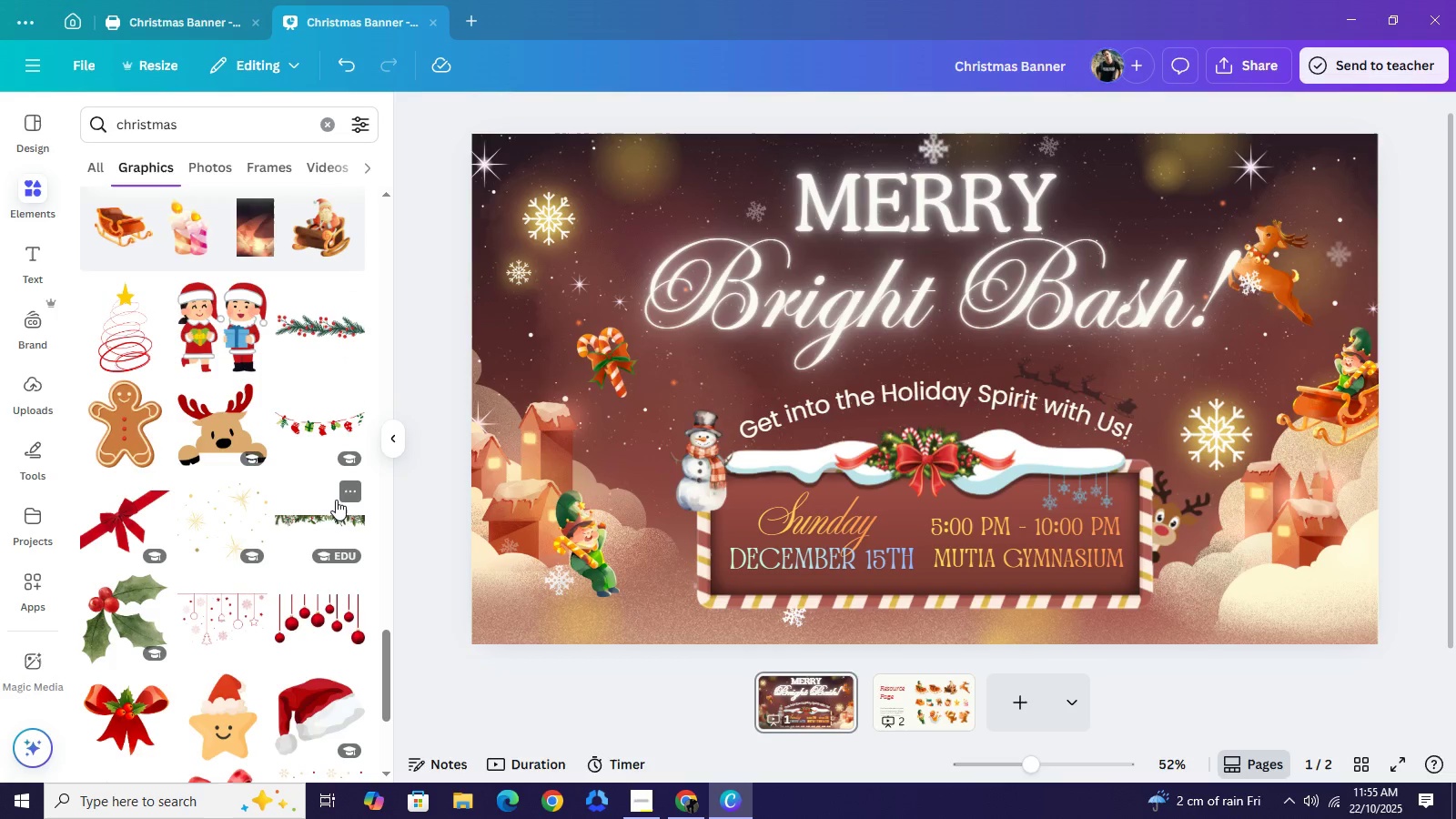 
left_click([335, 530])
 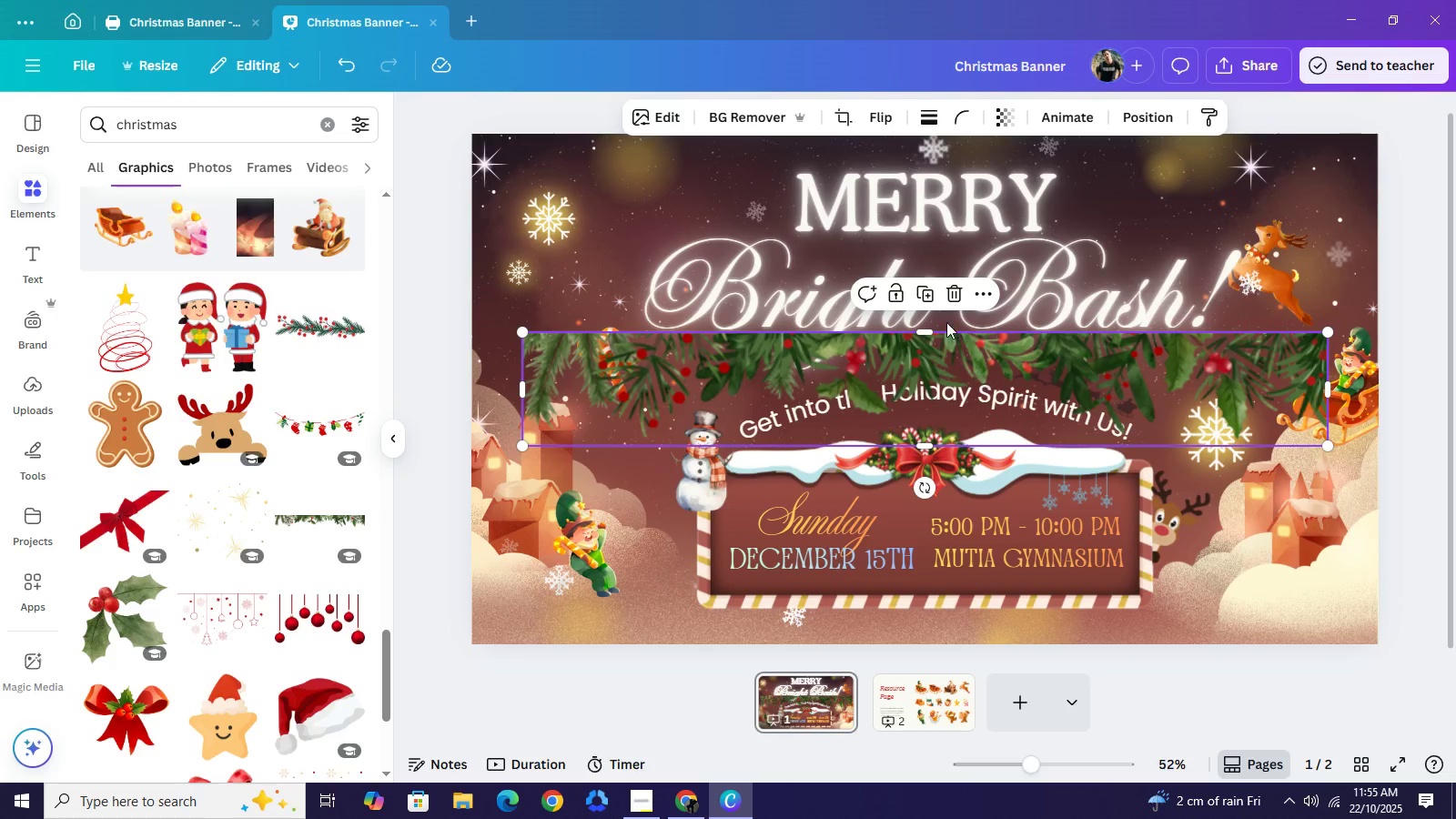 
left_click_drag(start_coordinate=[980, 374], to_coordinate=[884, 385])
 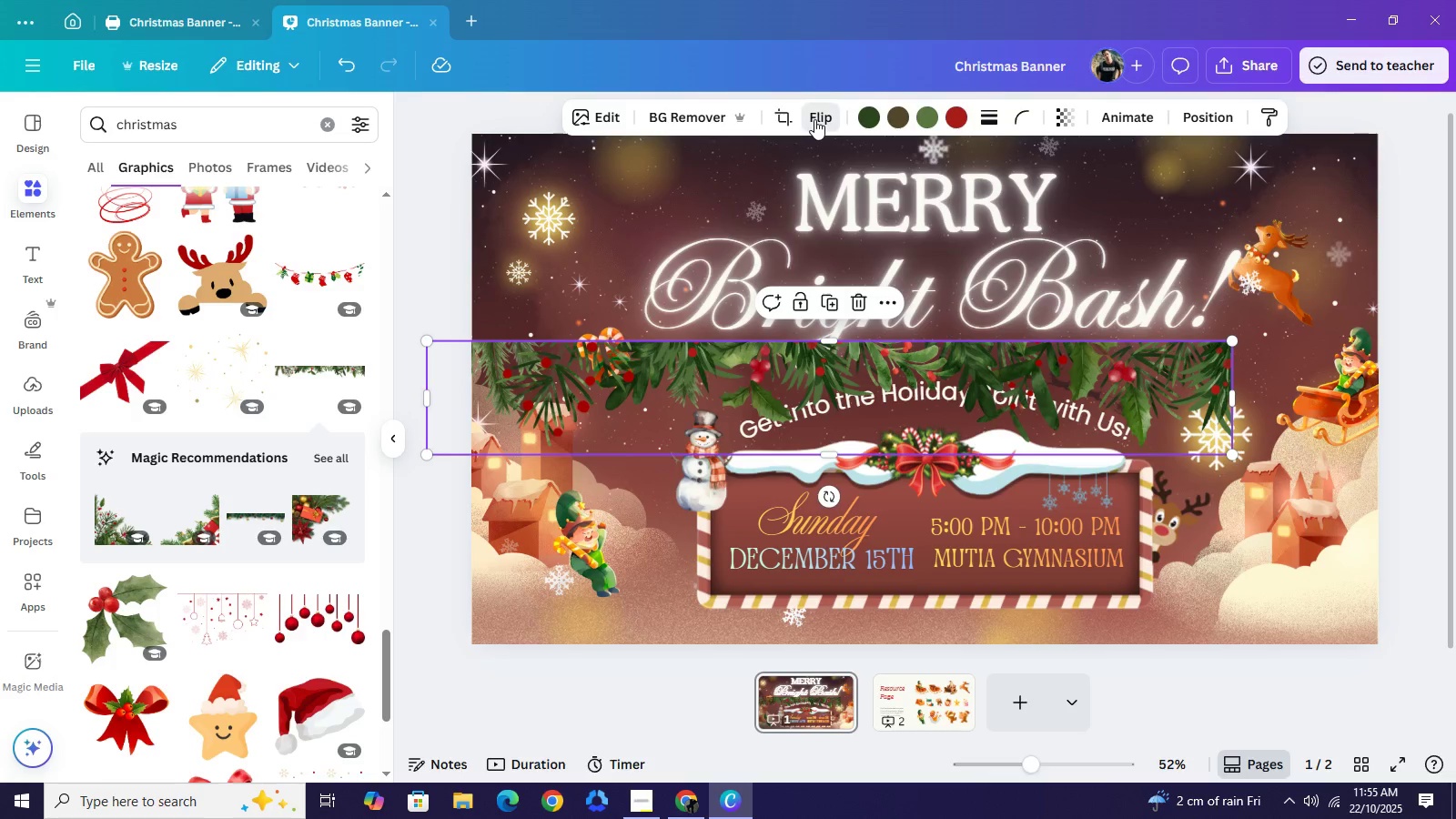 
left_click([814, 119])
 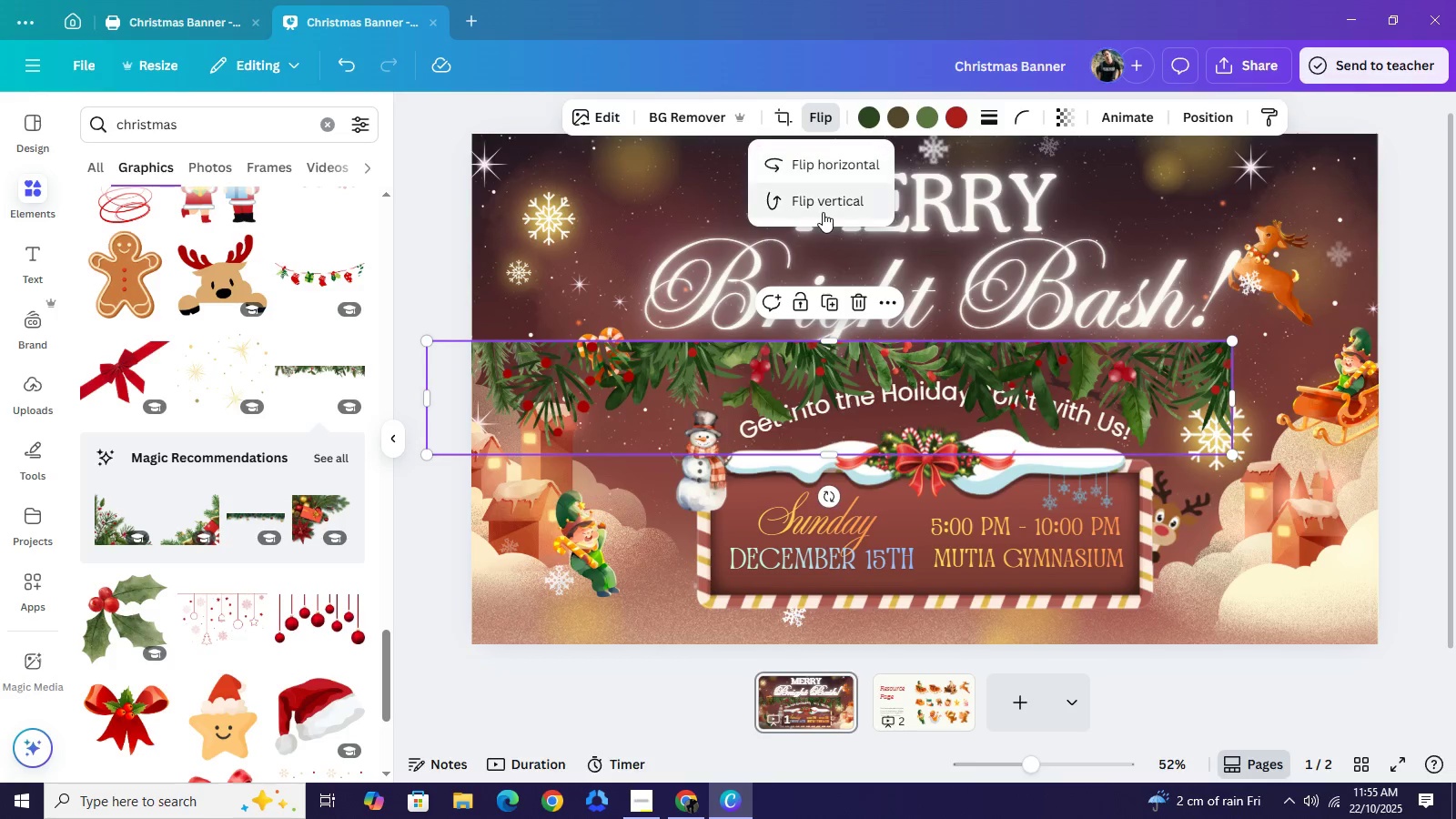 
left_click([823, 212])
 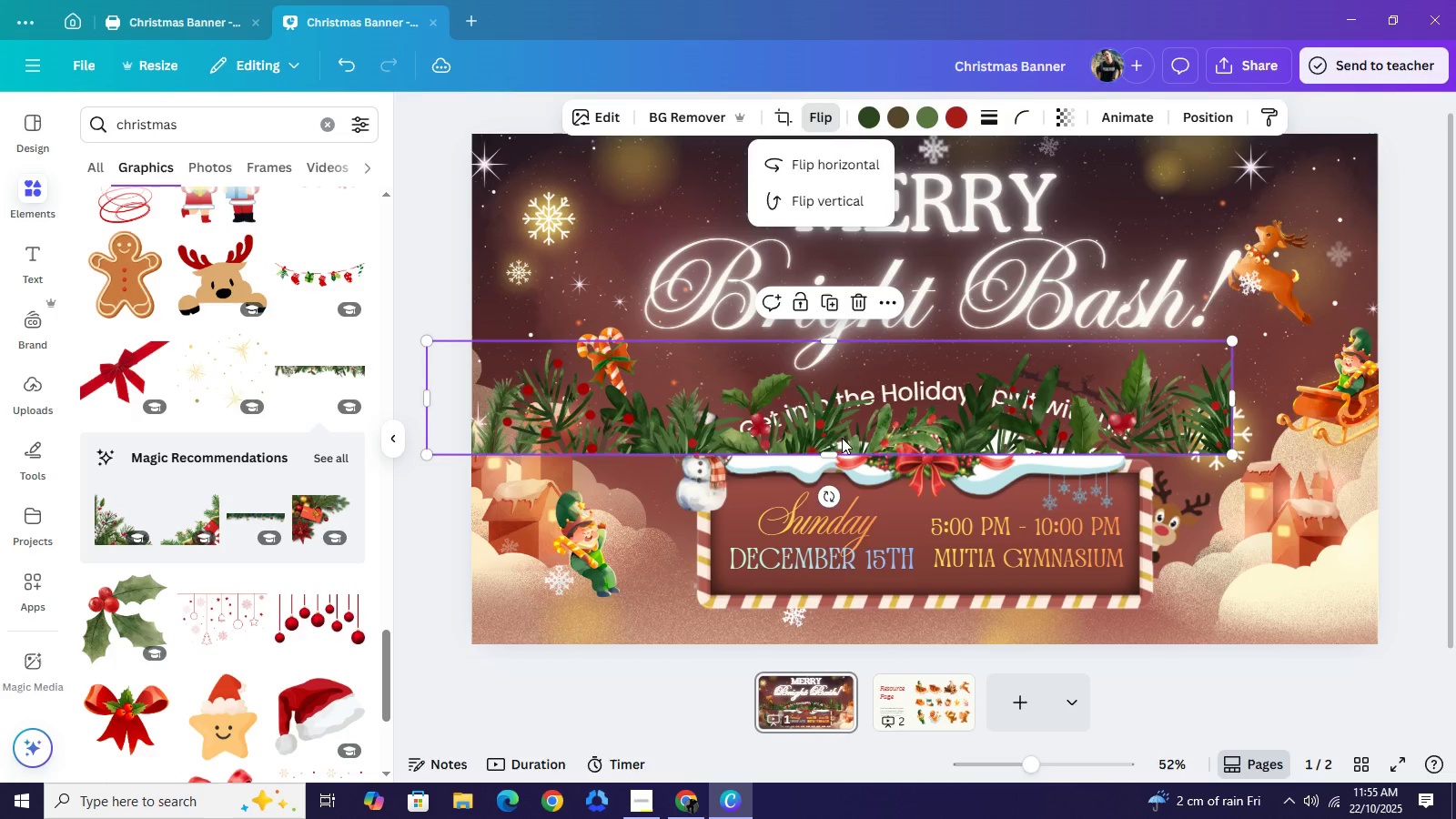 
left_click_drag(start_coordinate=[842, 438], to_coordinate=[895, 586])
 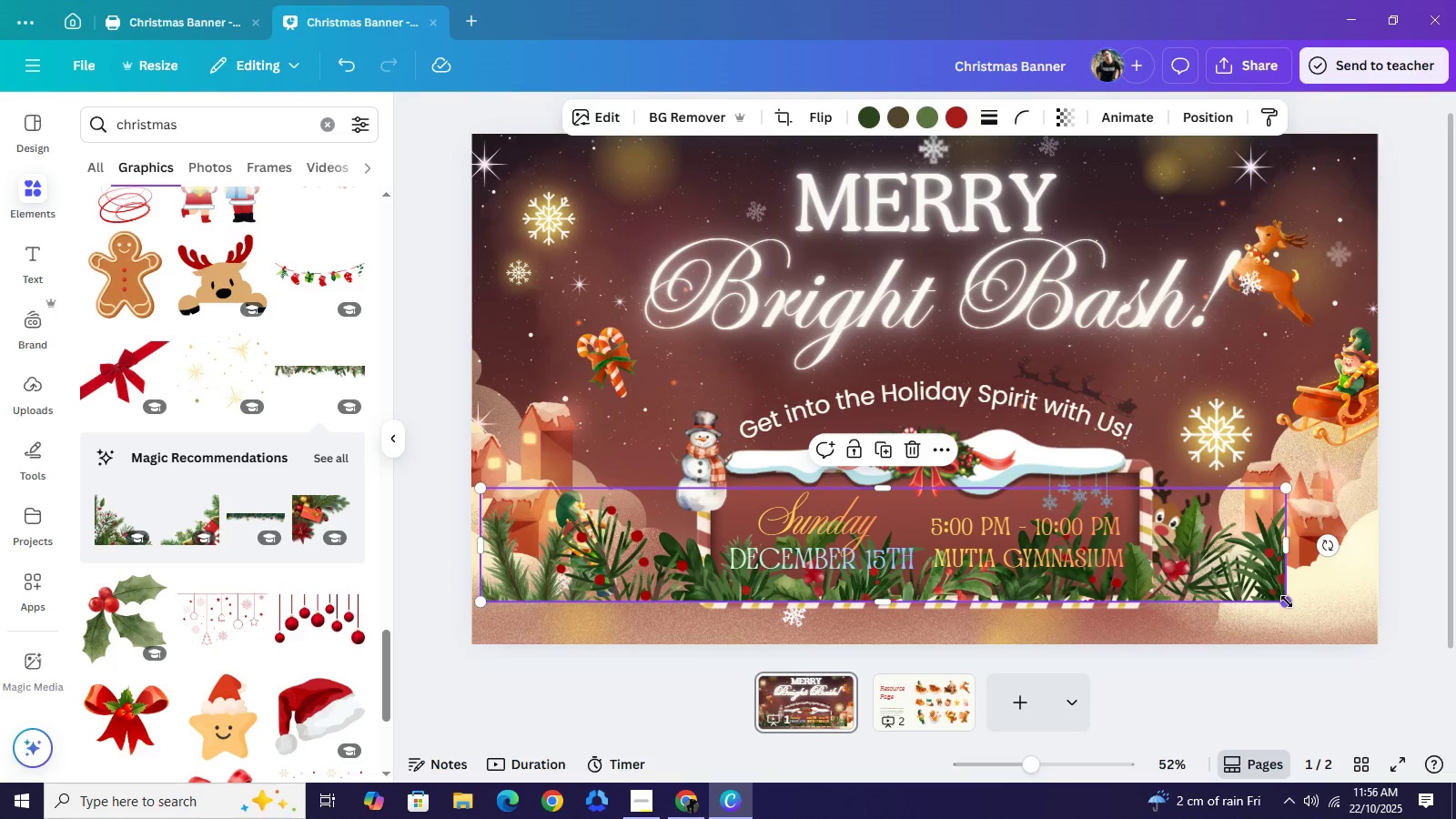 
left_click_drag(start_coordinate=[1286, 602], to_coordinate=[1070, 509])
 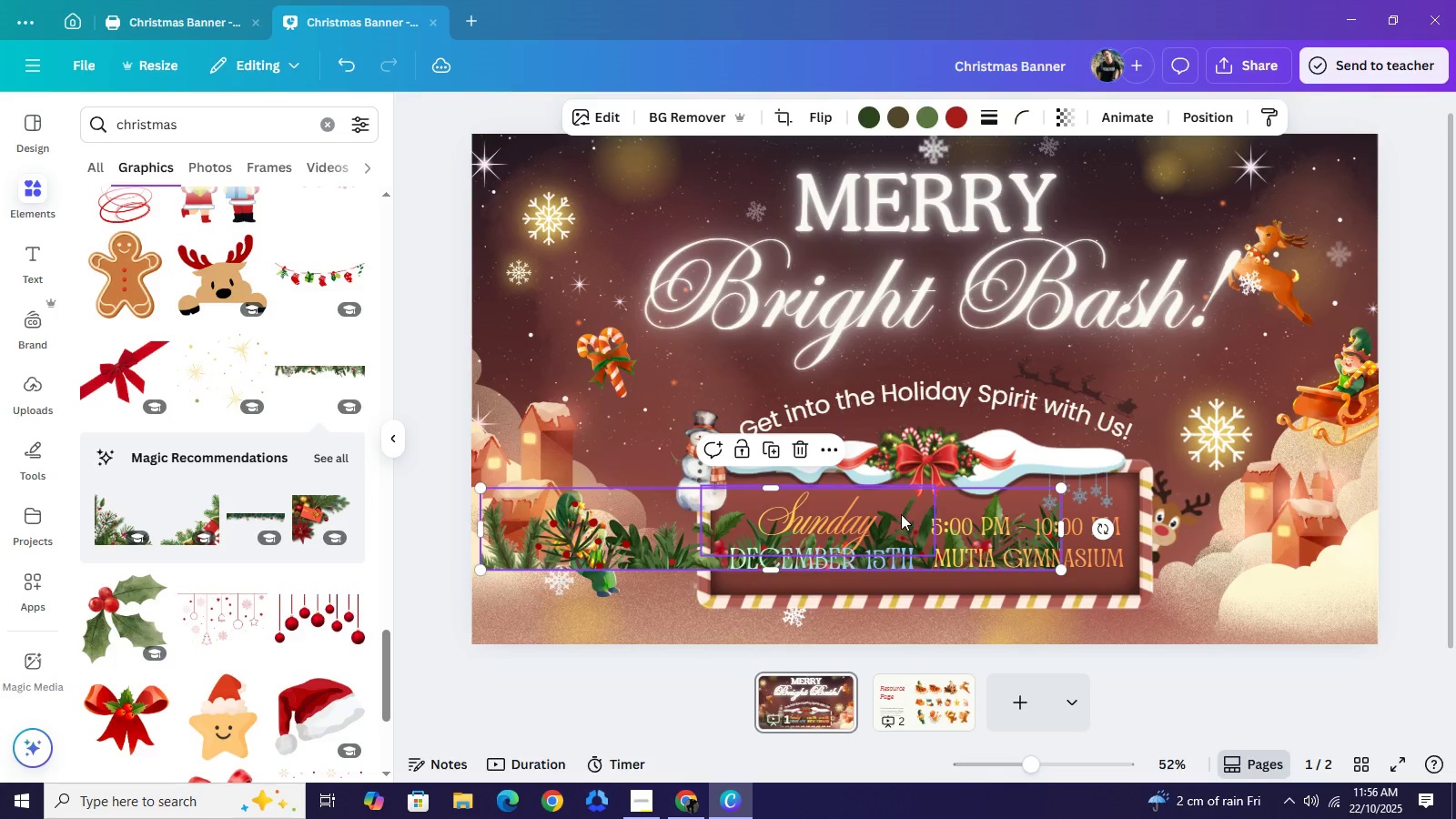 
left_click_drag(start_coordinate=[901, 506], to_coordinate=[892, 581])
 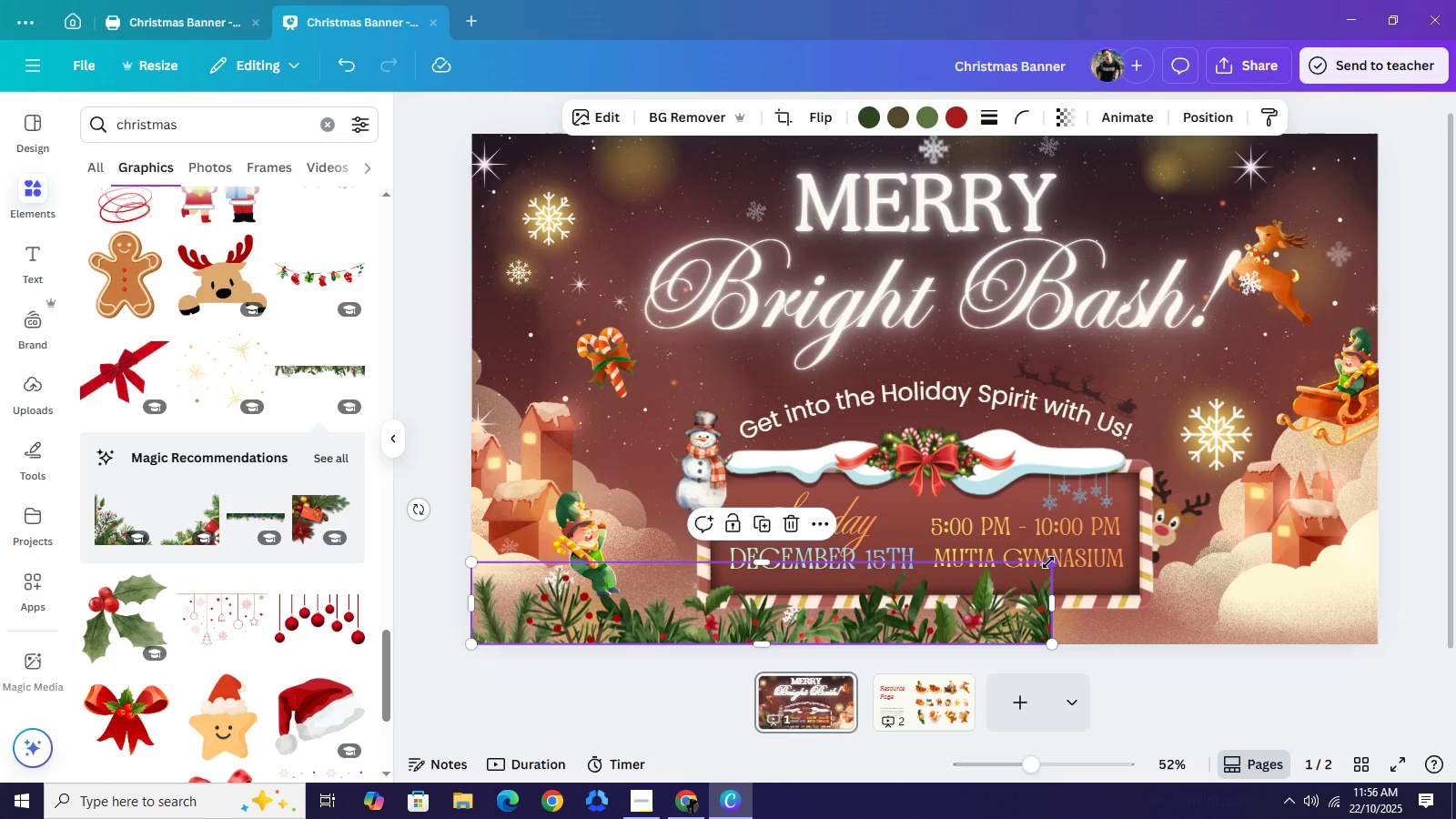 
left_click_drag(start_coordinate=[1048, 562], to_coordinate=[926, 615])
 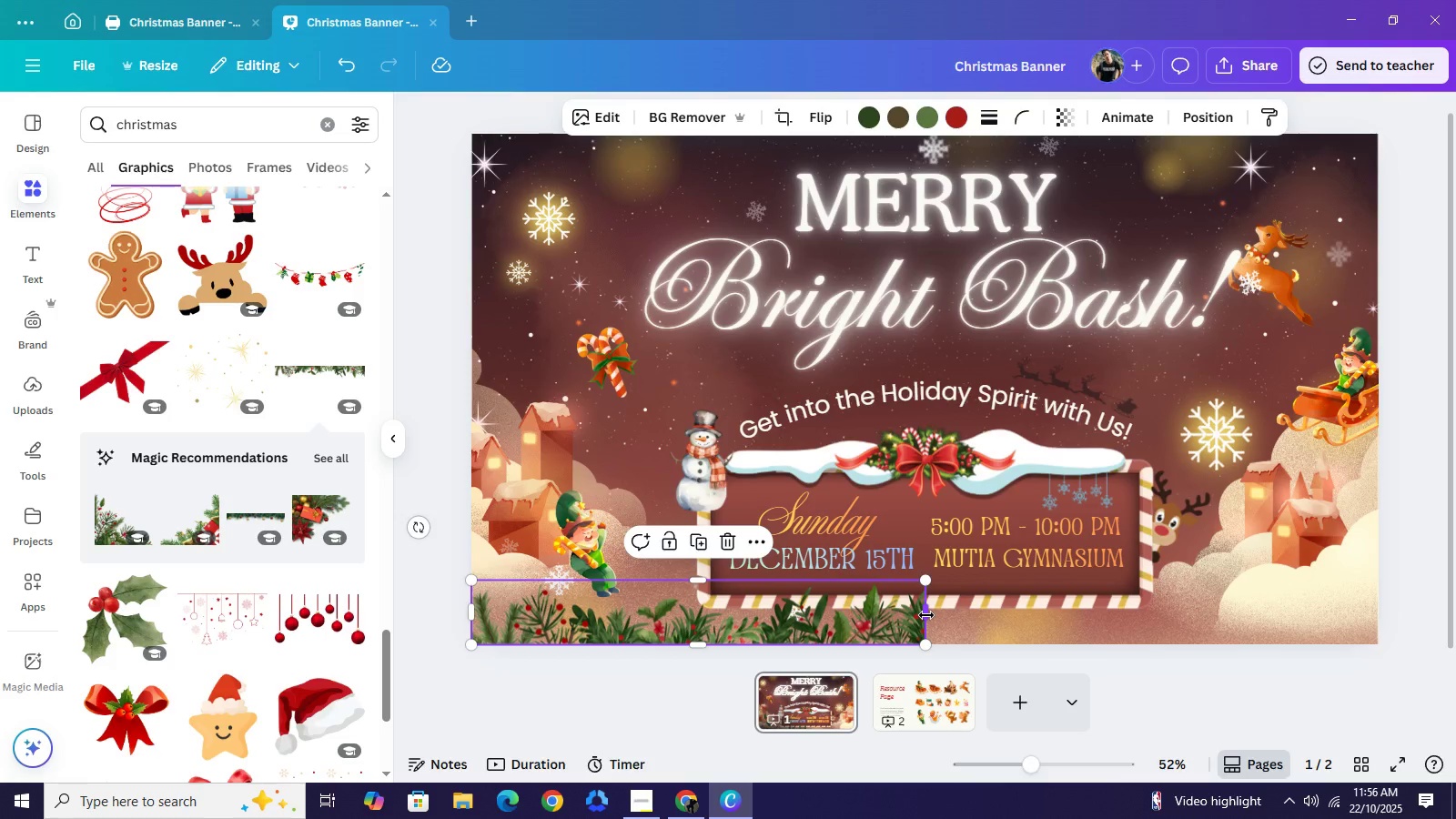 
key(Control+C)
 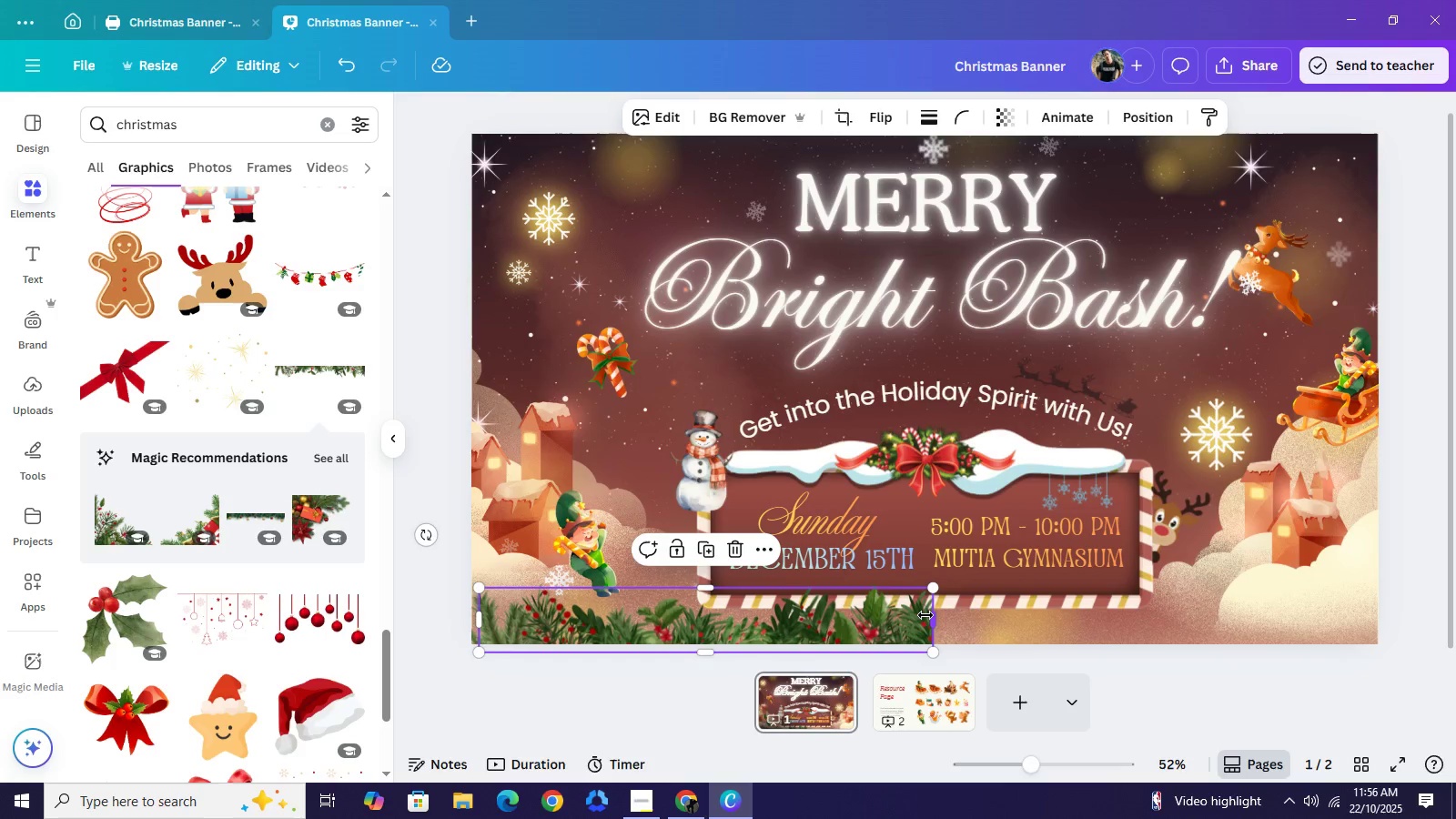 
key(Control+V)
 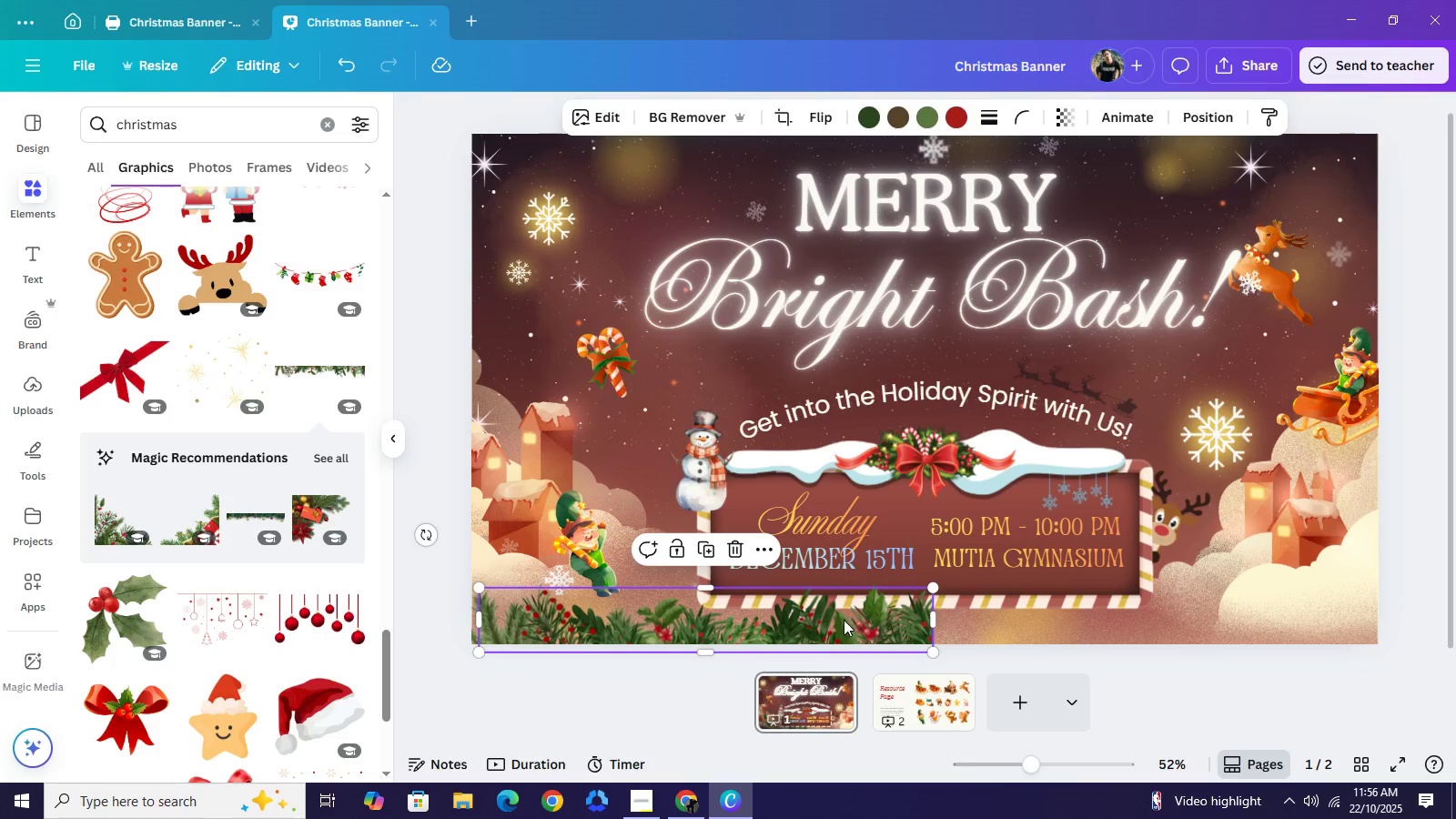 
left_click_drag(start_coordinate=[844, 620], to_coordinate=[1289, 612])
 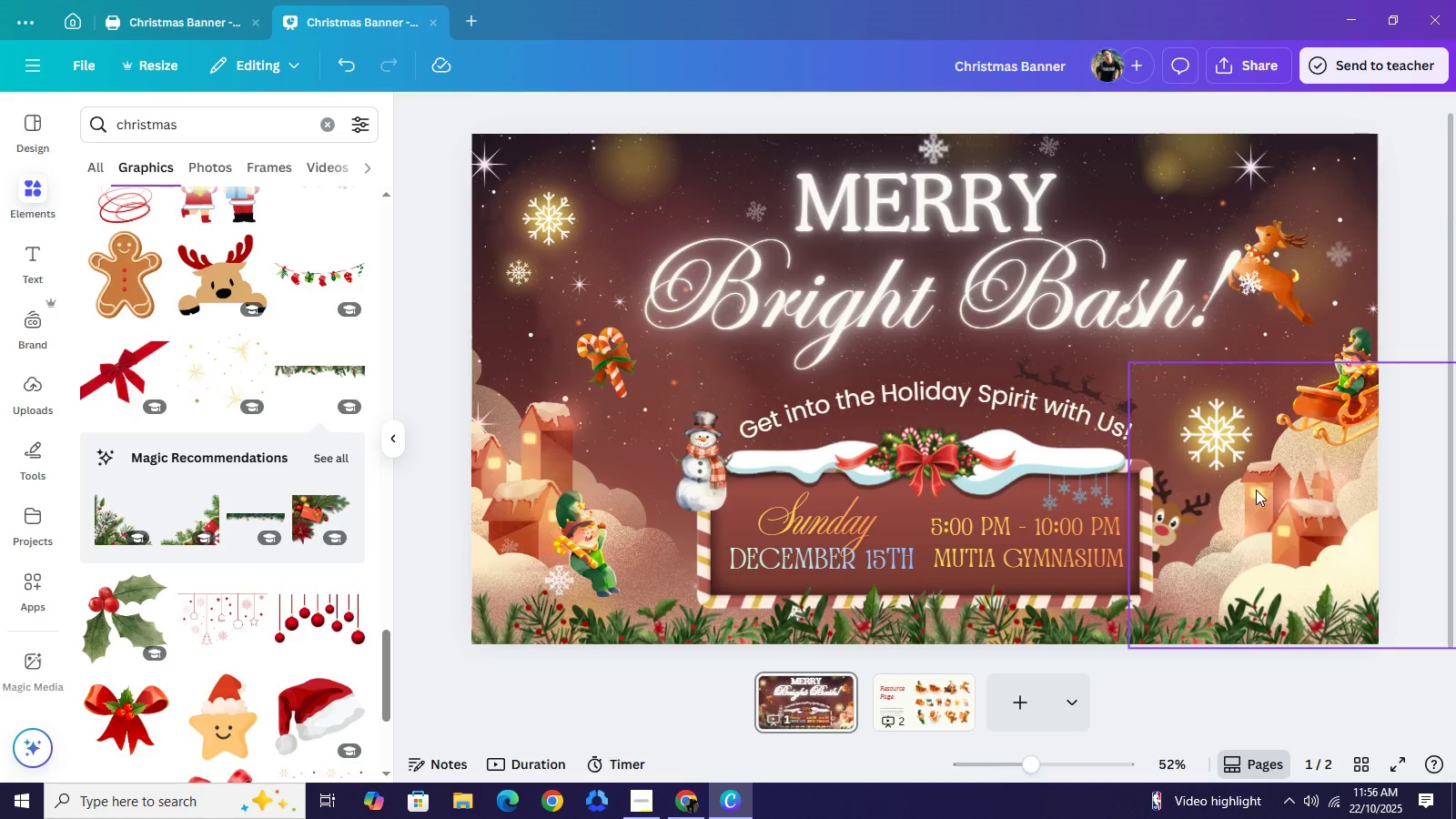 
wait(12.25)
 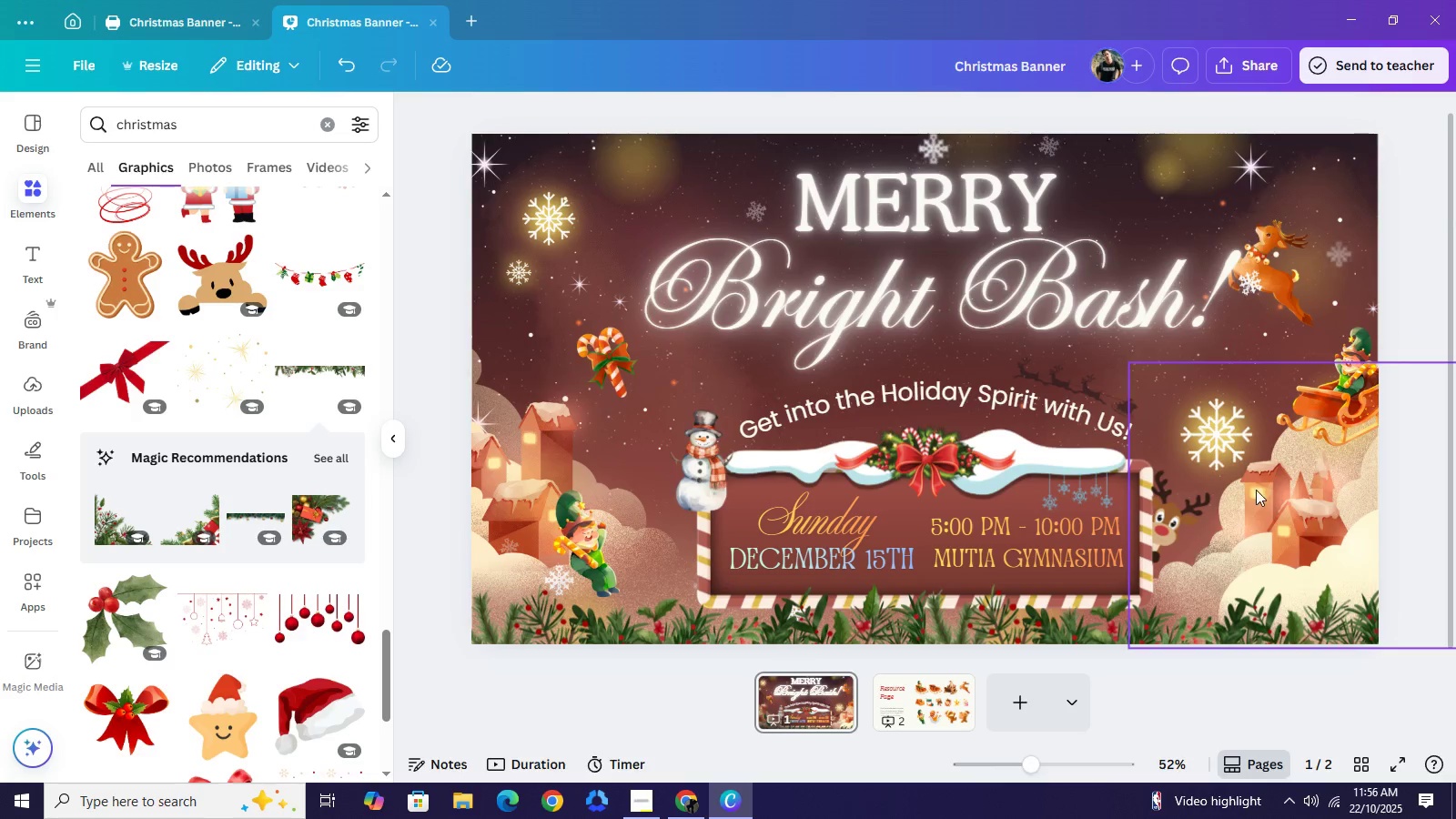 
mouse_move([809, 584])
 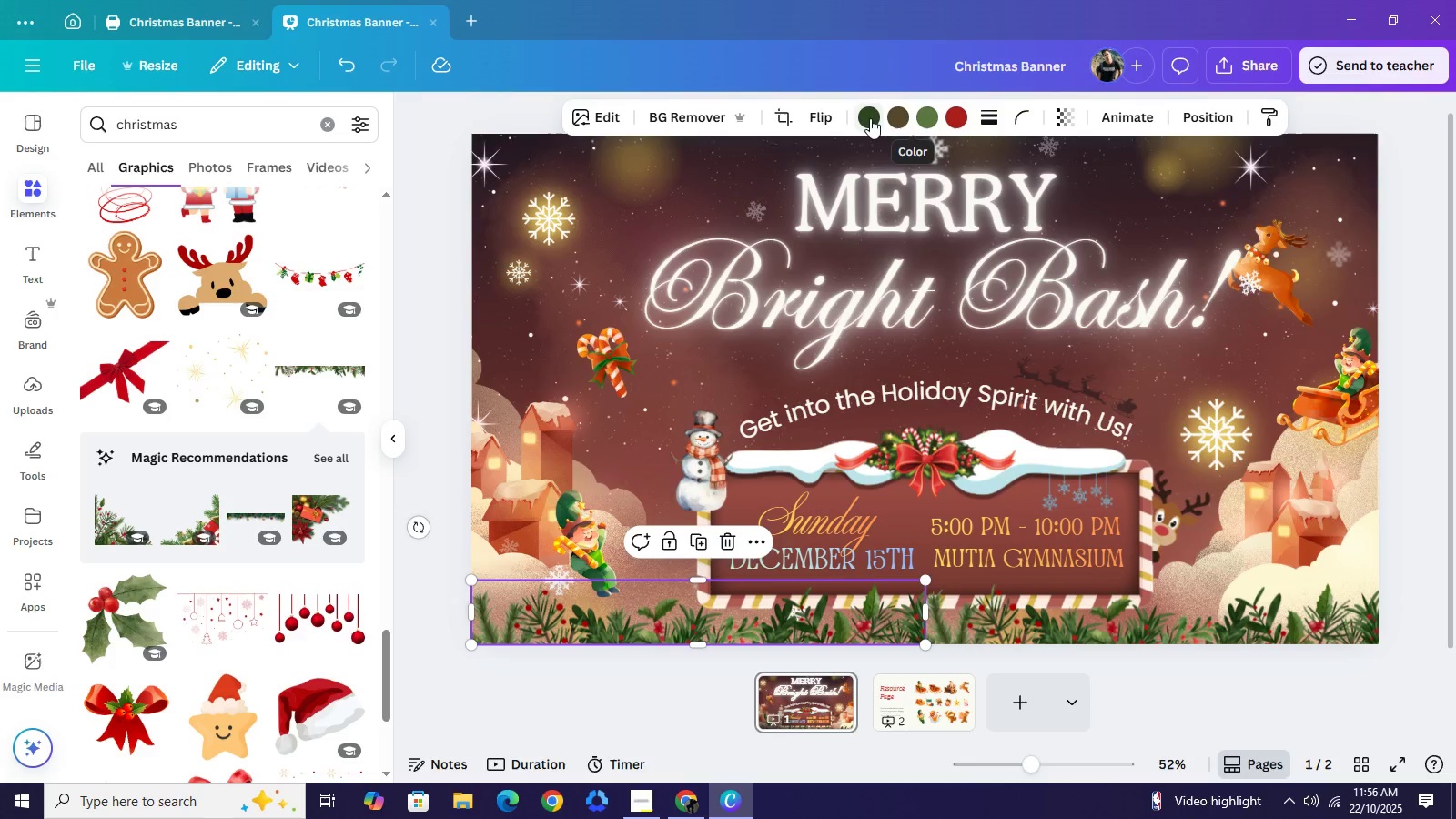 
left_click([870, 118])
 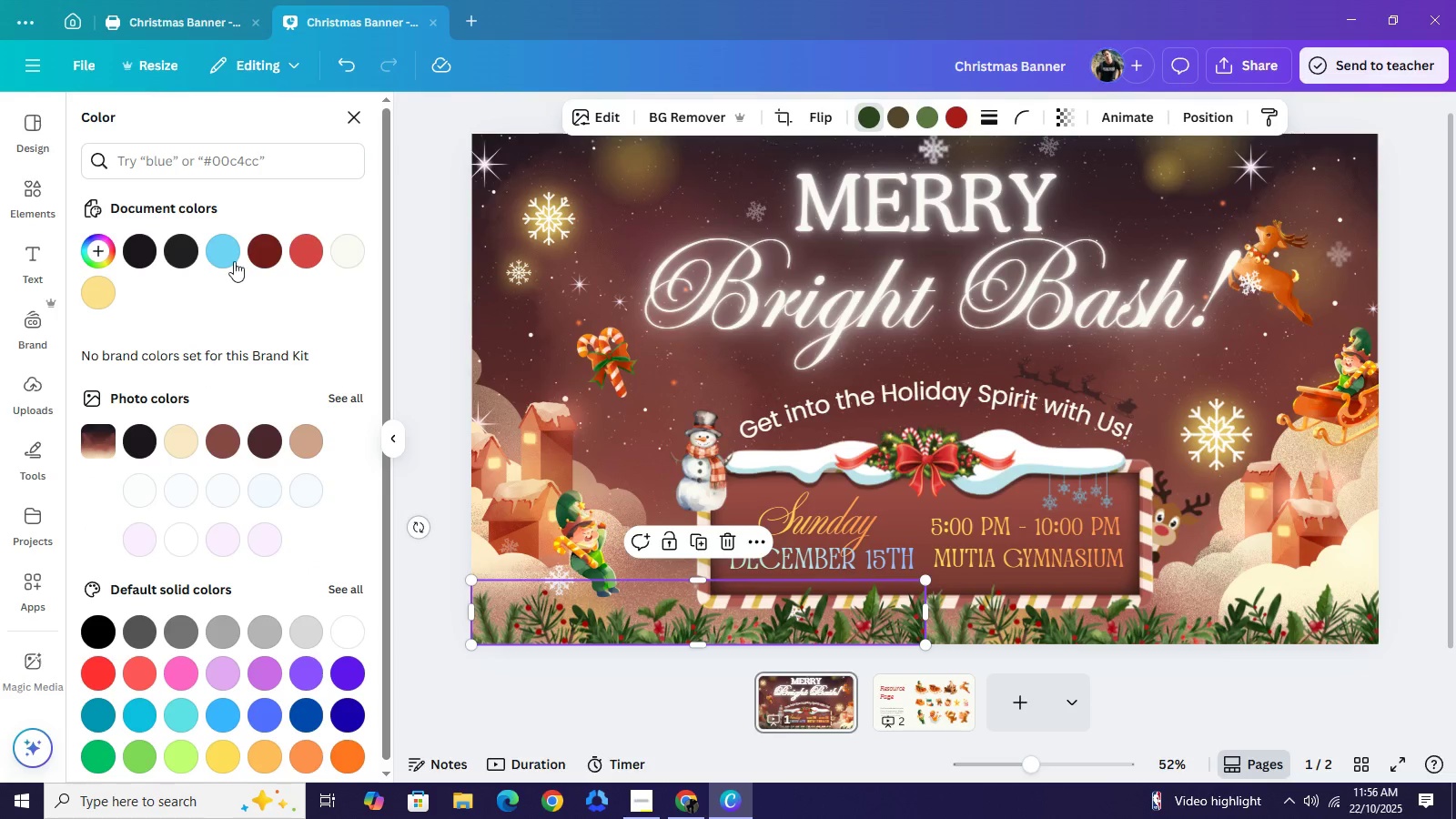 
left_click([223, 251])
 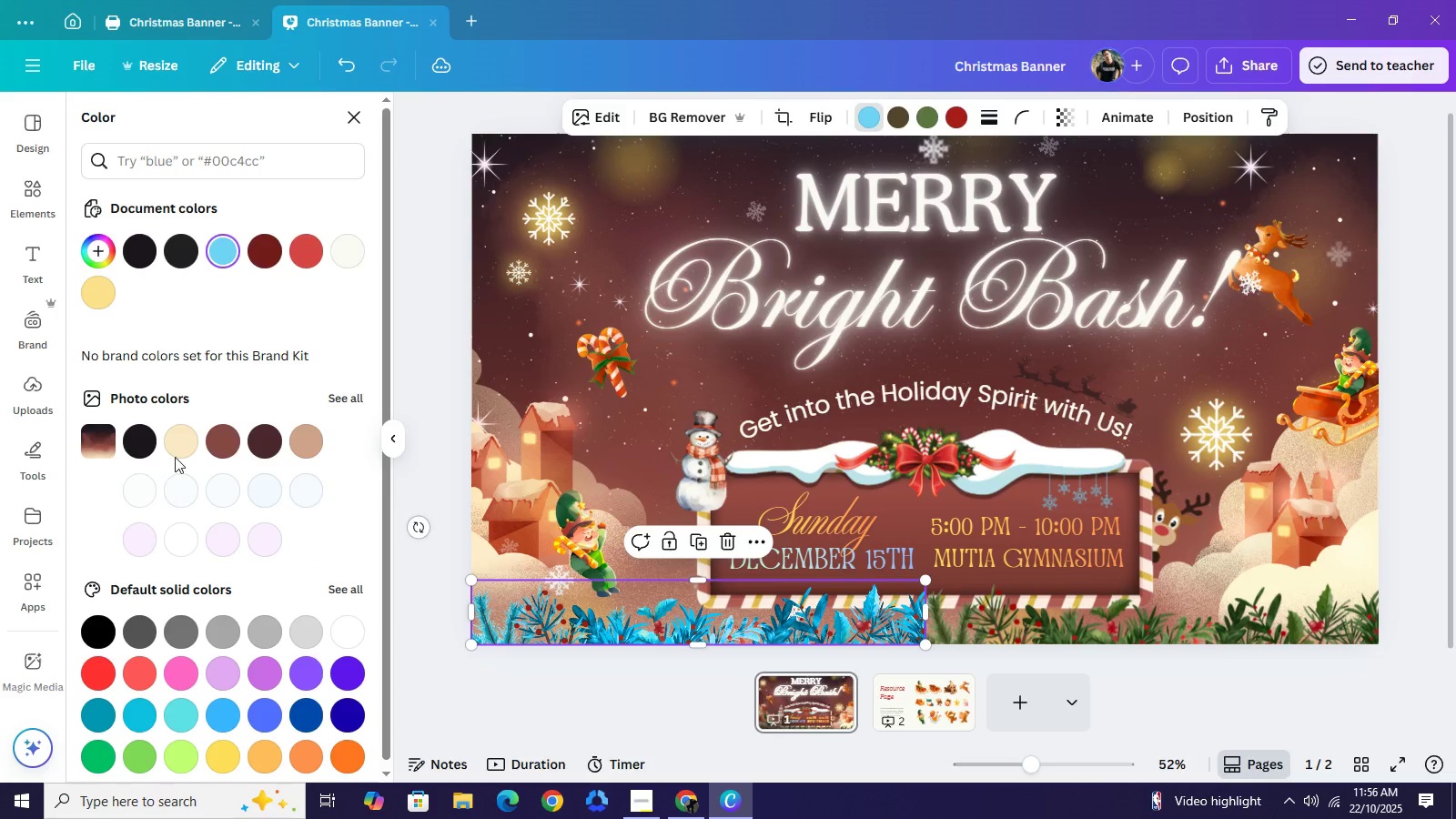 
left_click([177, 441])
 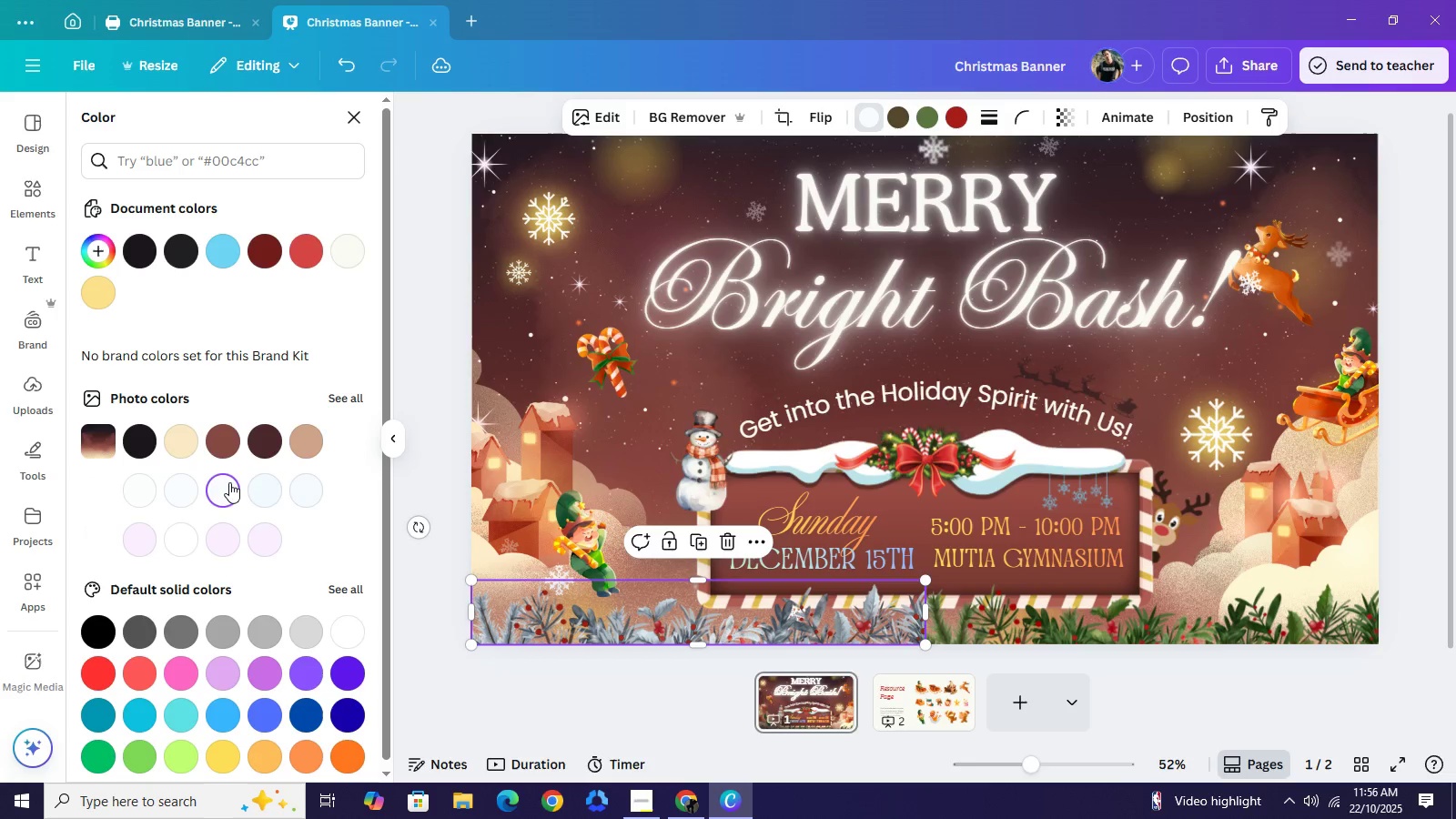 
wait(5.3)
 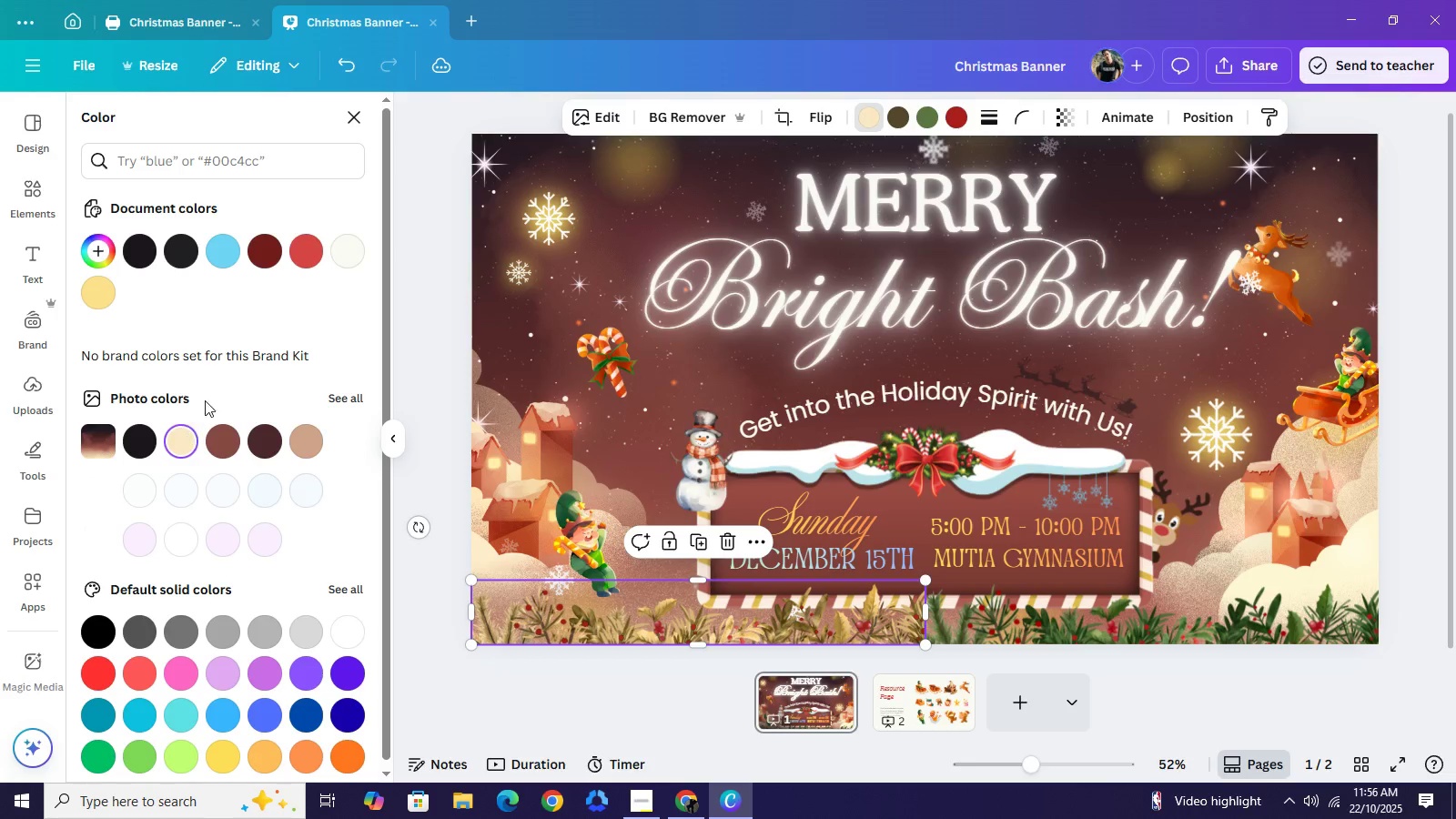 
left_click([178, 451])
 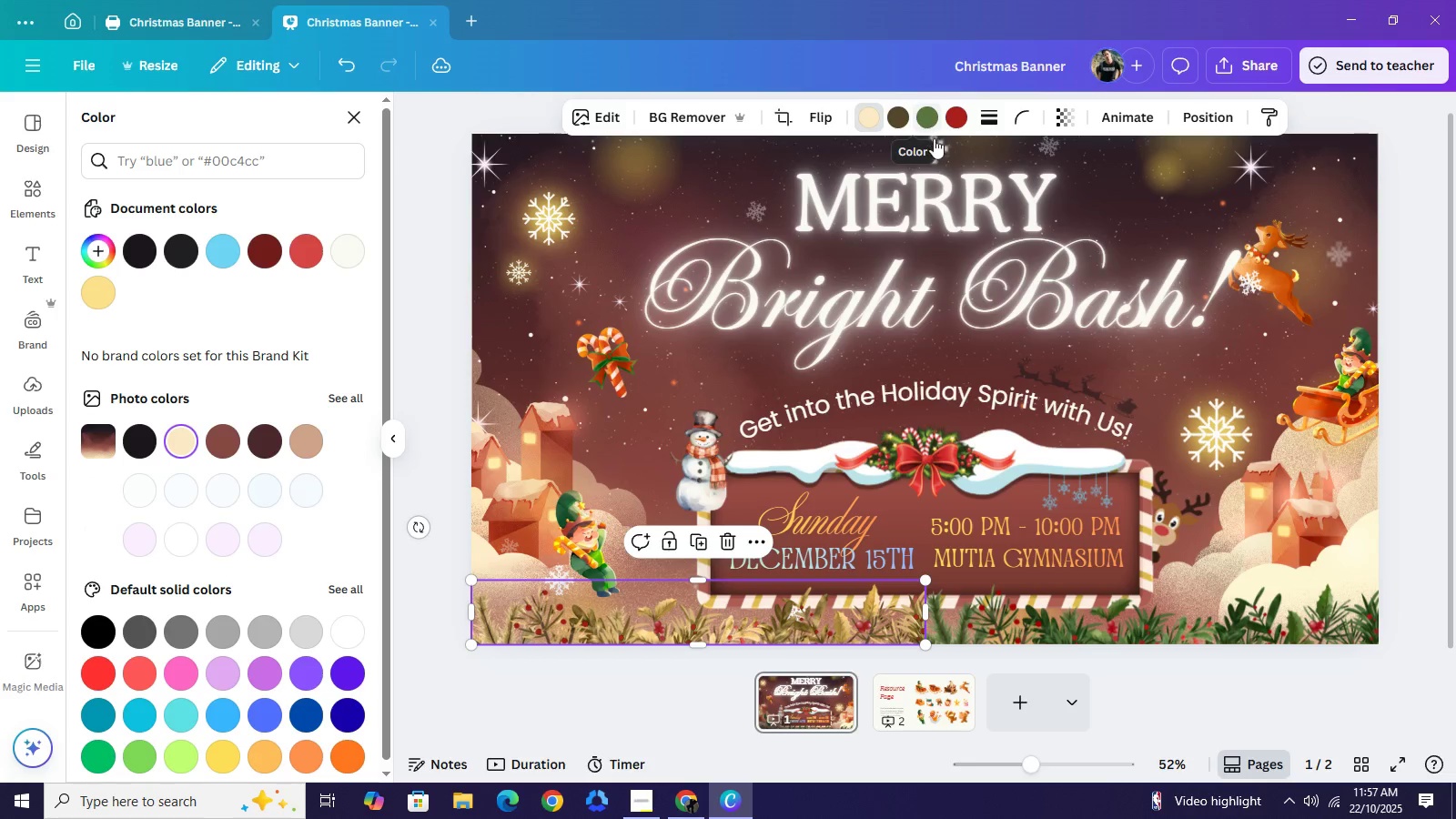 
wait(6.03)
 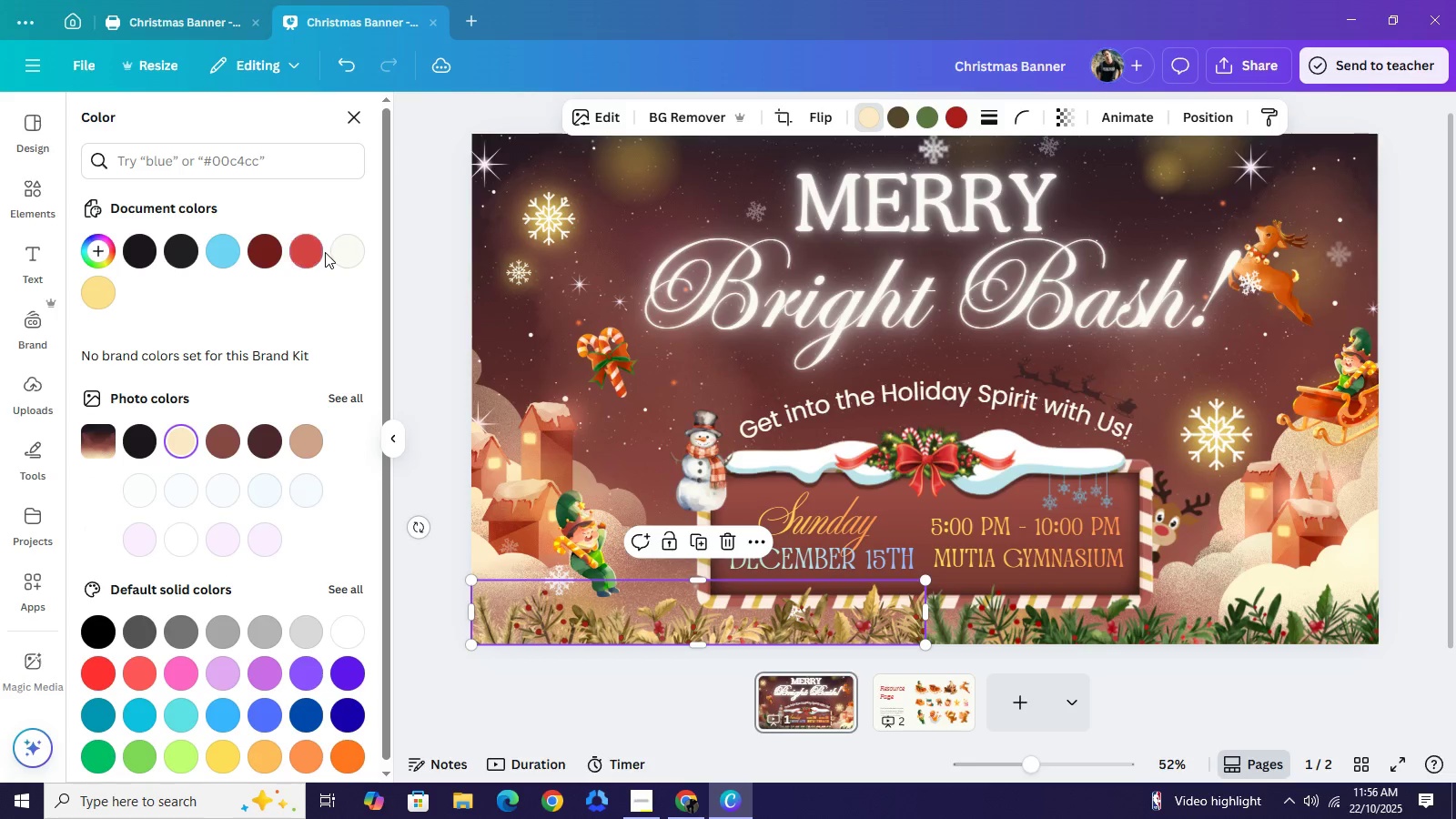 
left_click([1157, 616])
 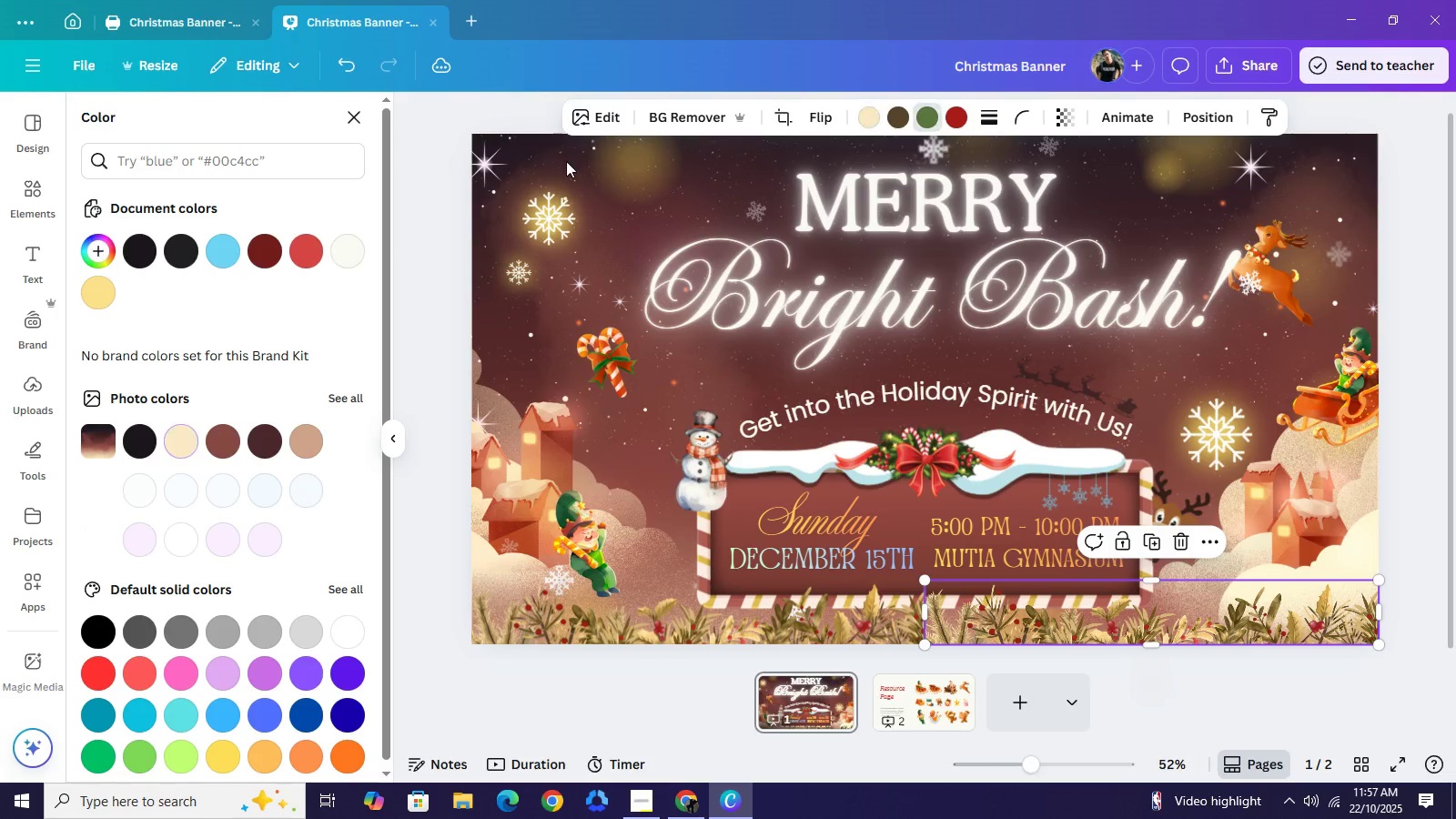 
wait(6.26)
 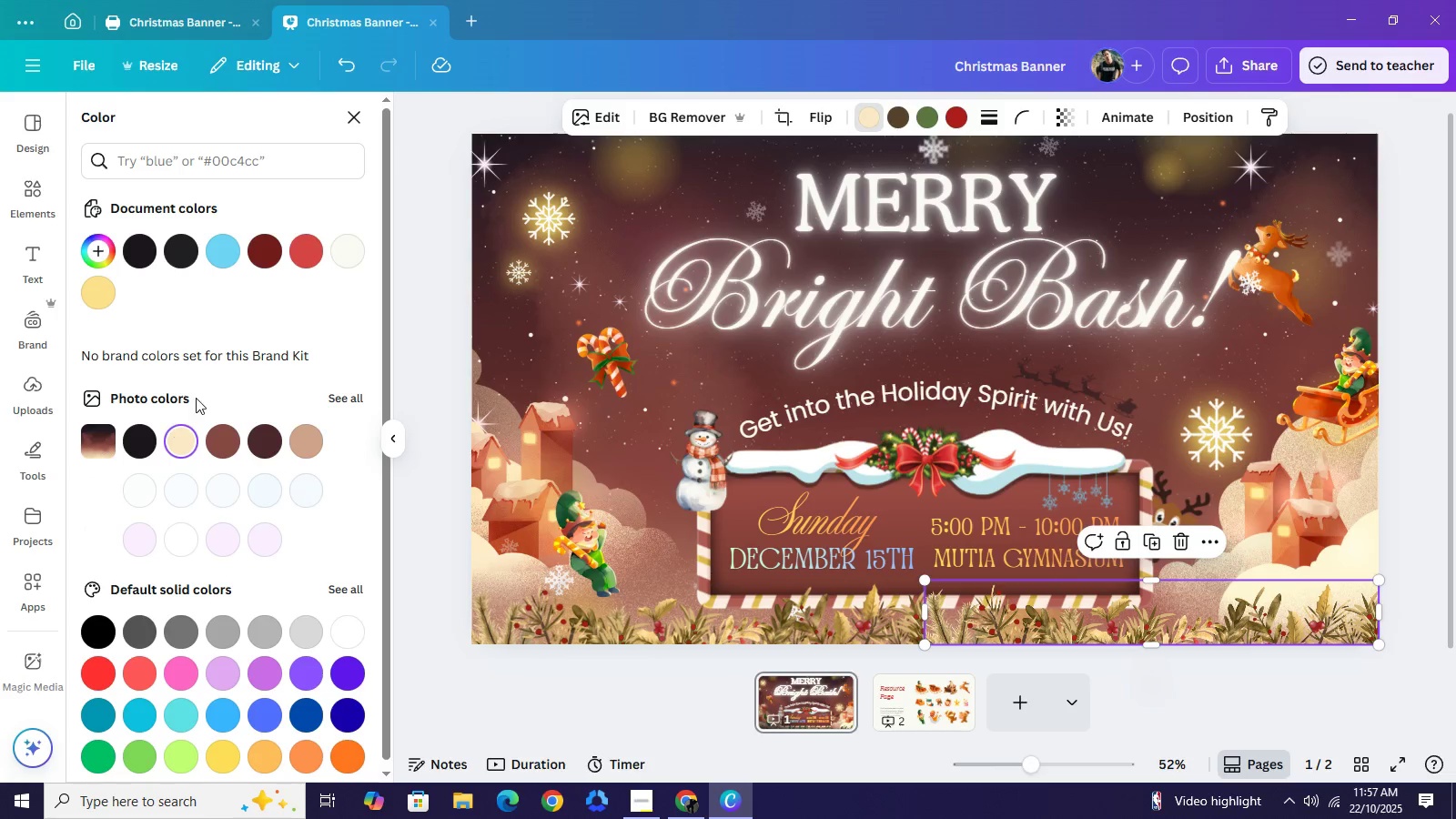 
left_click([188, 712])
 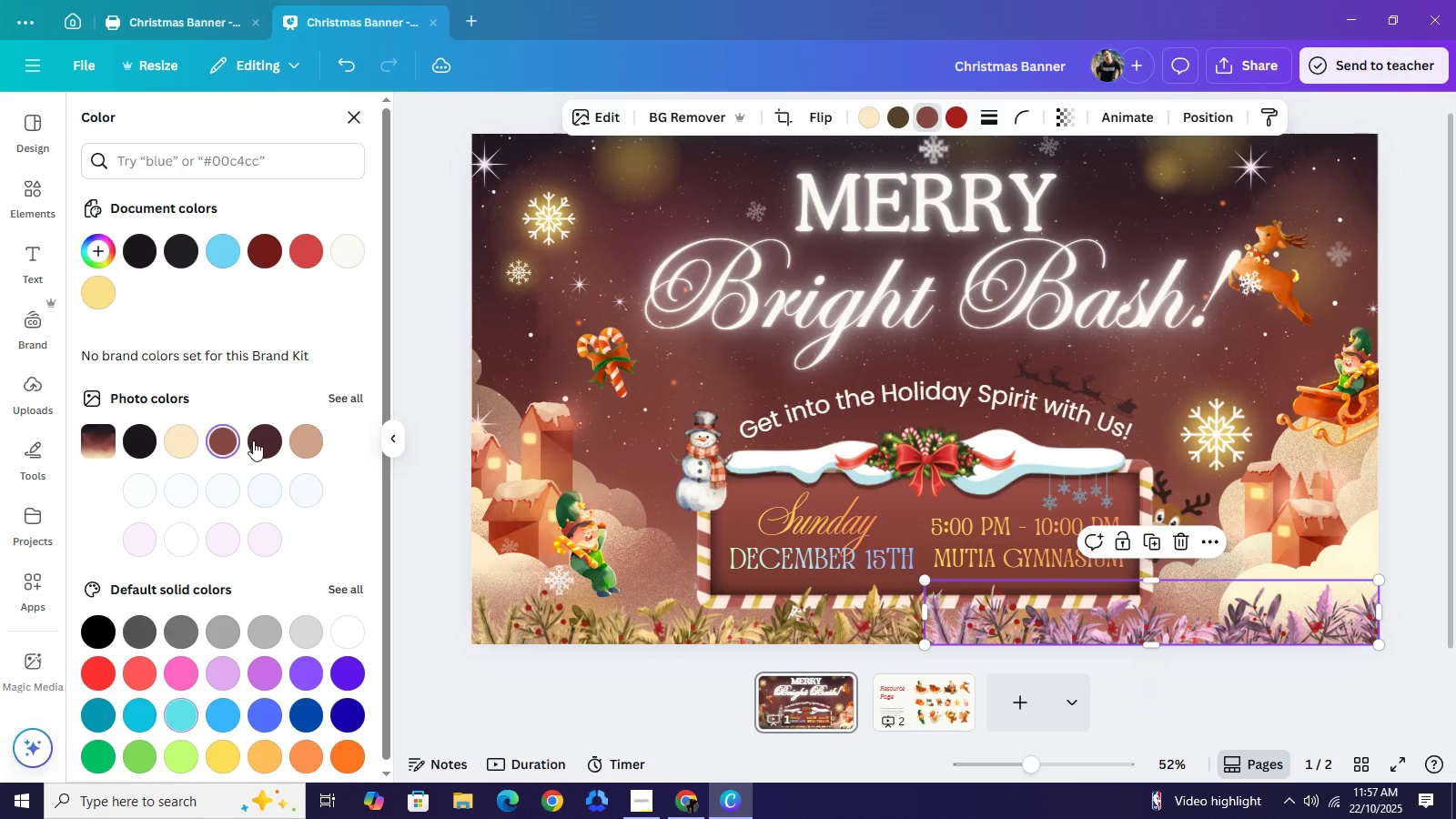 
left_click([255, 440])
 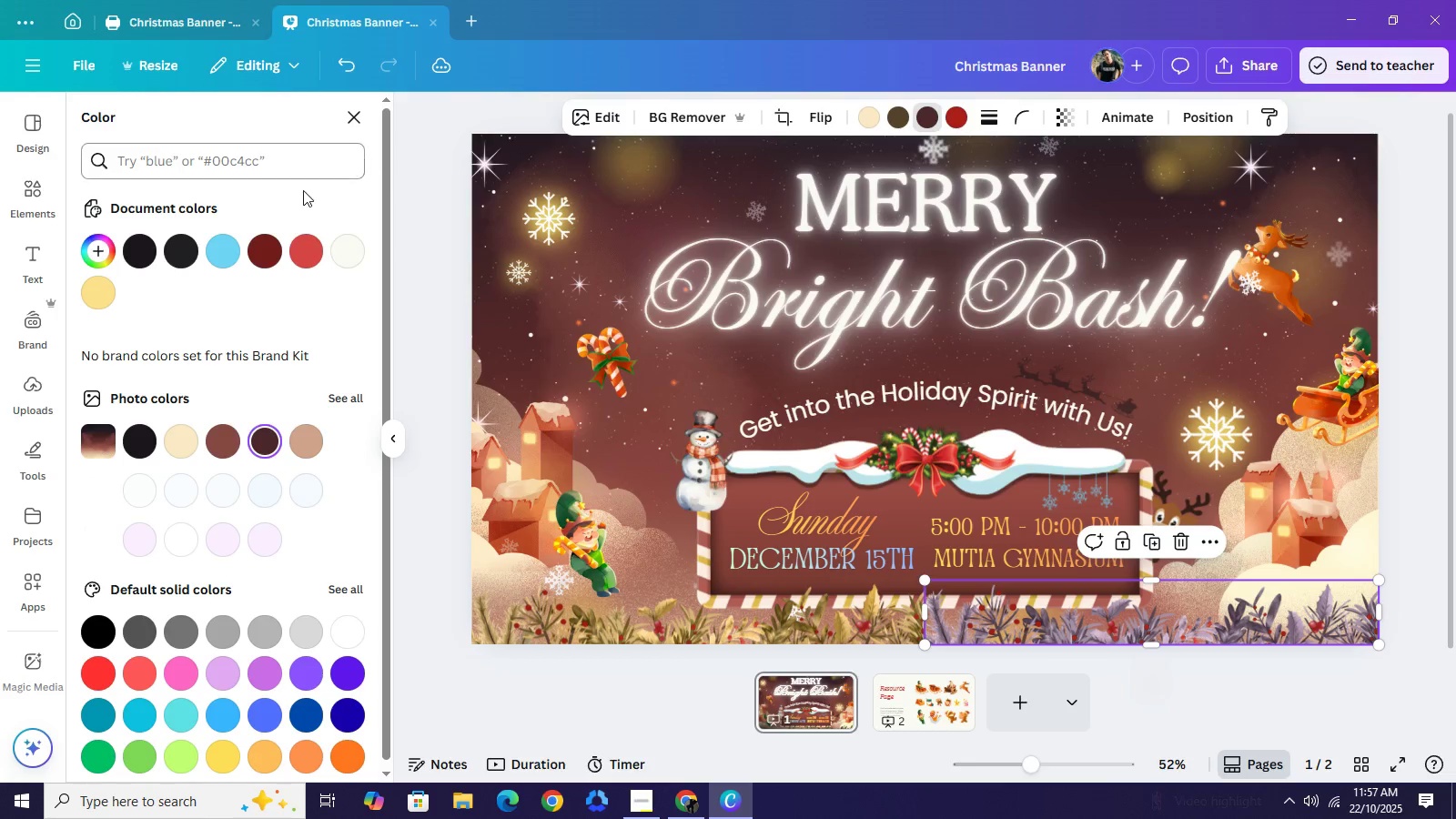 
mouse_move([128, 284])
 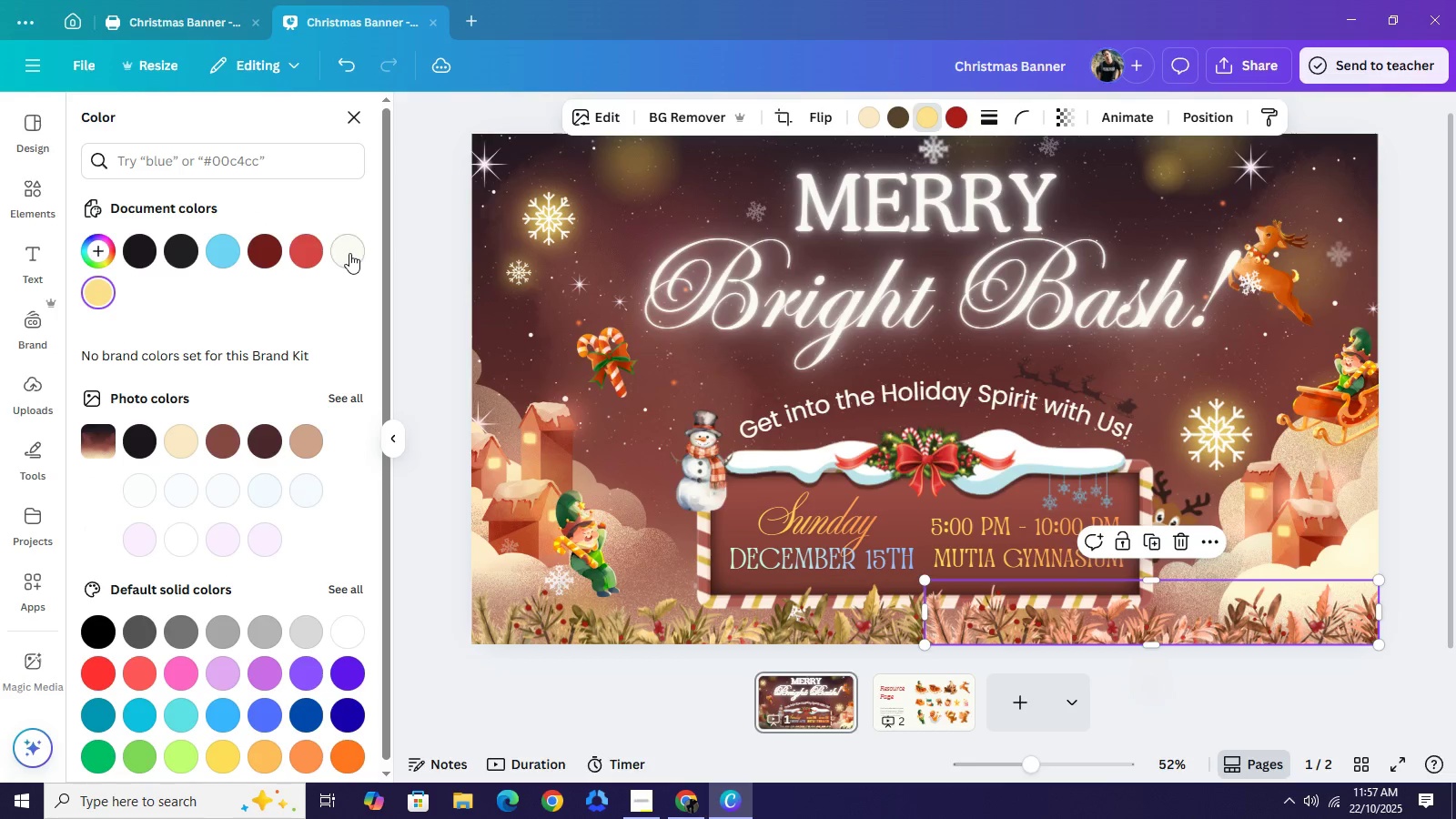 
left_click([349, 253])
 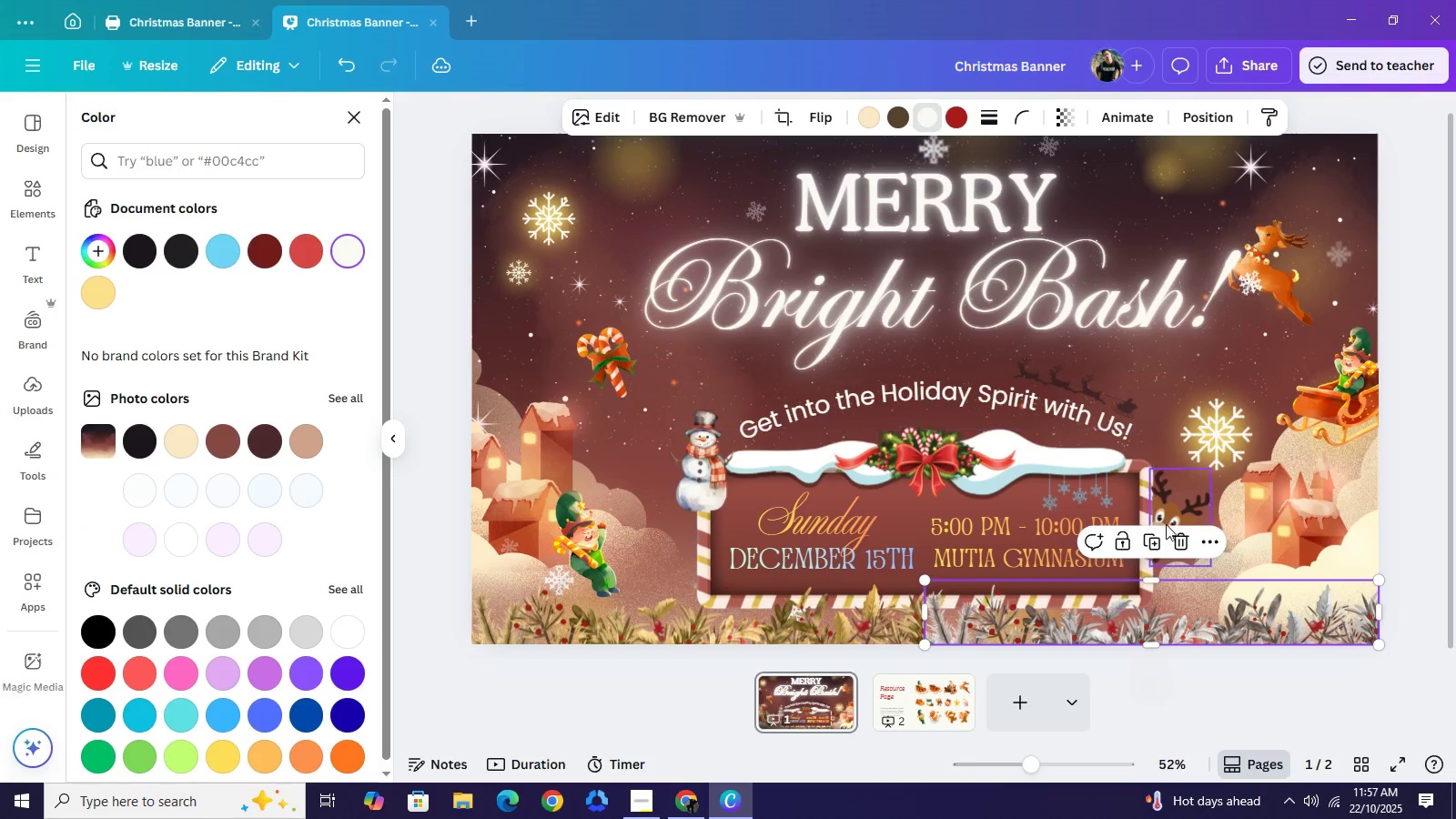 
left_click([1178, 540])
 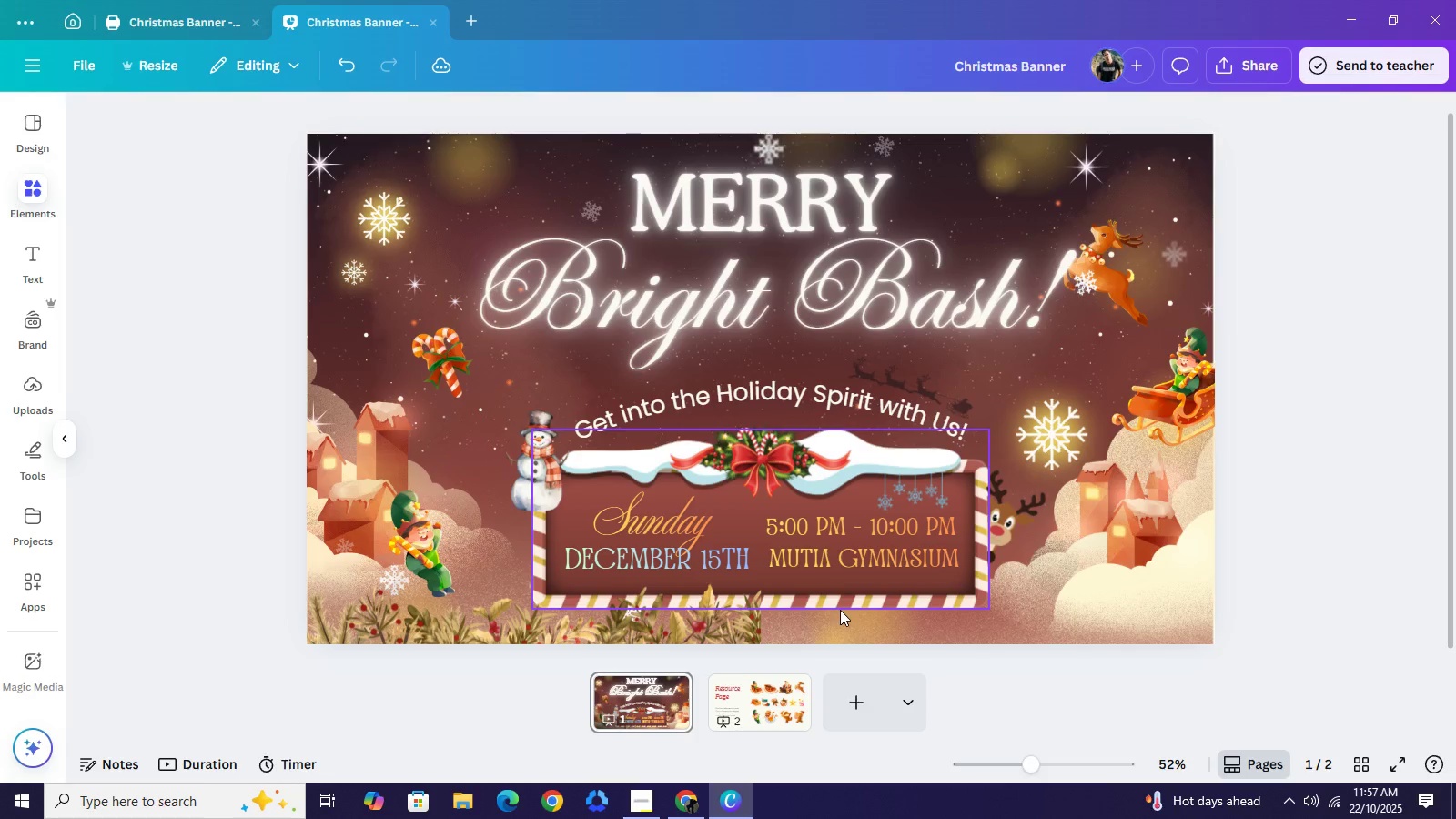 
left_click([840, 610])
 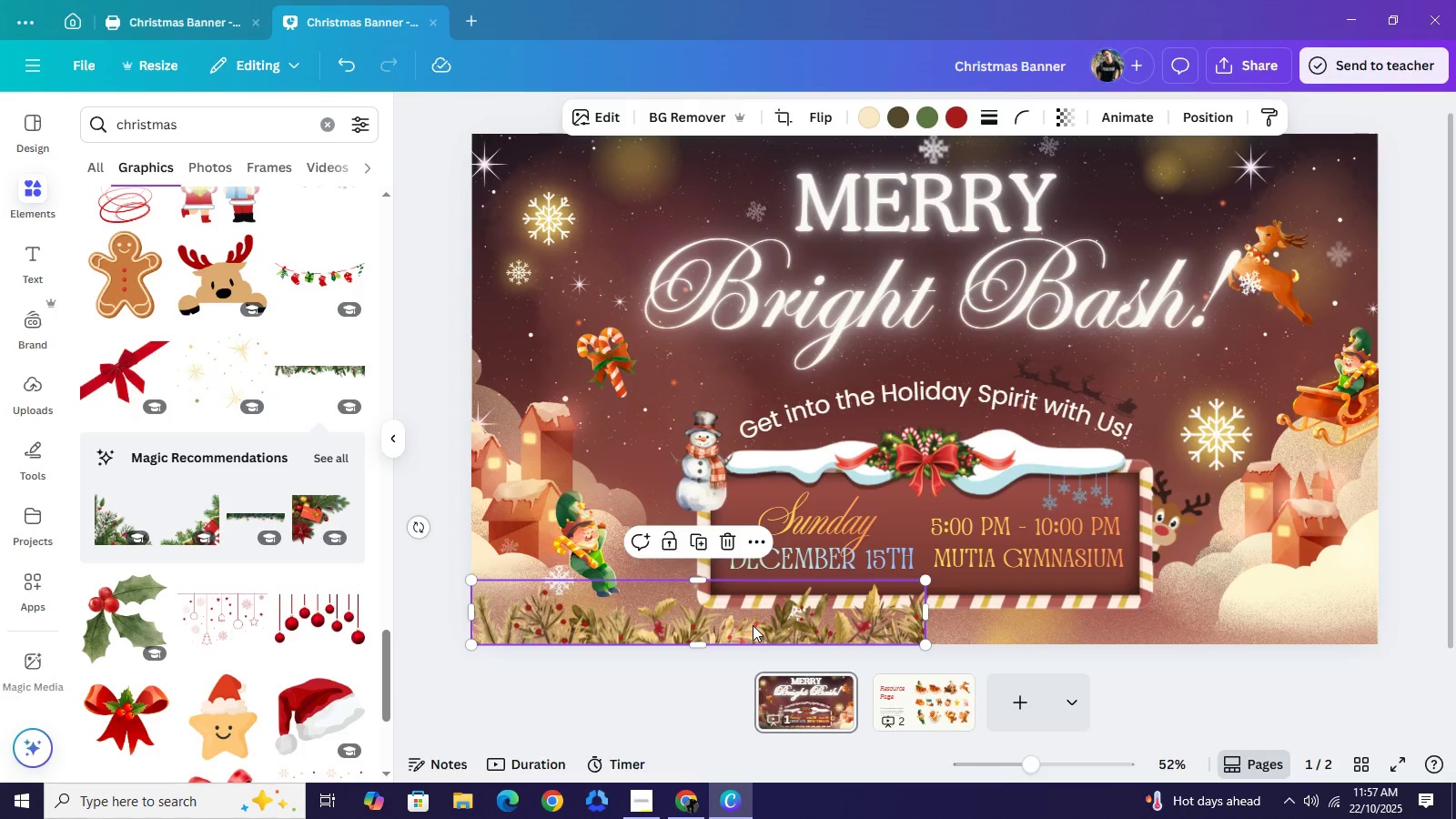 
left_click([753, 625])
 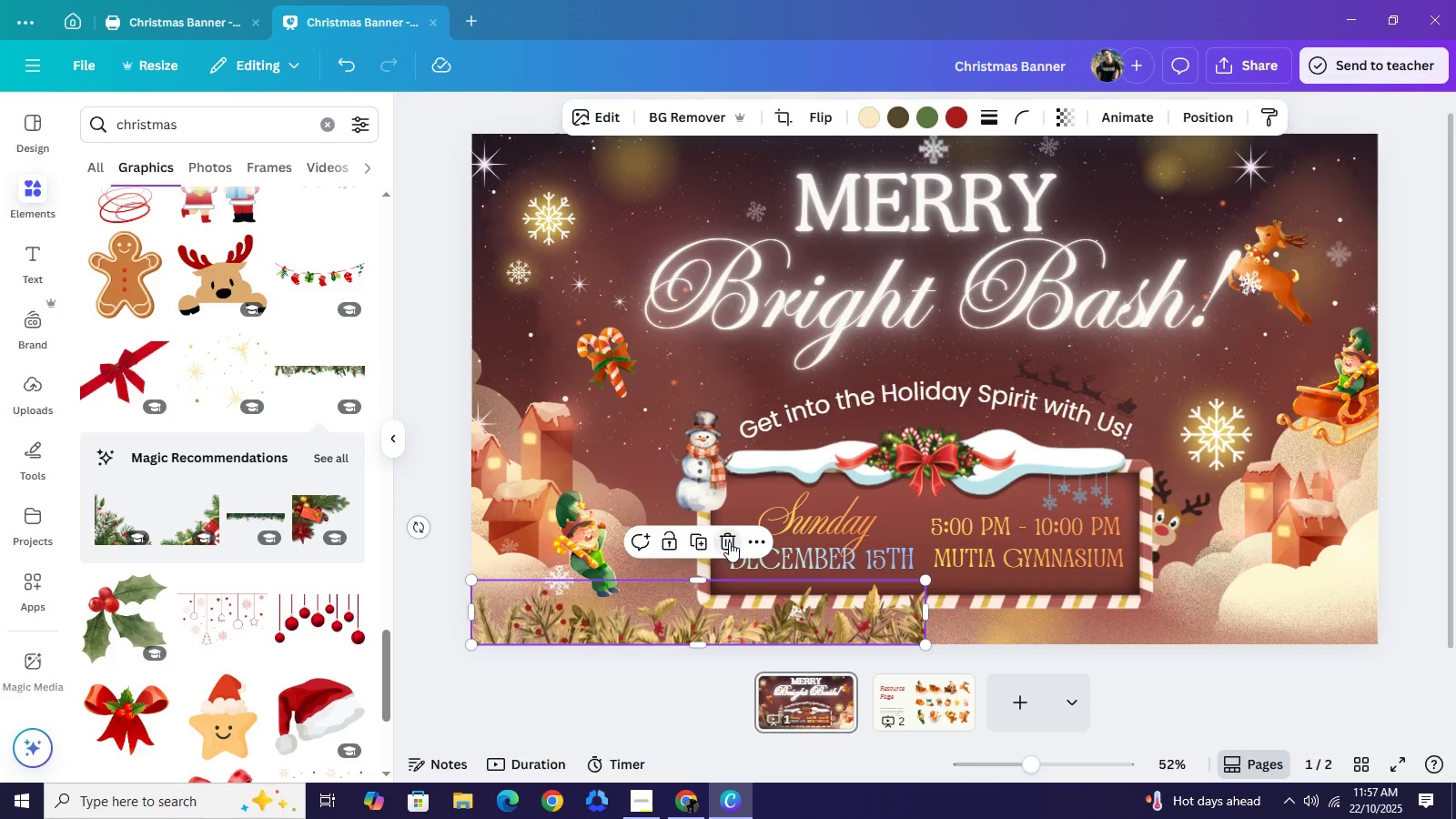 
left_click([729, 541])
 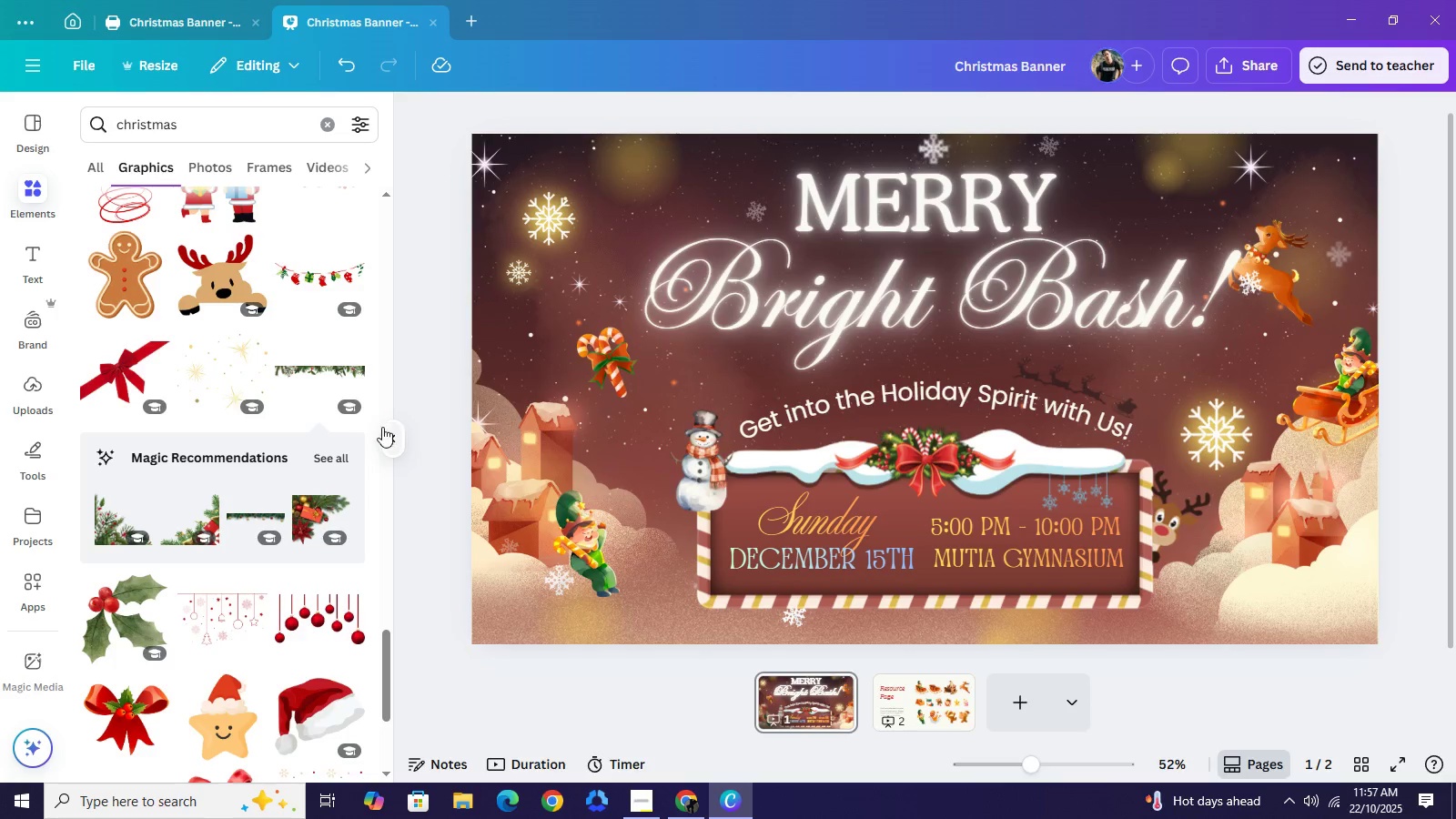 
scroll: coordinate [274, 518], scroll_direction: down, amount: 7.0
 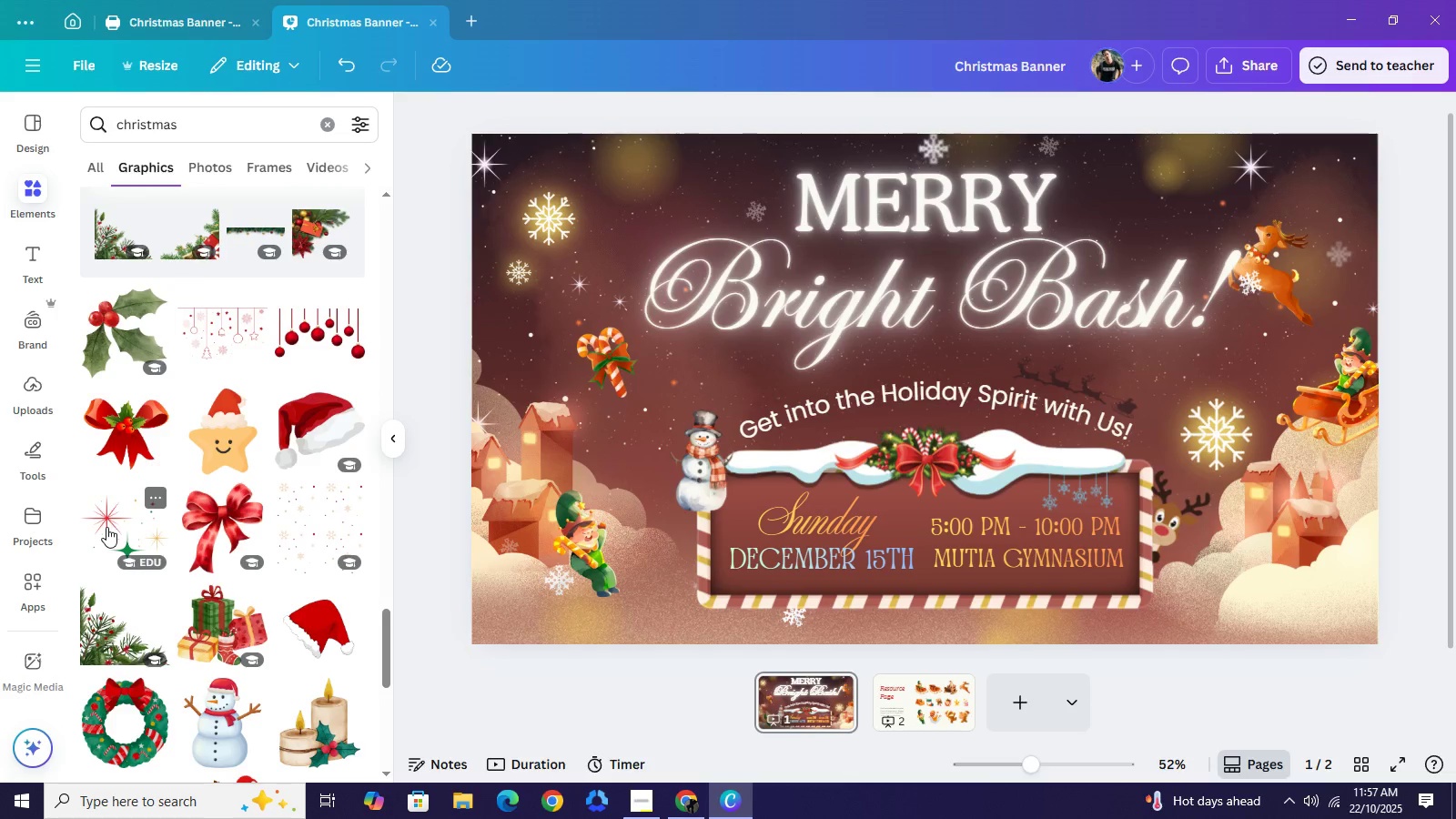 
left_click([106, 527])
 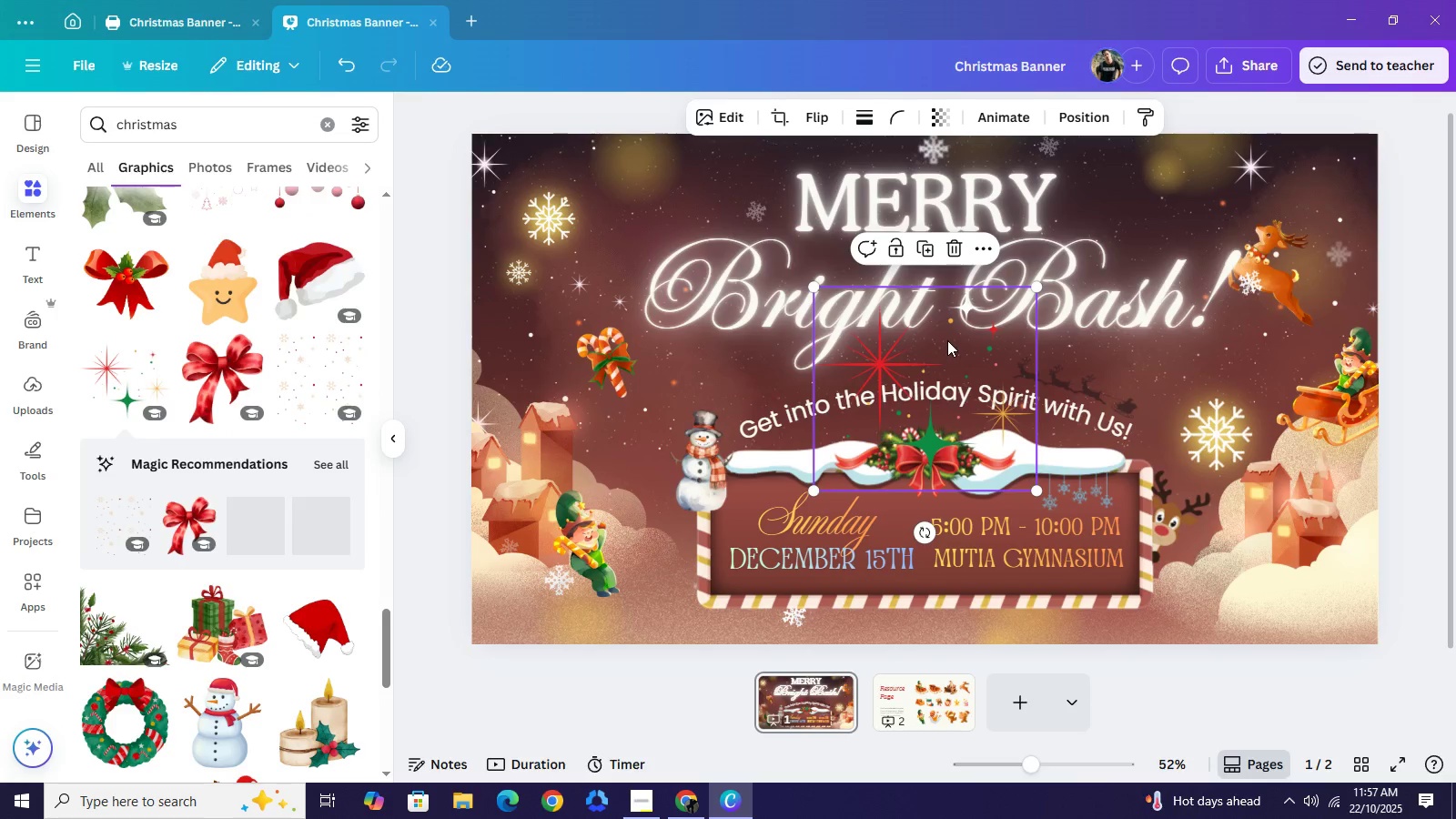 
left_click_drag(start_coordinate=[947, 340], to_coordinate=[634, 518])
 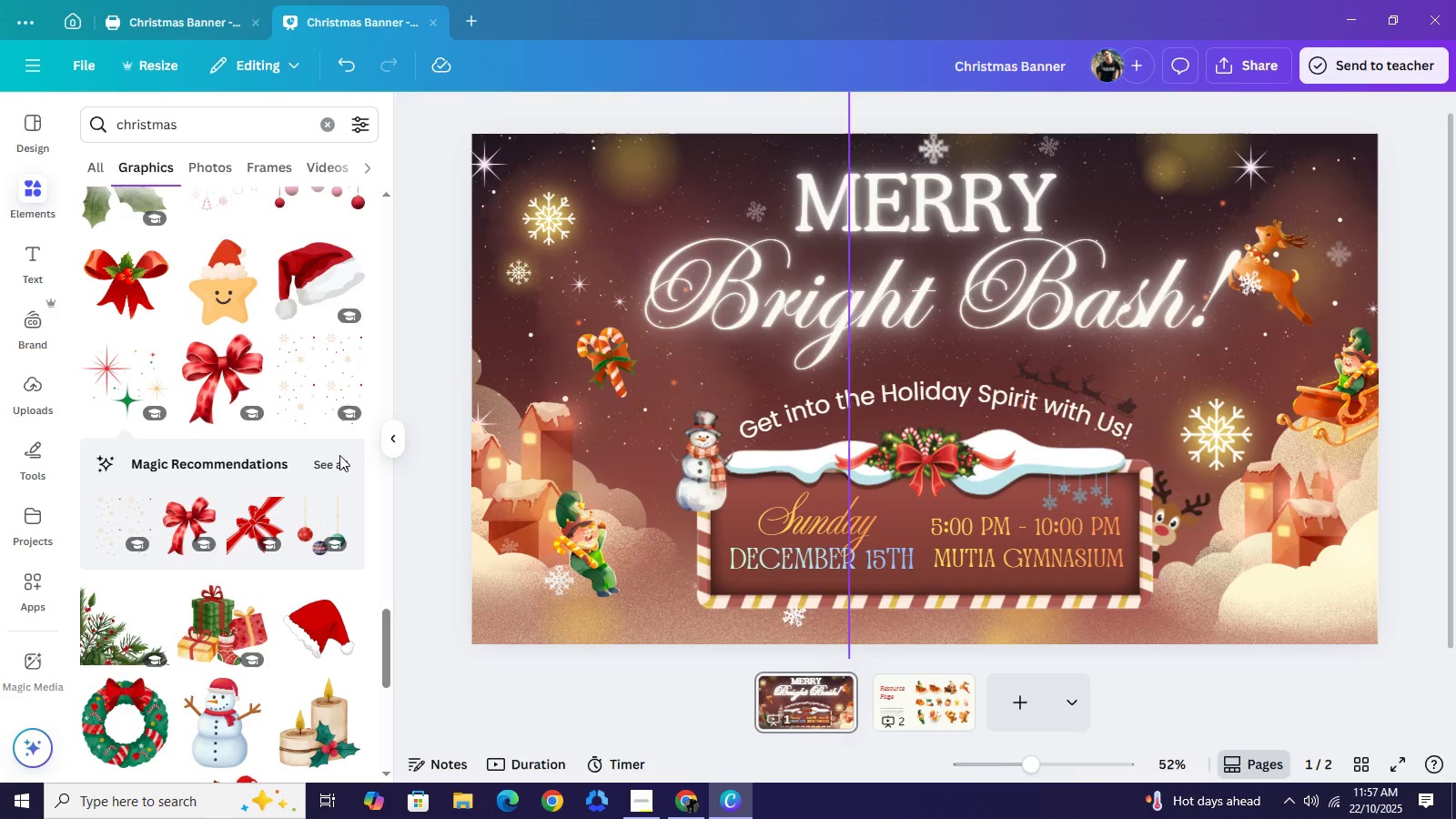 
scroll: coordinate [276, 524], scroll_direction: down, amount: 8.0
 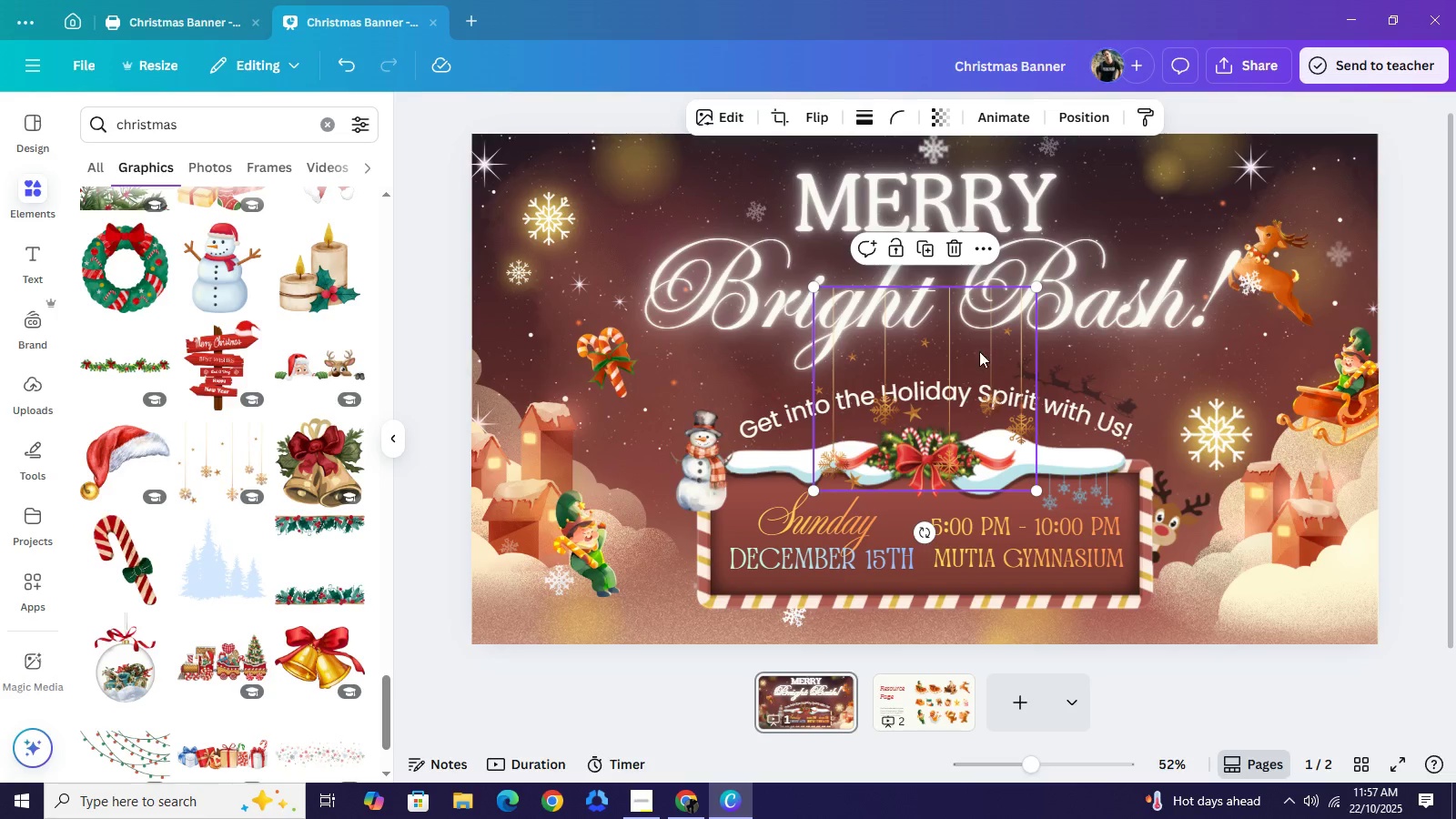 
left_click_drag(start_coordinate=[948, 348], to_coordinate=[627, 502])
 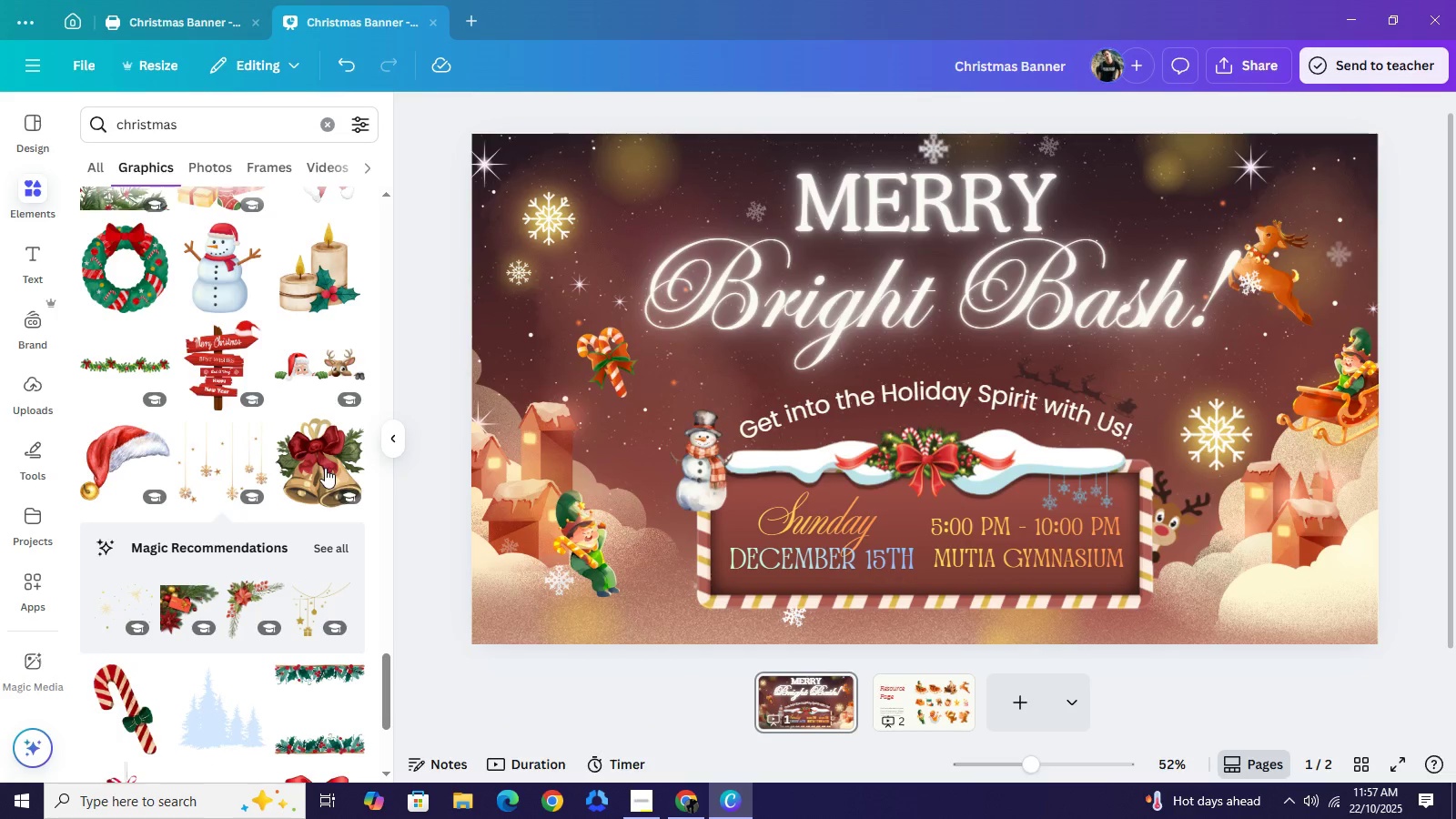 
scroll: coordinate [326, 464], scroll_direction: down, amount: 4.0
 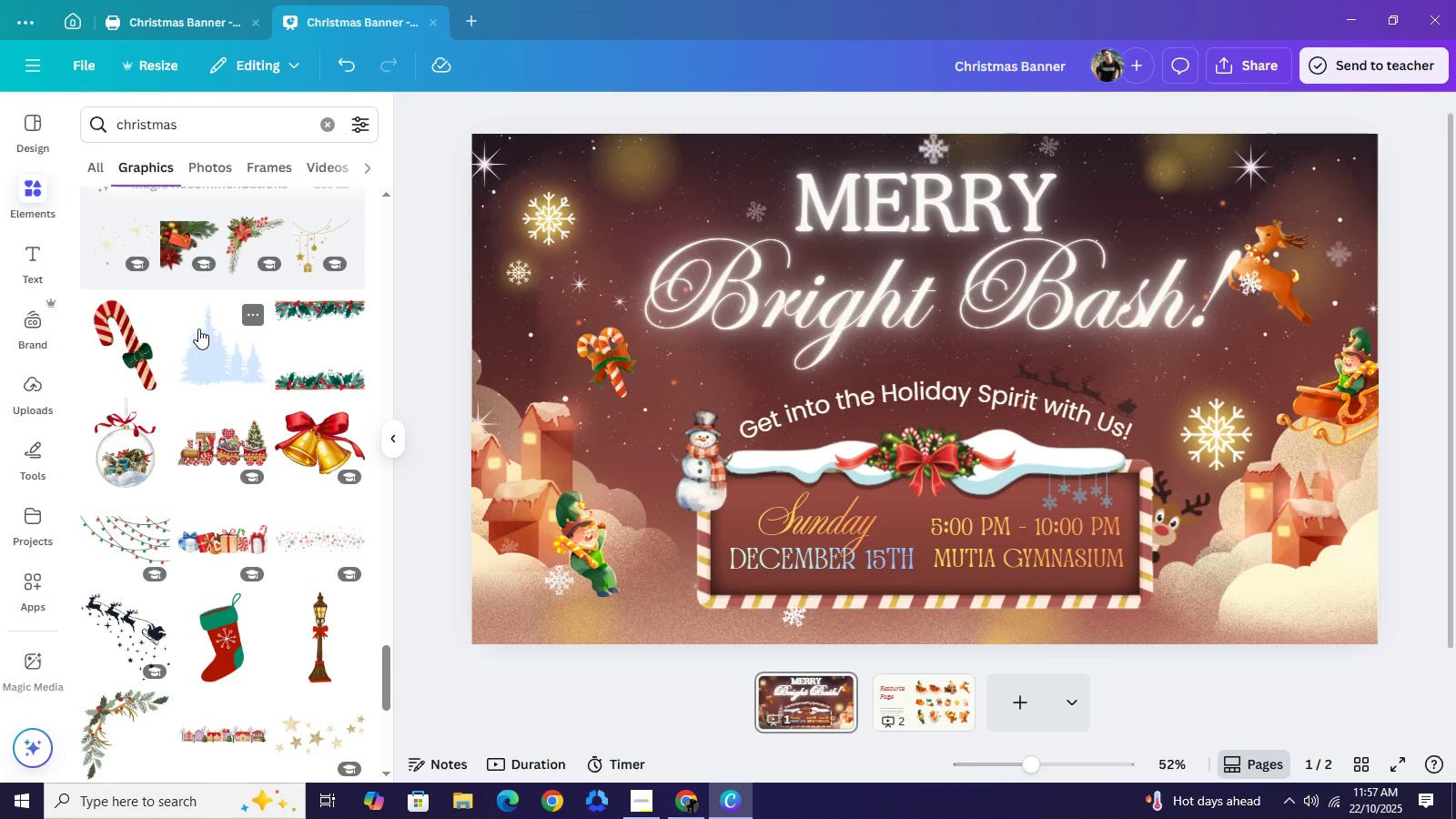 
left_click([197, 329])
 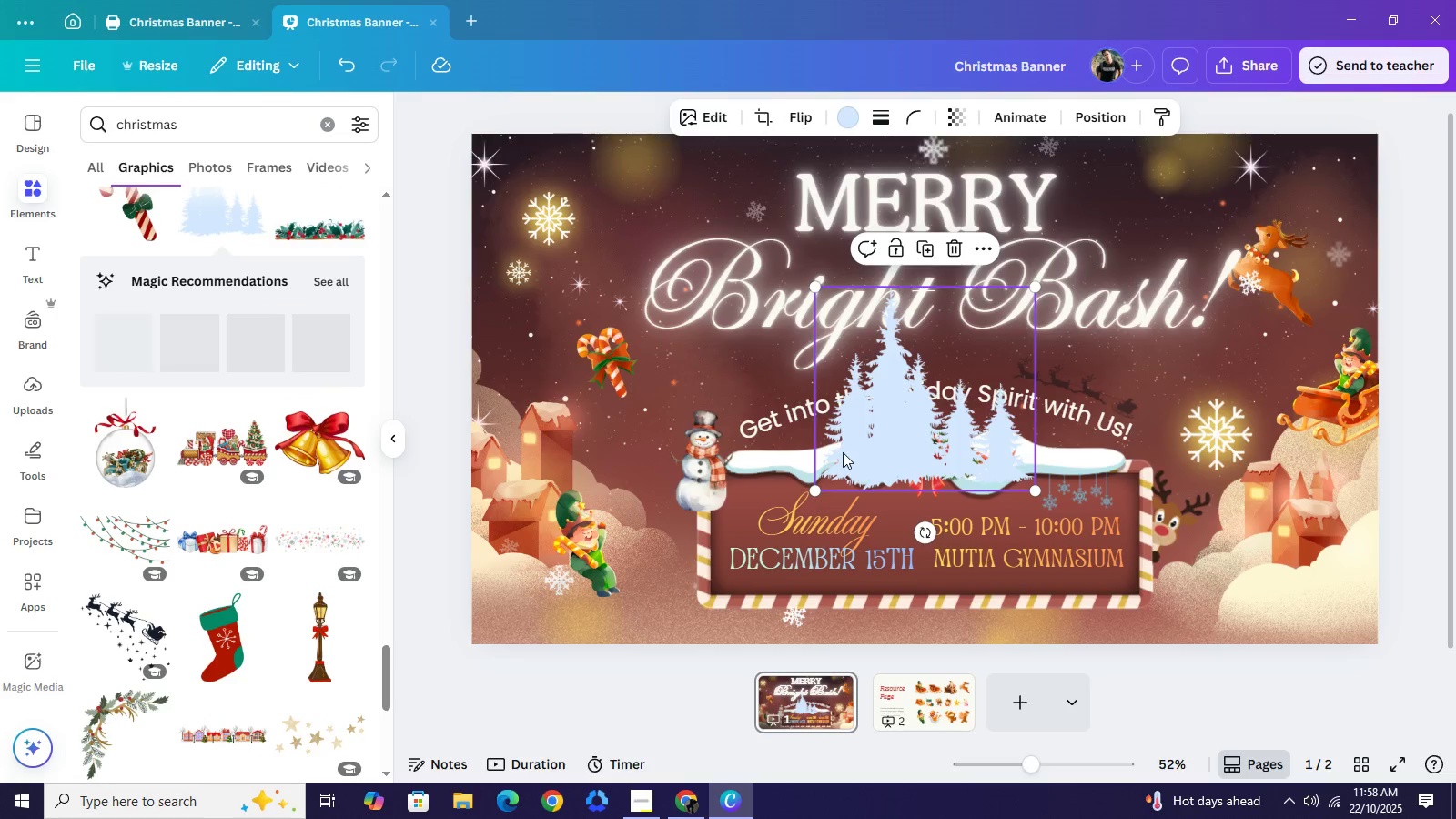 
left_click_drag(start_coordinate=[908, 429], to_coordinate=[506, 636])
 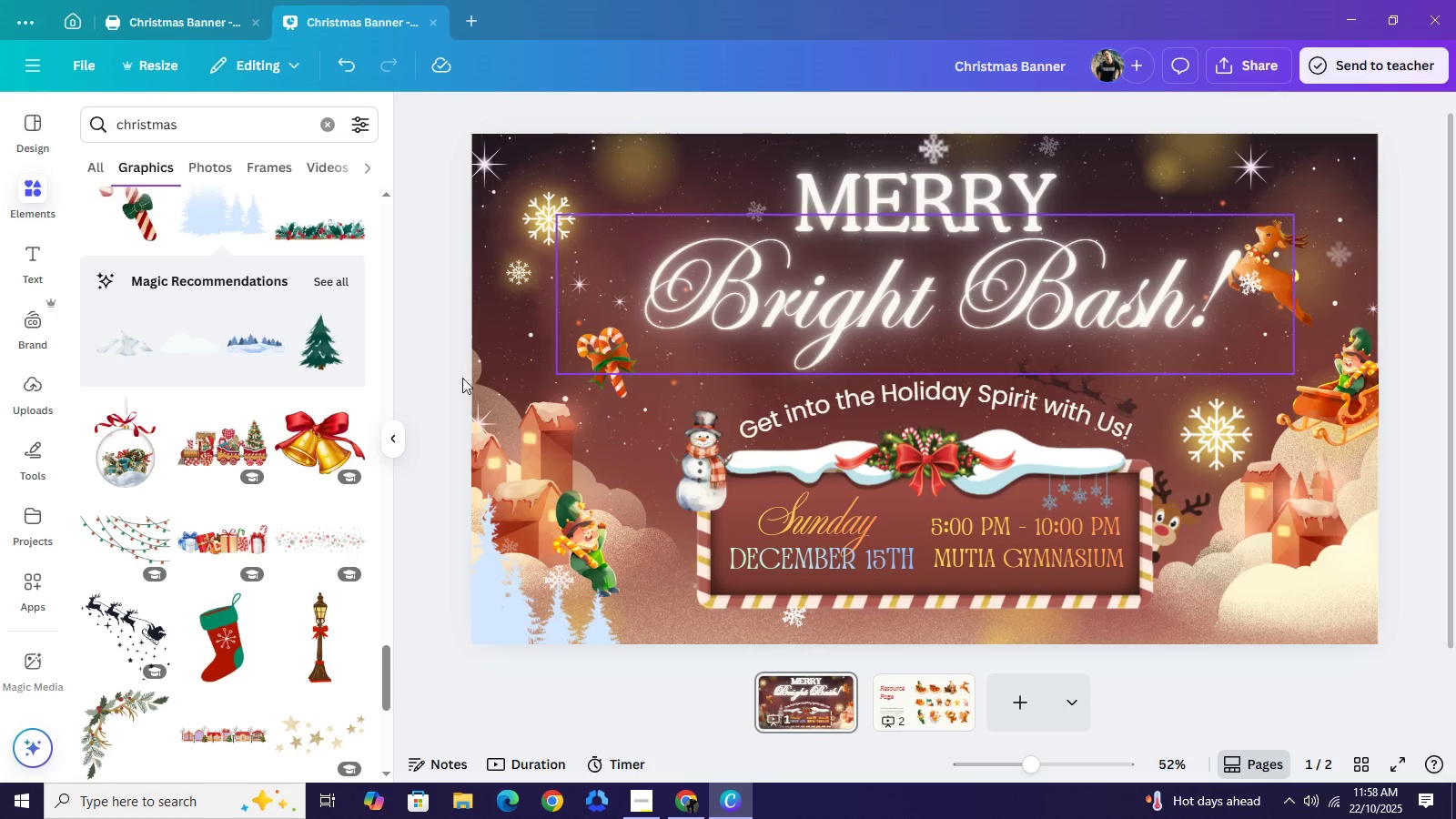 
left_click([183, 349])
 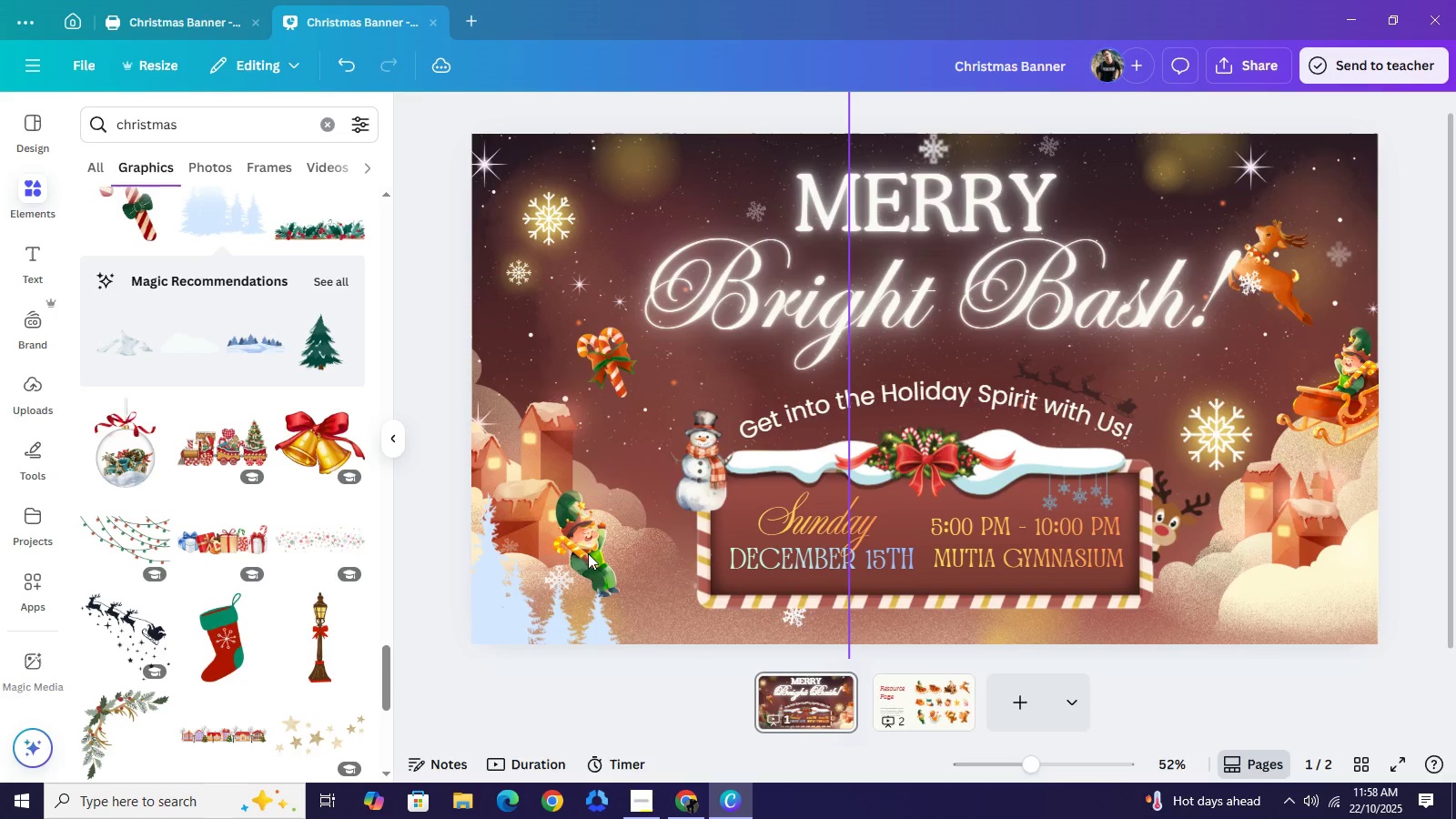 
left_click([309, 351])
 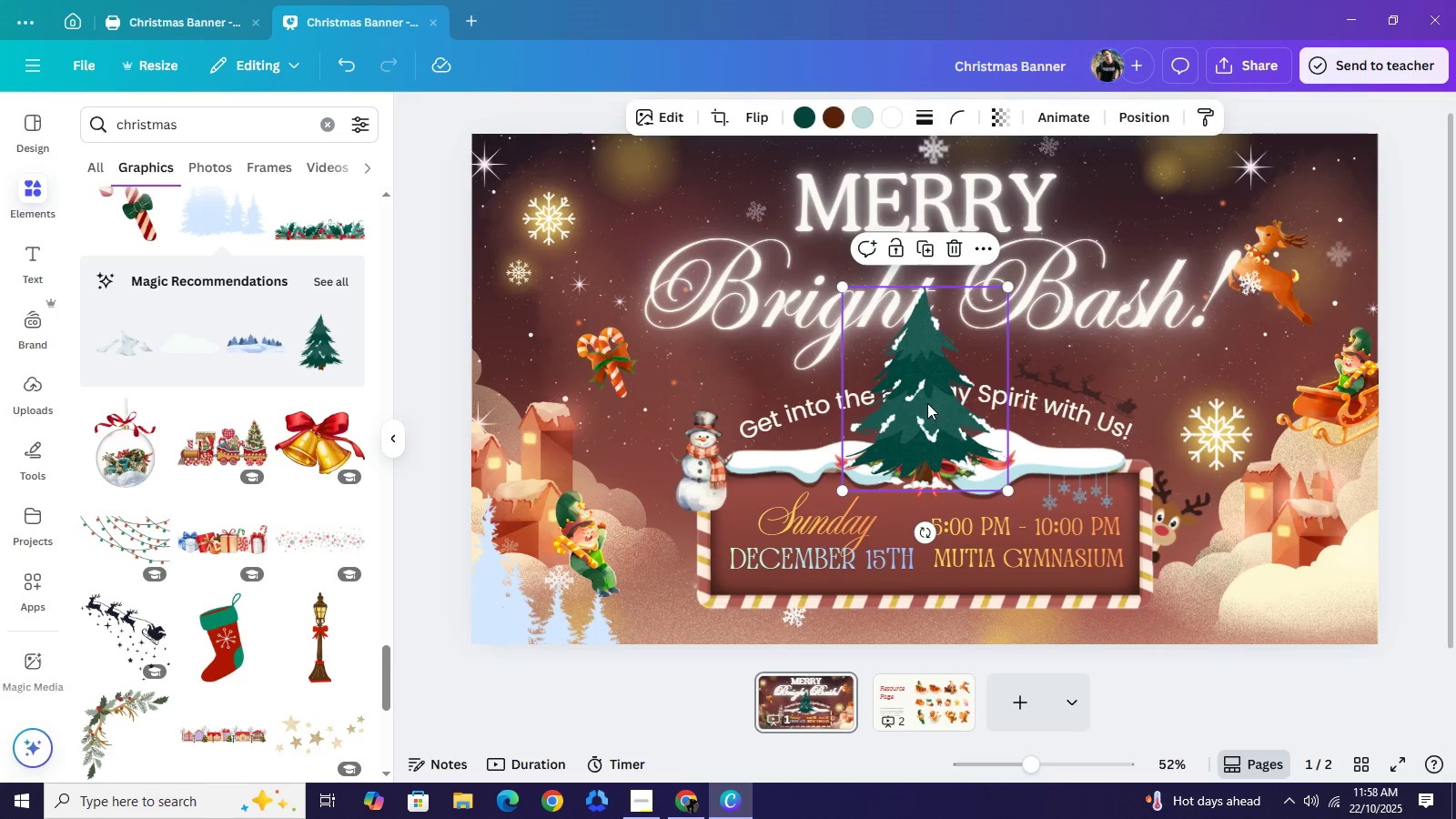 
left_click_drag(start_coordinate=[927, 403], to_coordinate=[1375, 564])
 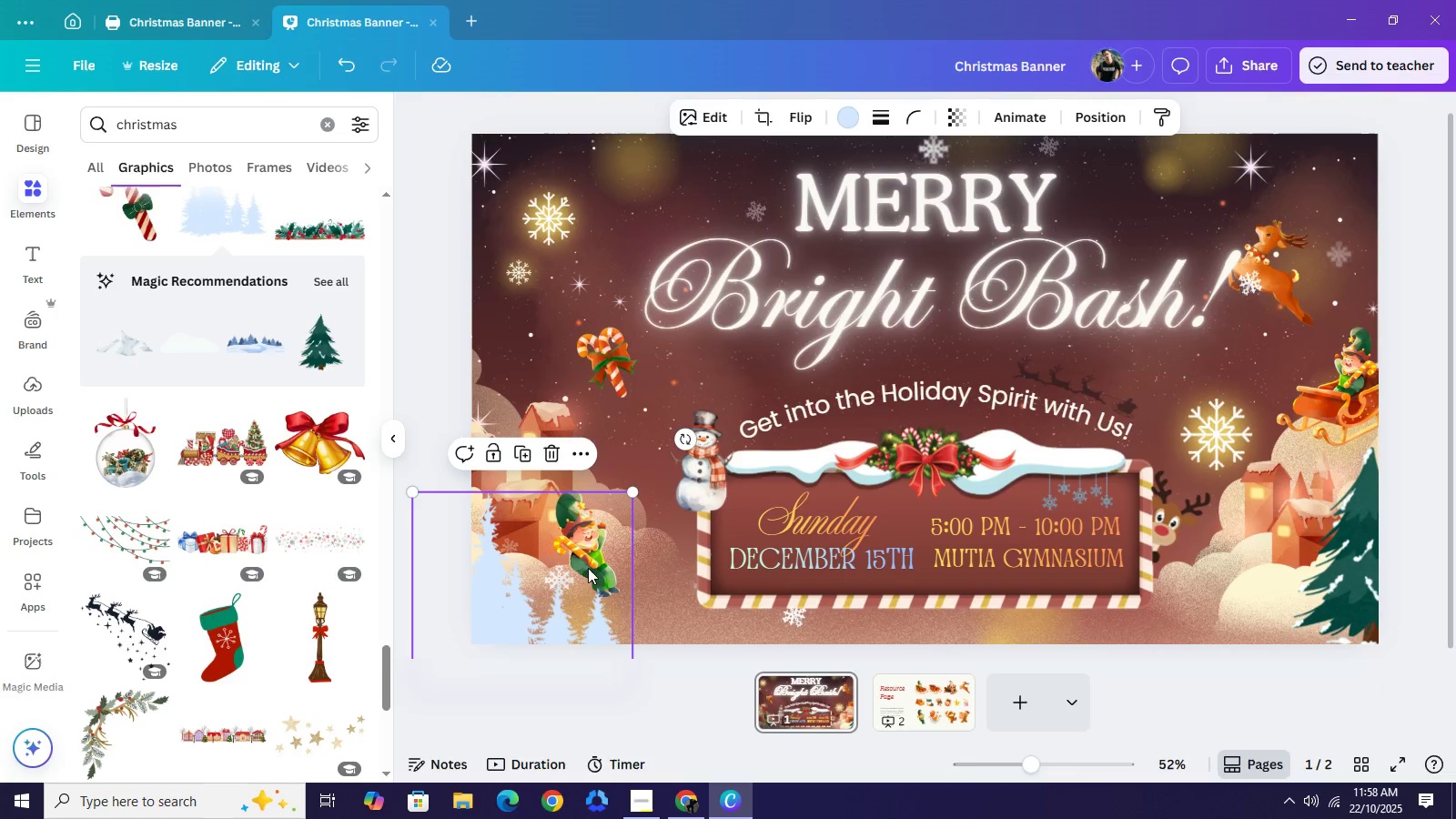 
left_click([578, 640])
 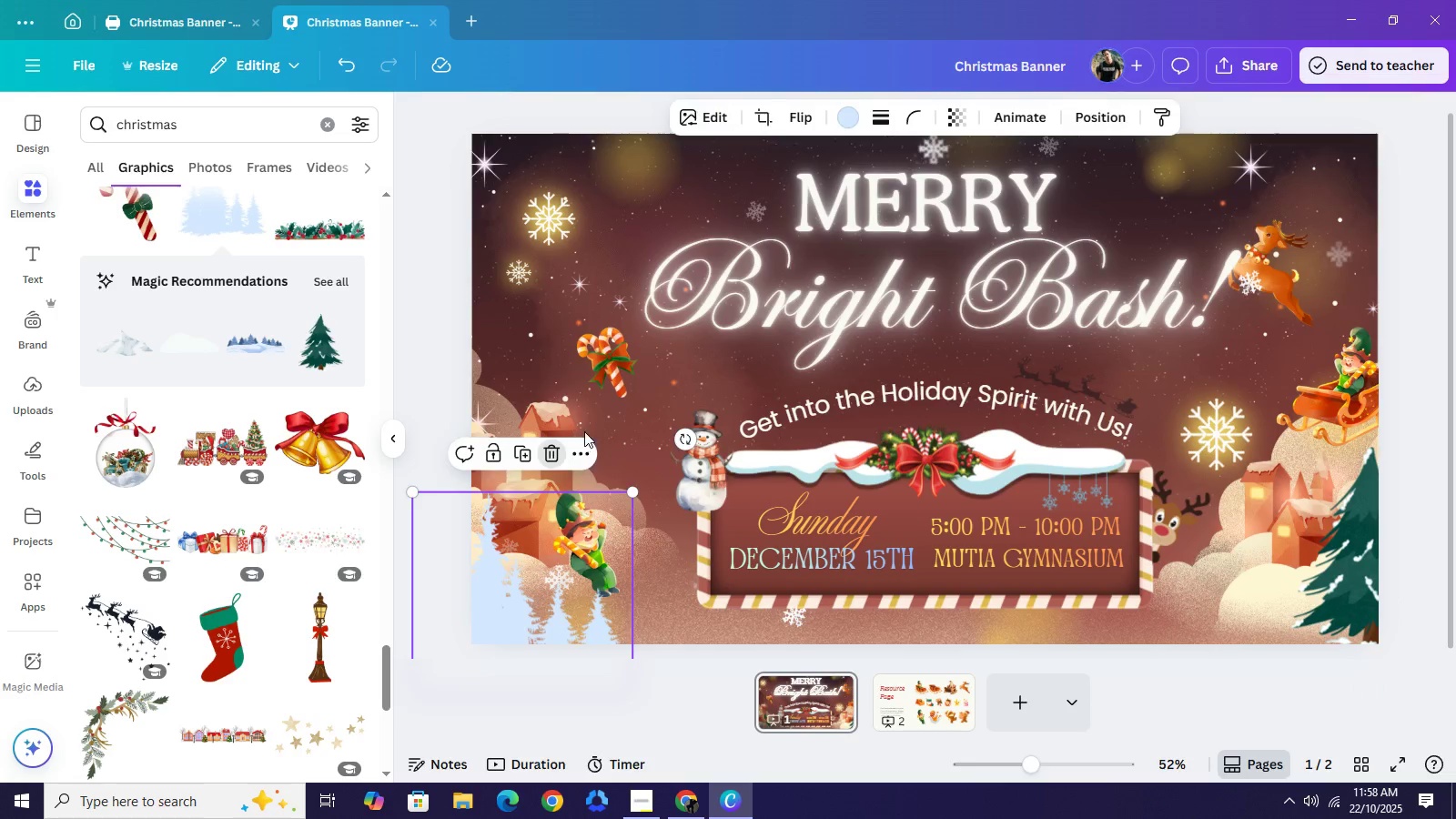 
left_click([562, 448])
 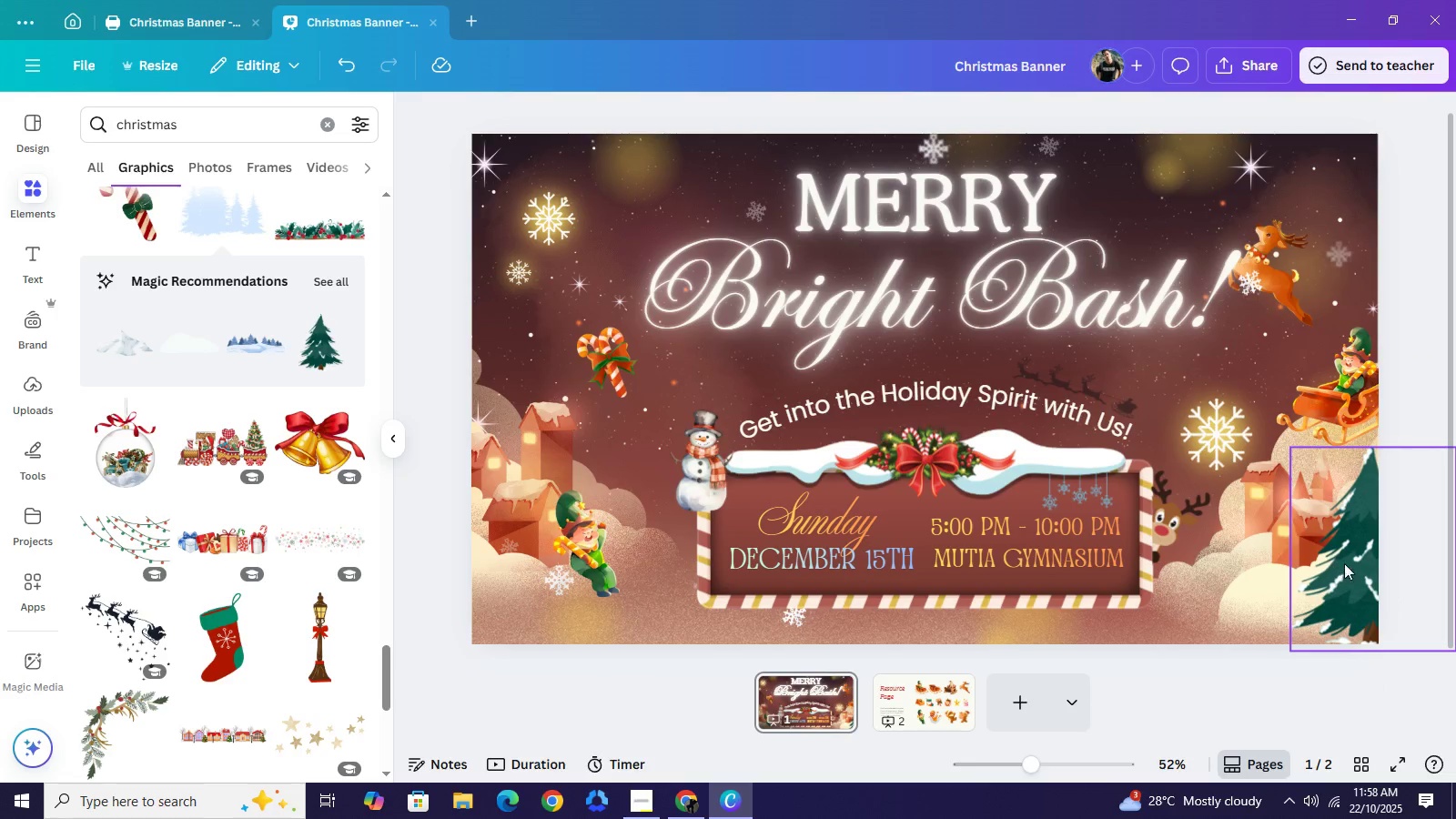 
left_click_drag(start_coordinate=[1362, 562], to_coordinate=[1370, 560])
 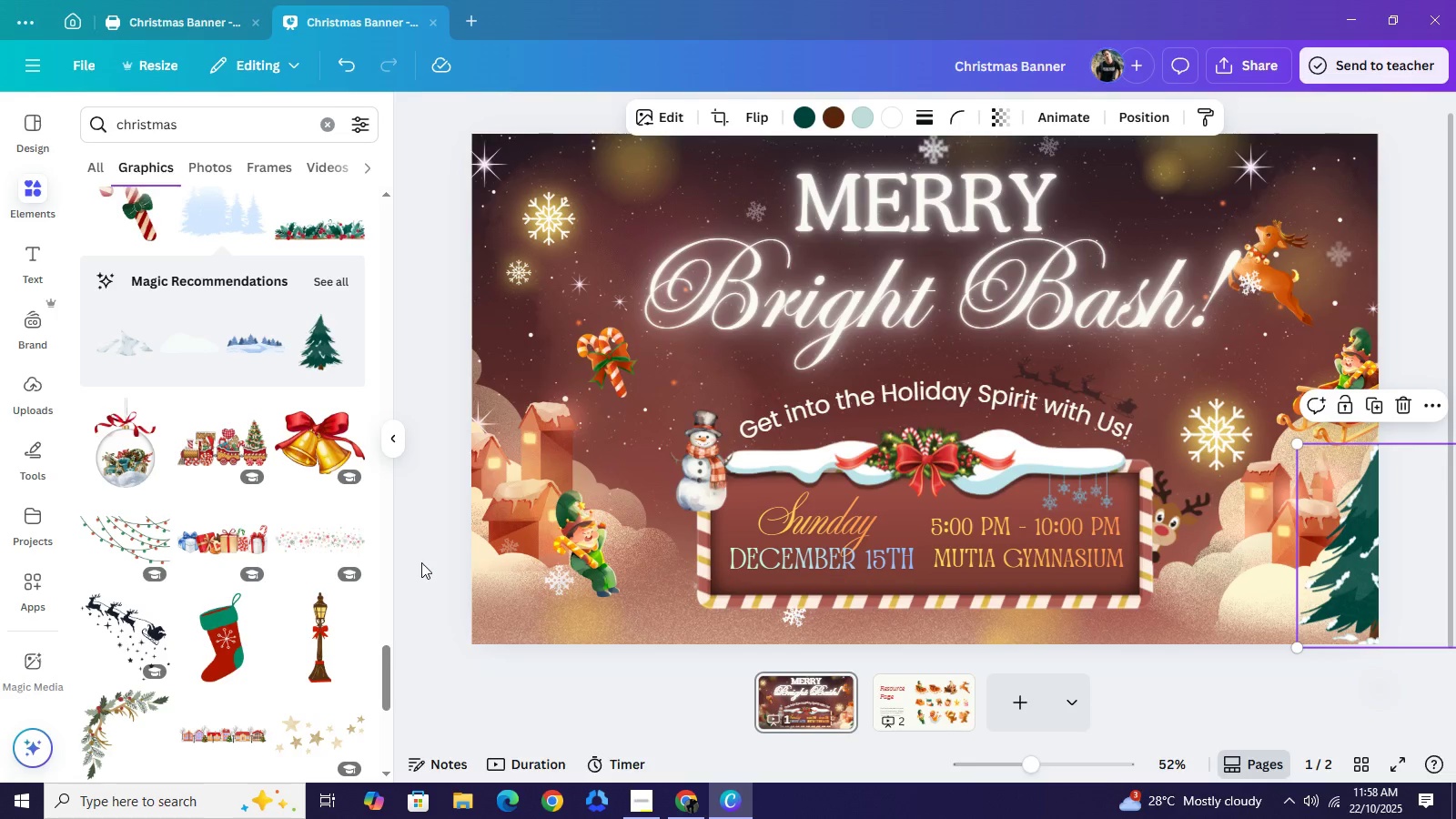 
left_click([460, 546])
 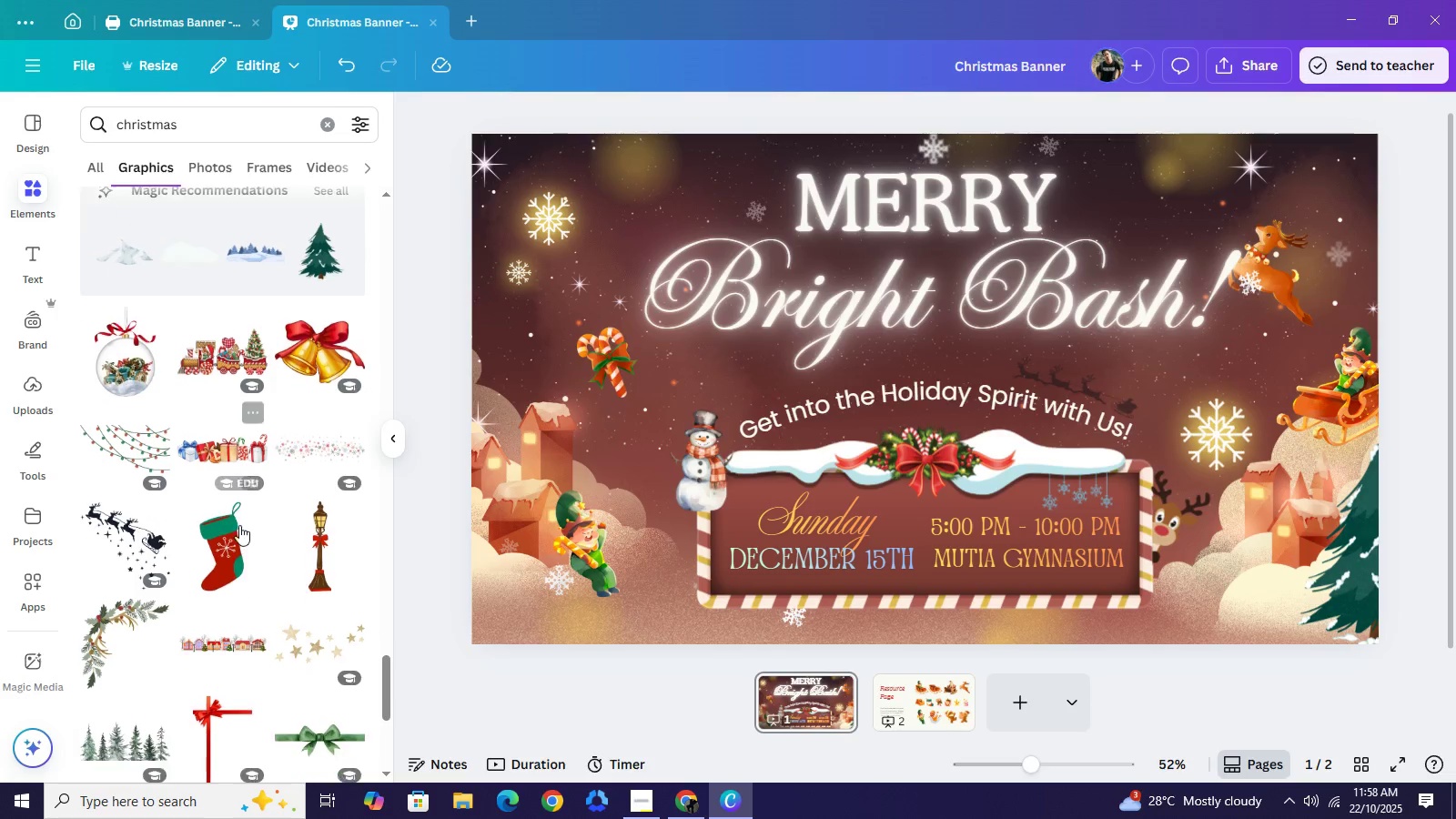 
scroll: coordinate [273, 507], scroll_direction: down, amount: 4.0
 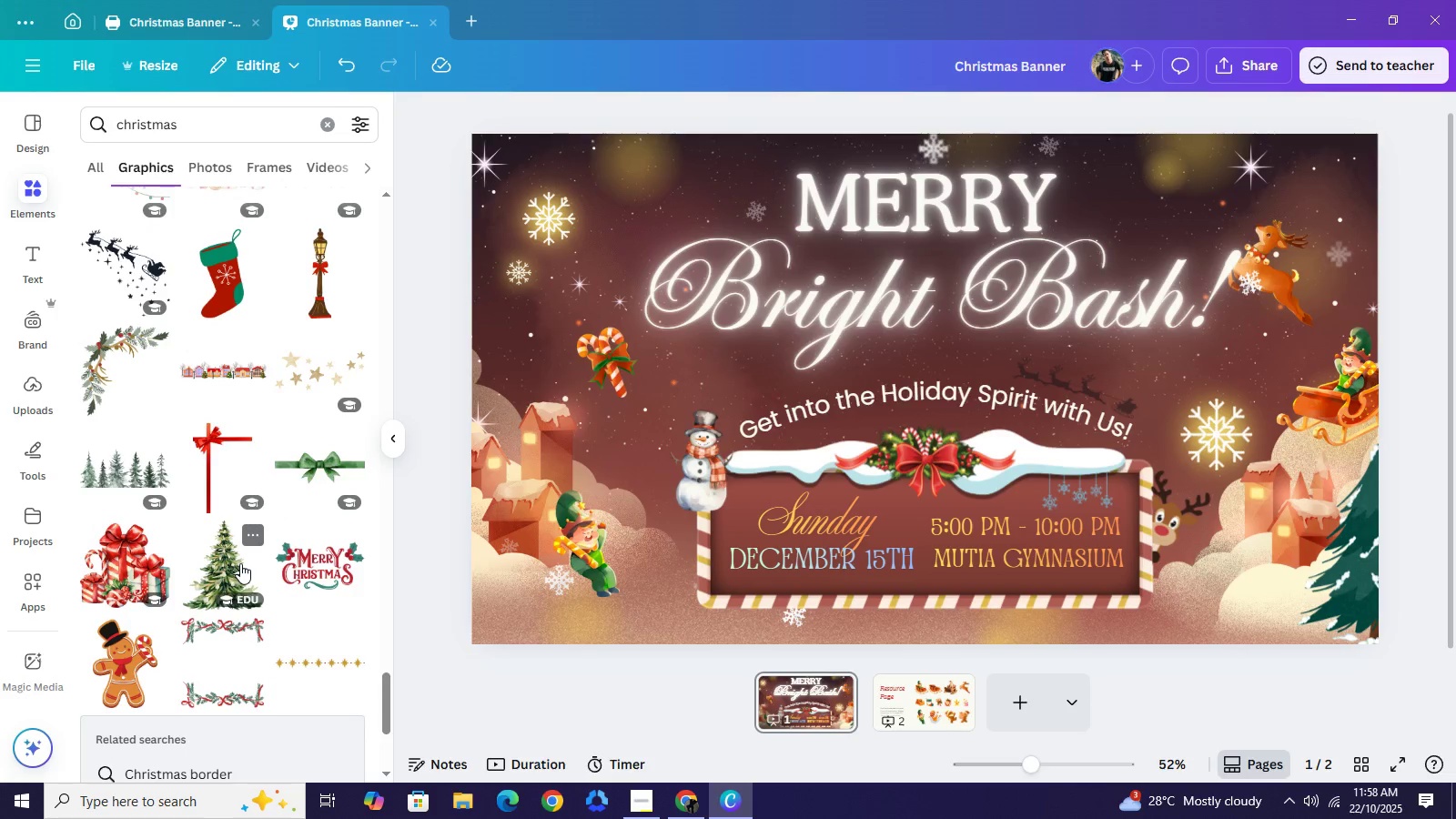 
left_click([240, 563])
 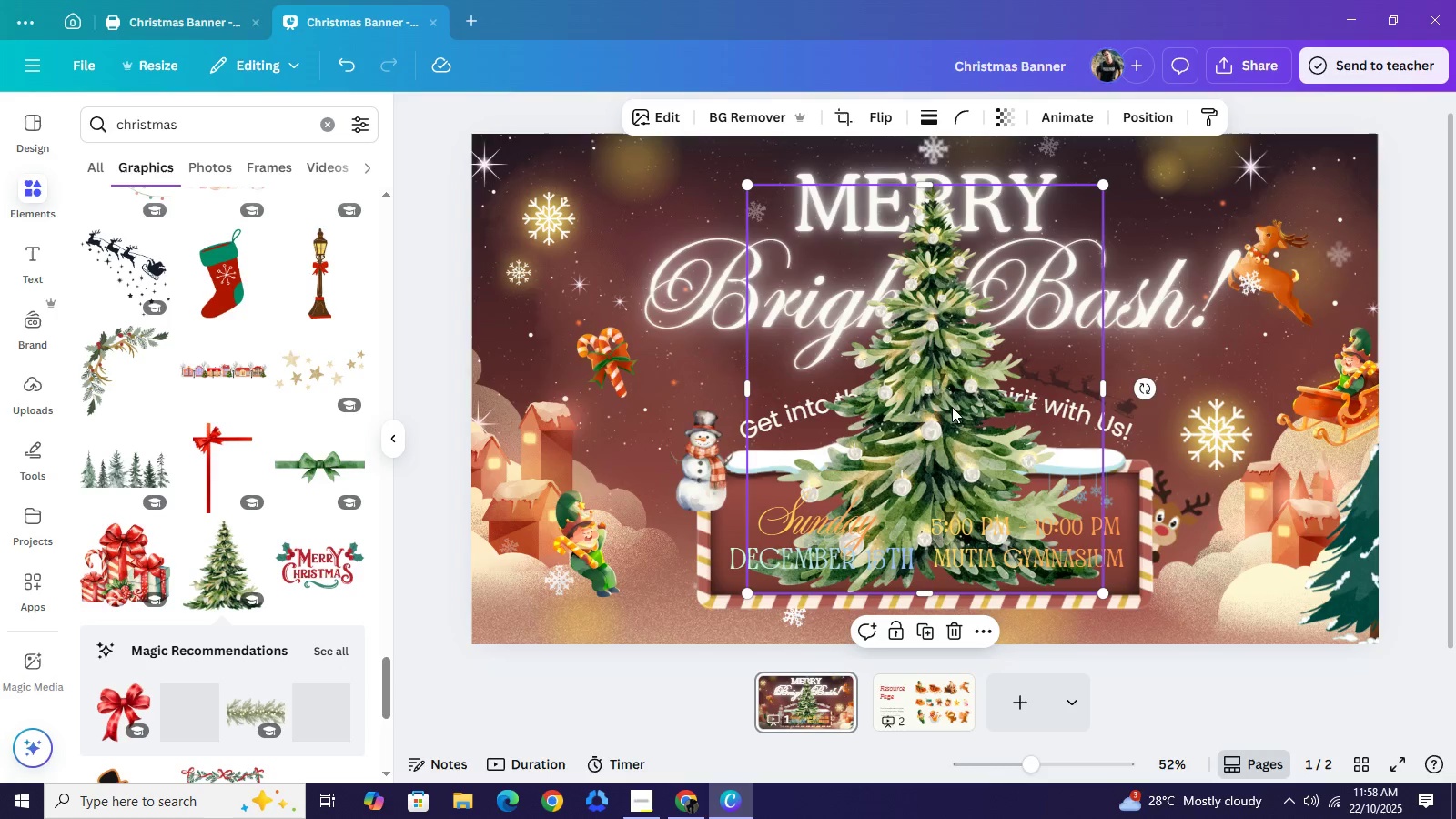 
left_click_drag(start_coordinate=[965, 396], to_coordinate=[512, 452])
 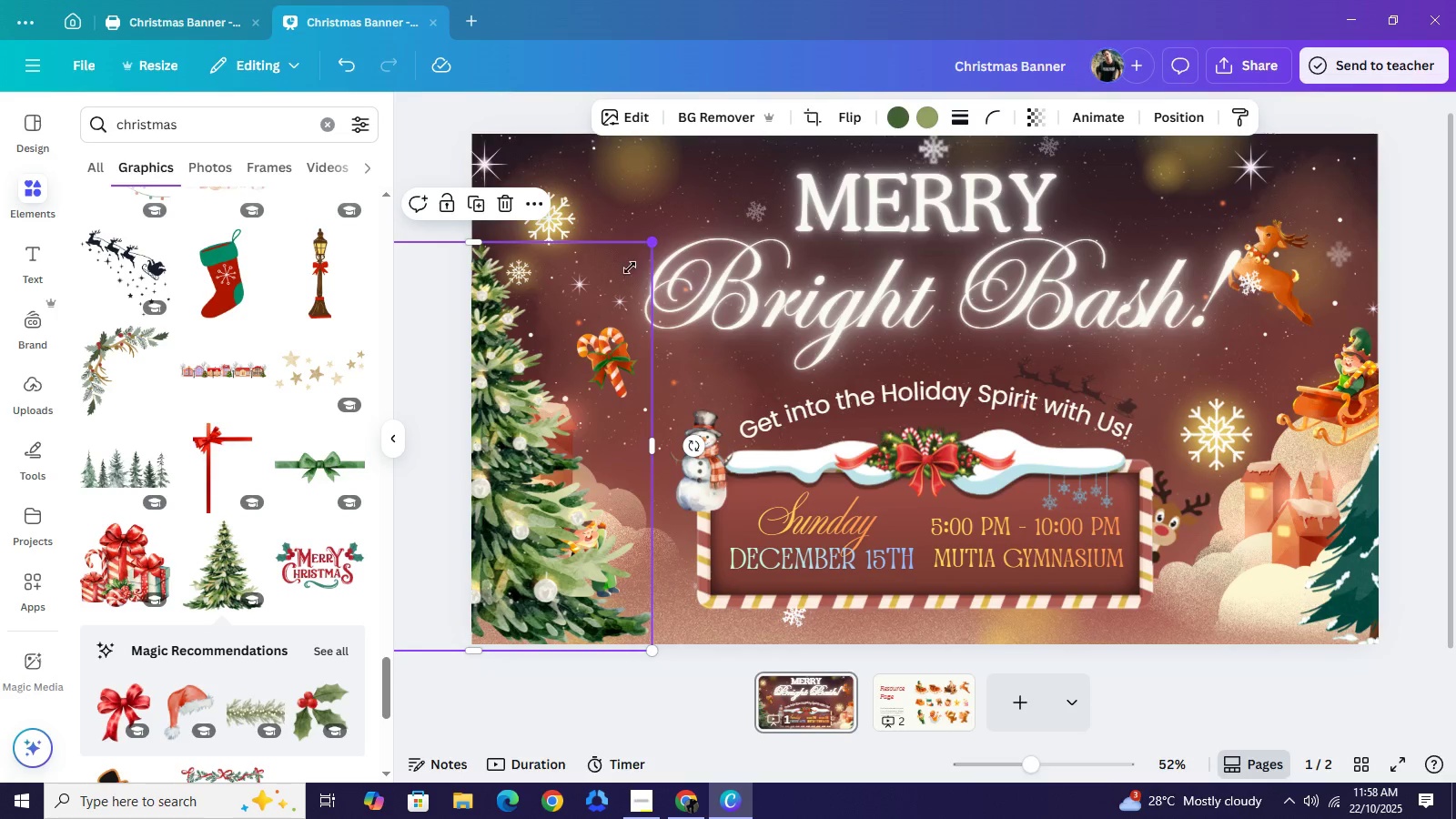 
left_click_drag(start_coordinate=[651, 244], to_coordinate=[526, 394])
 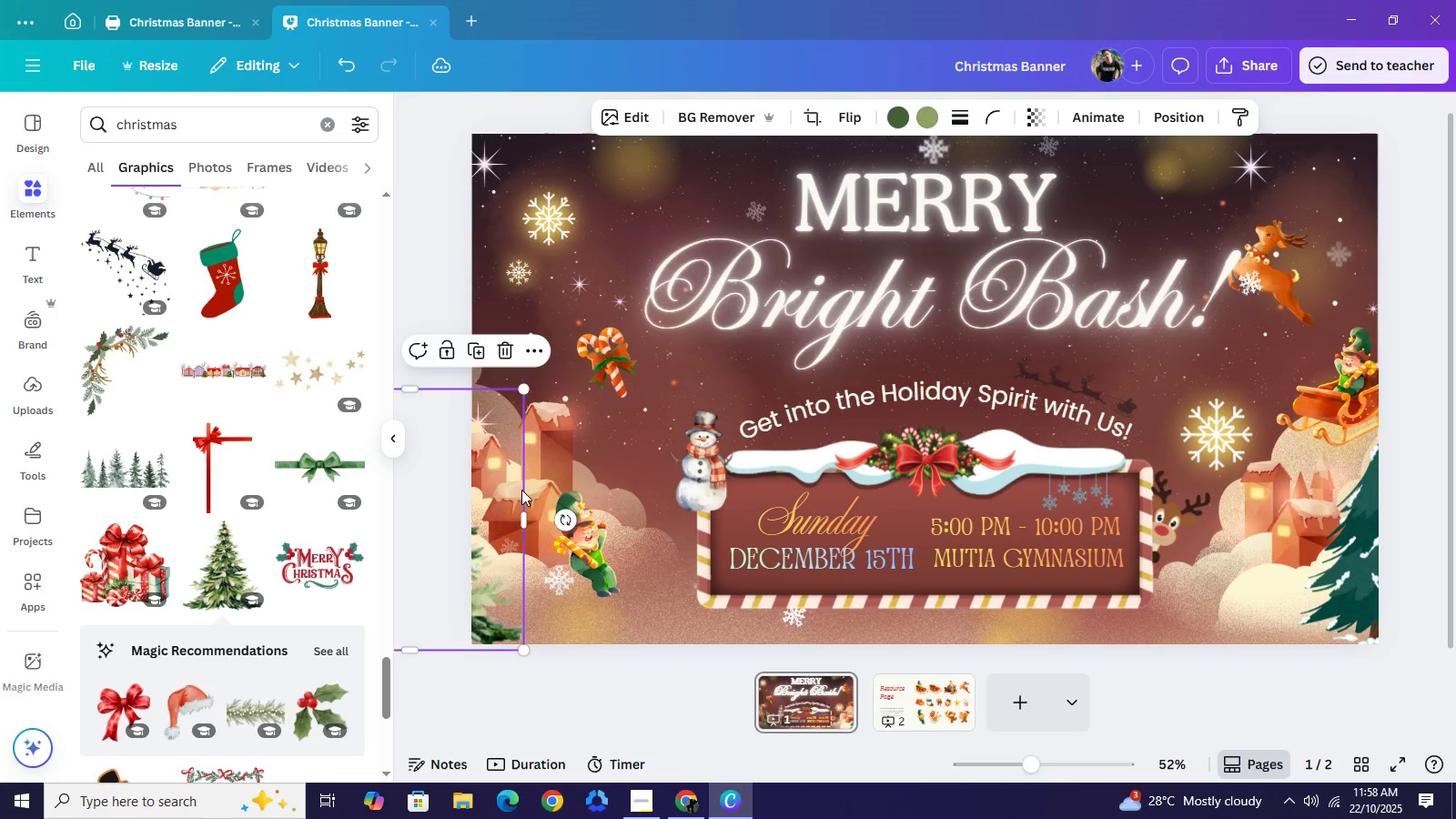 
left_click_drag(start_coordinate=[498, 488], to_coordinate=[661, 485])
 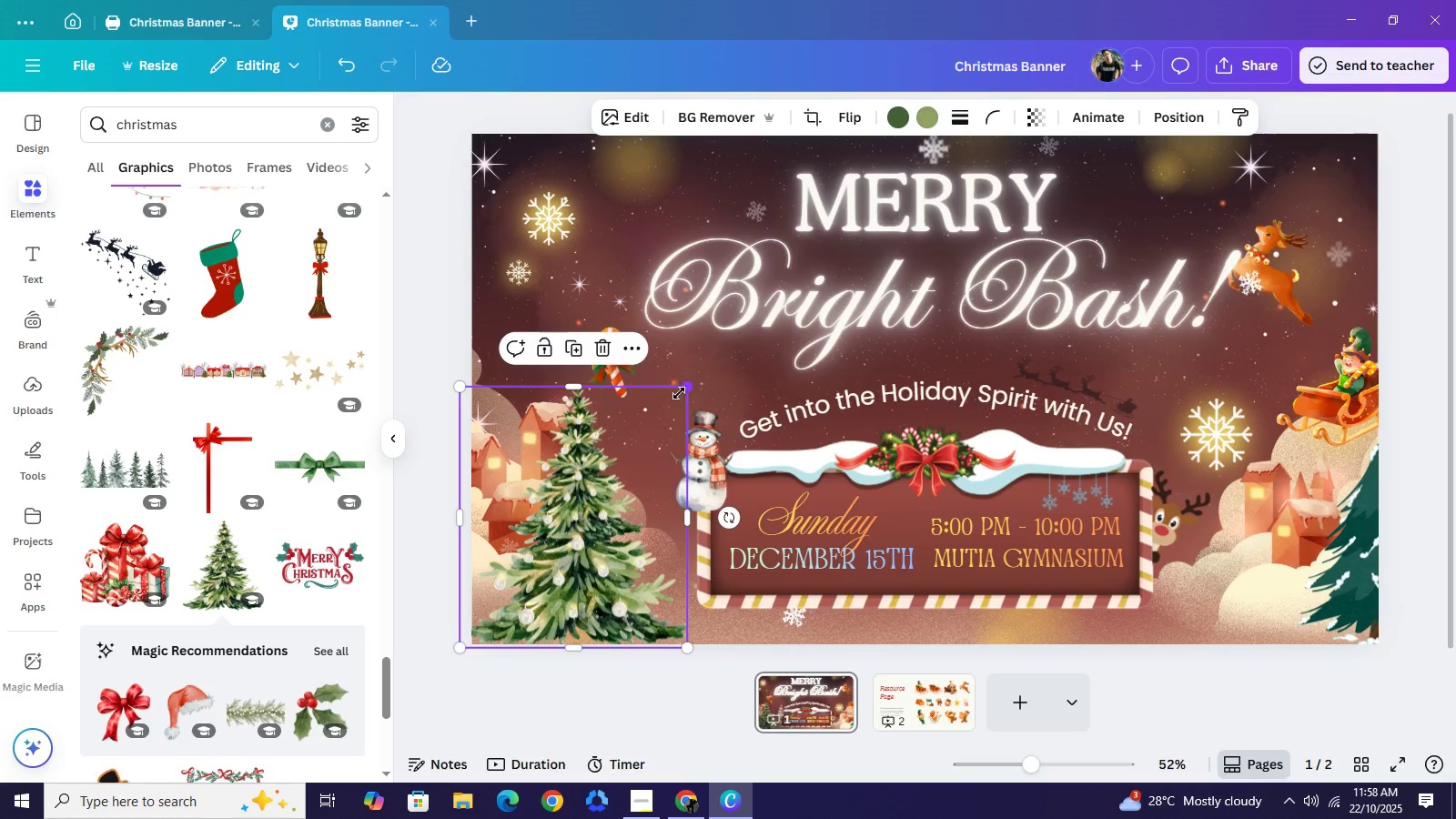 
left_click_drag(start_coordinate=[684, 389], to_coordinate=[594, 447])
 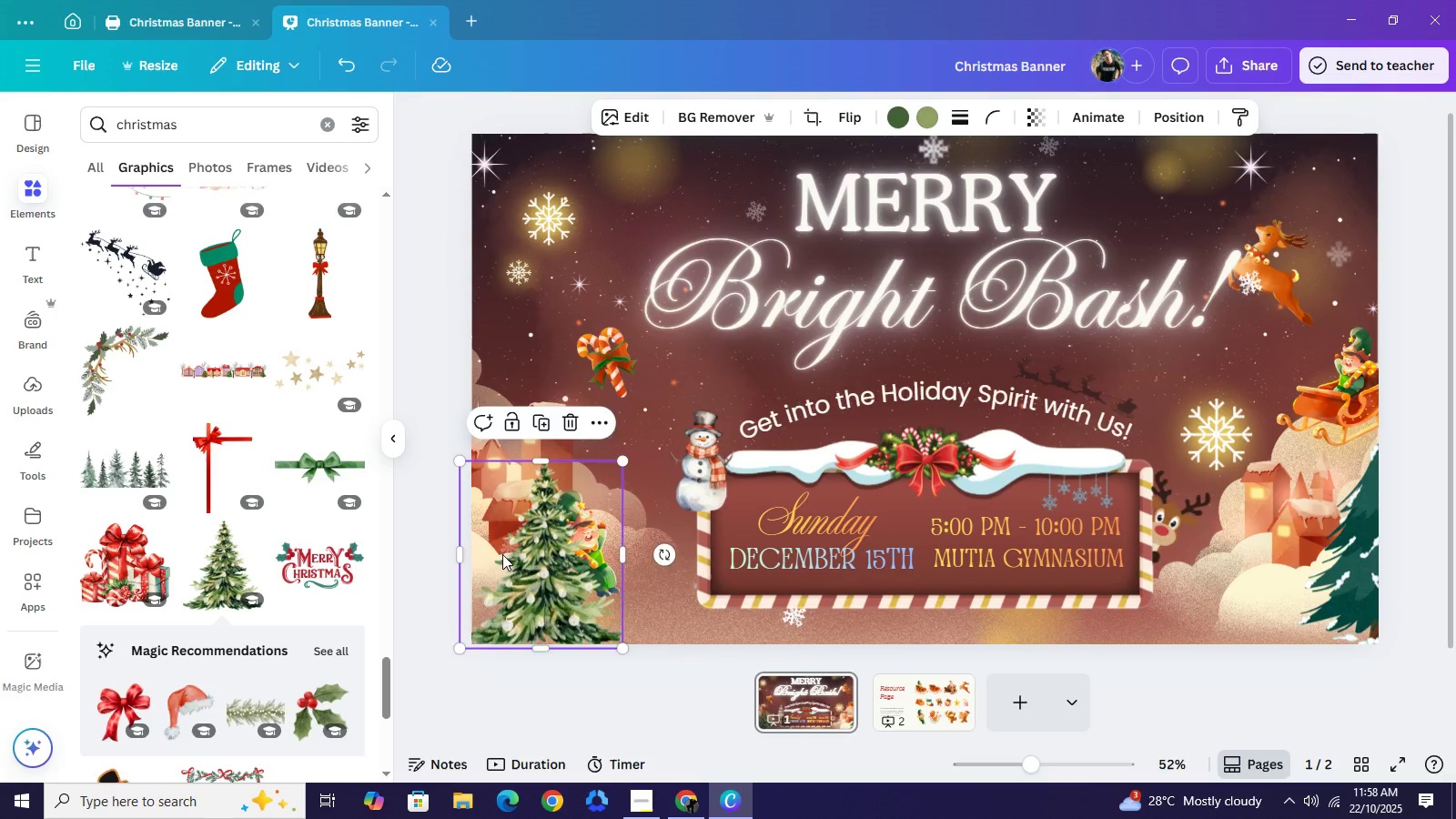 
left_click_drag(start_coordinate=[530, 561], to_coordinate=[461, 575])
 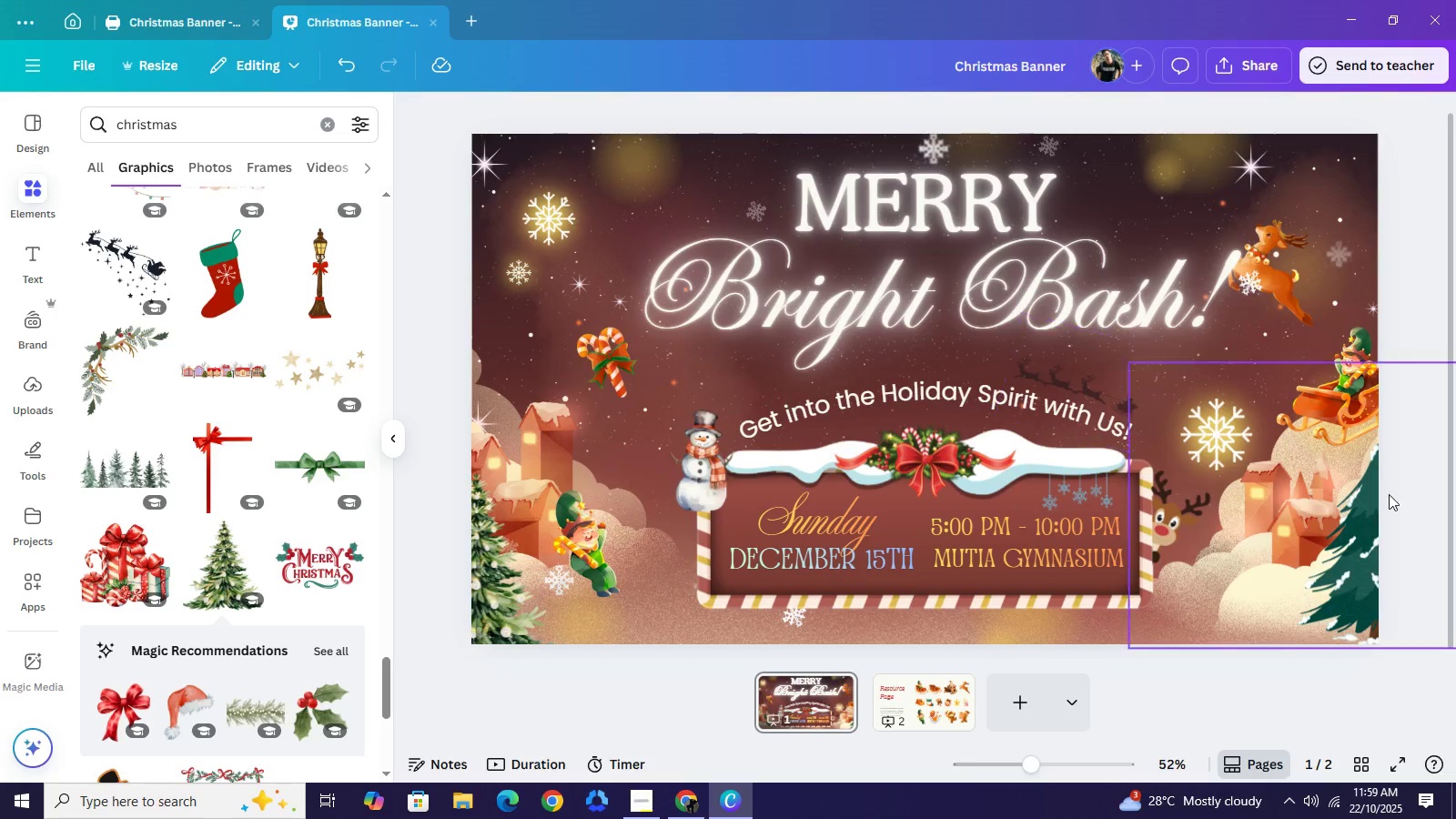 
wait(6.27)
 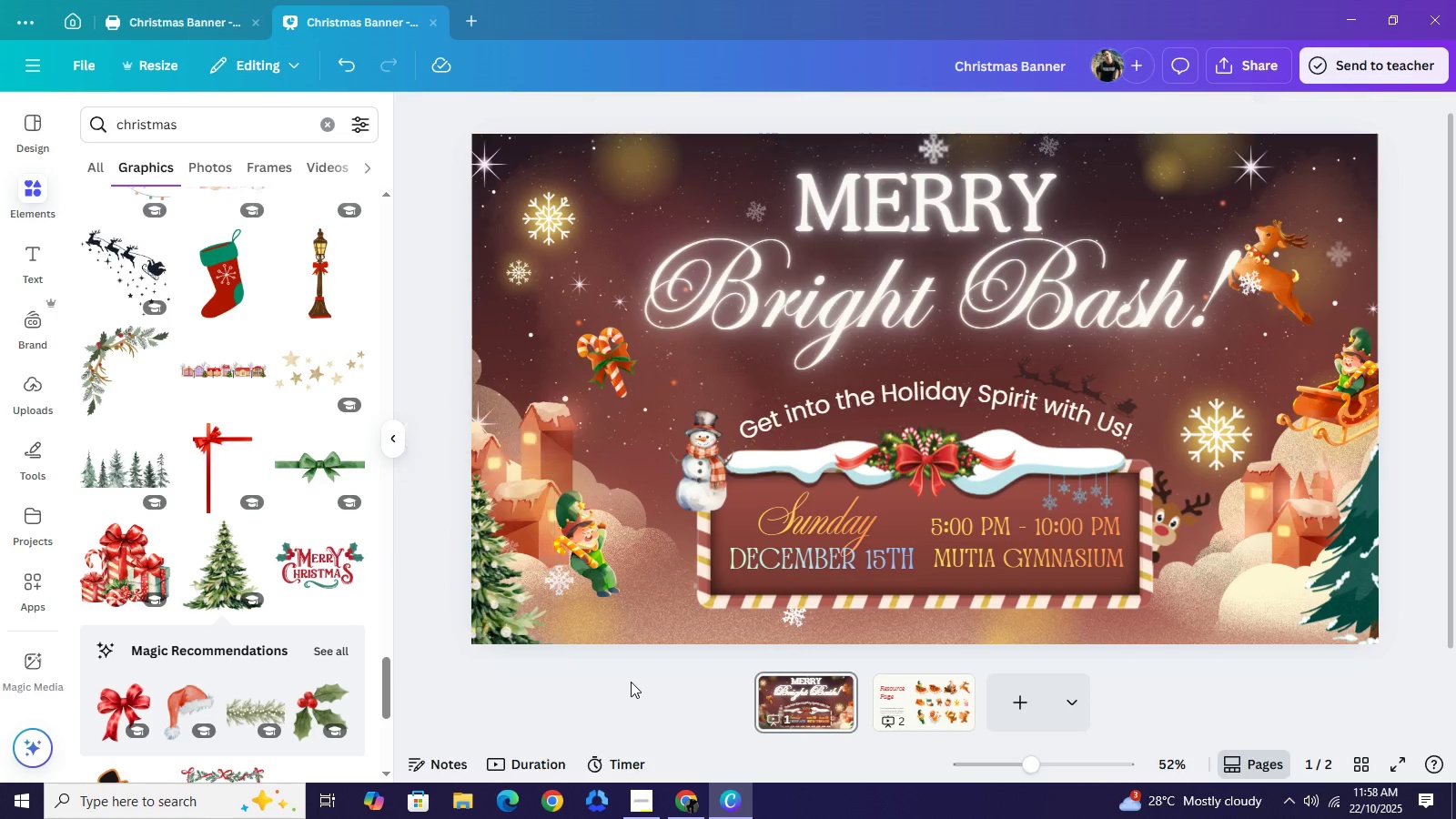 
left_click([1364, 571])
 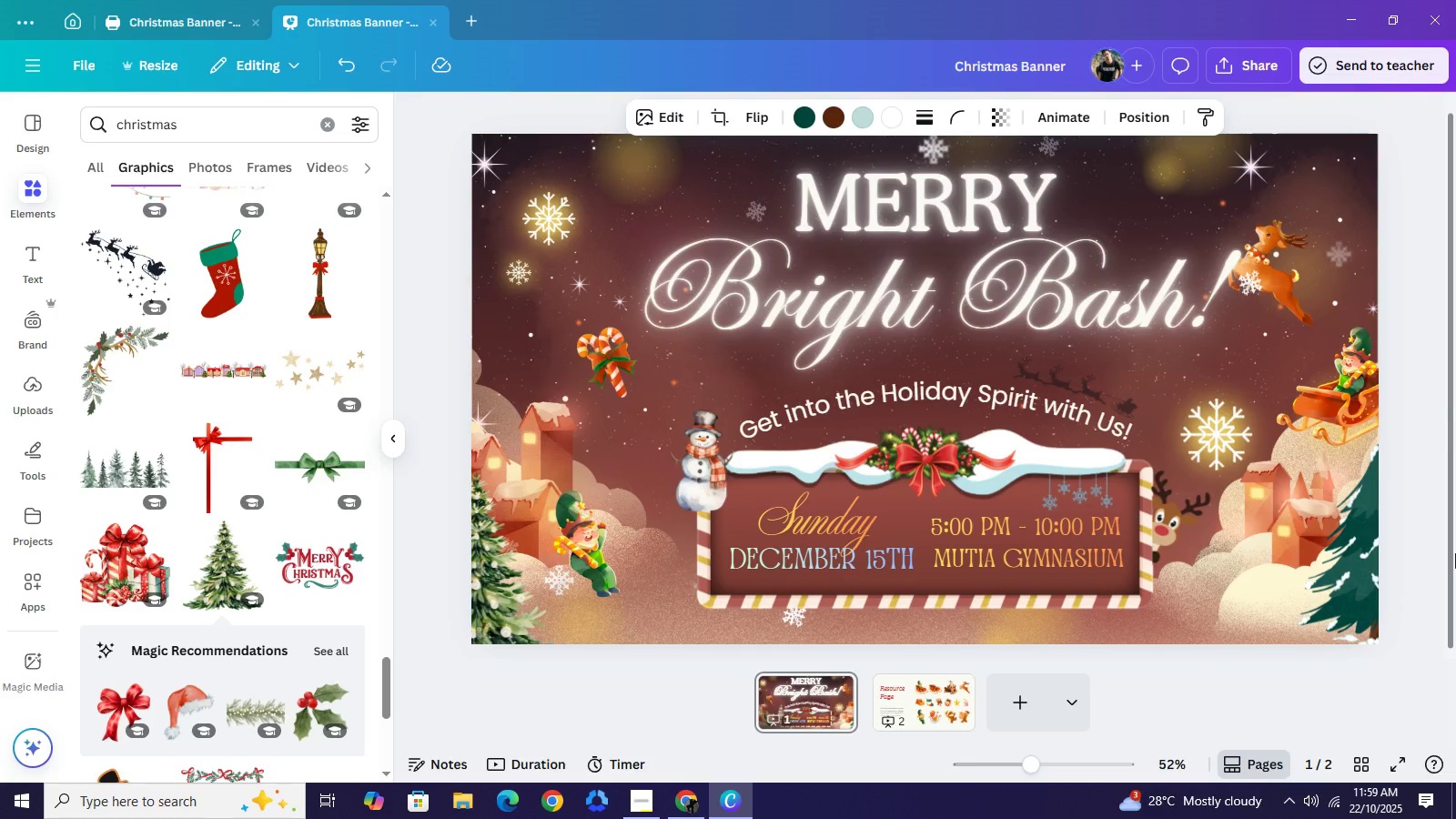 
key(ArrowDown)
 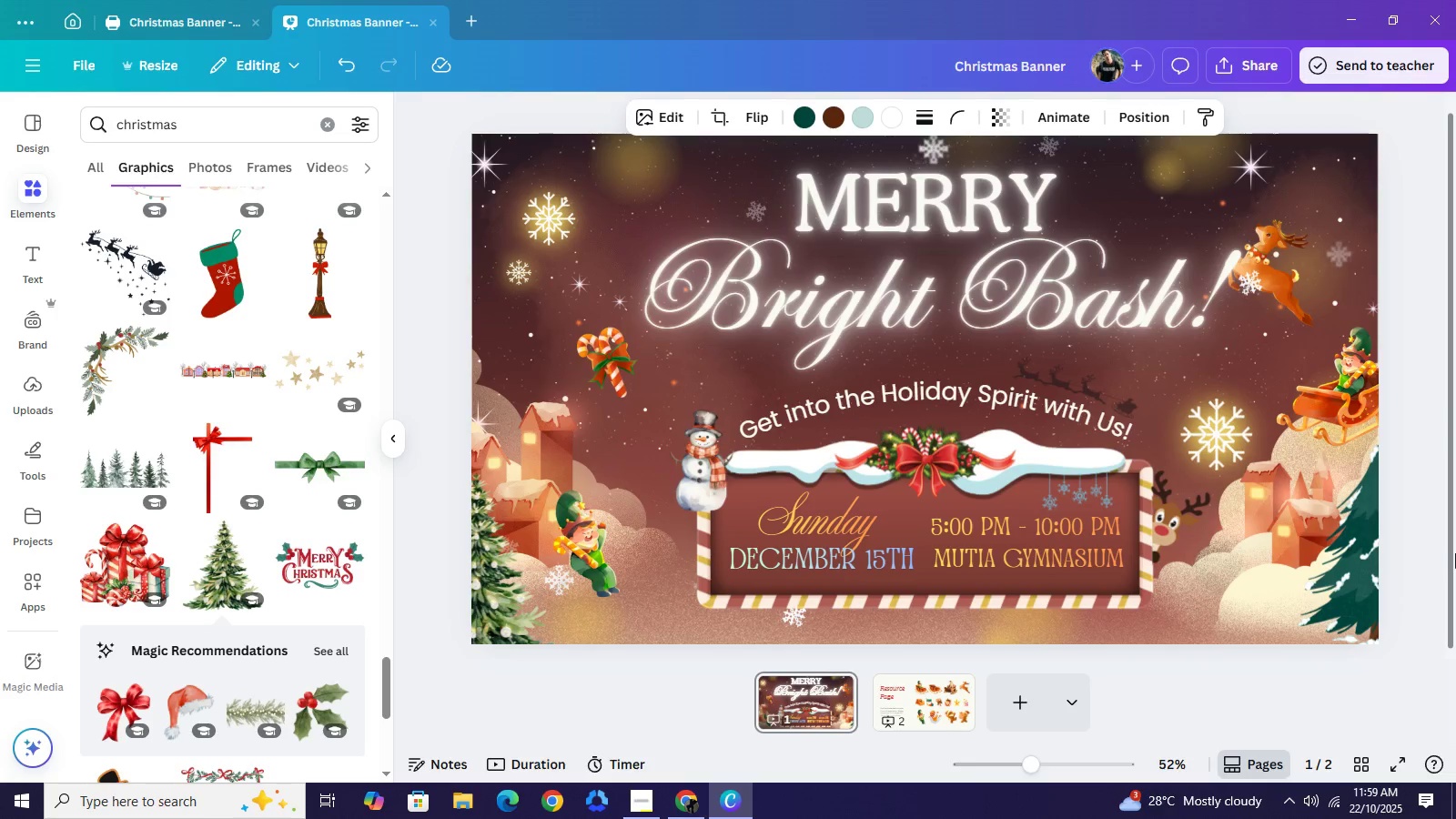 
key(ArrowDown)
 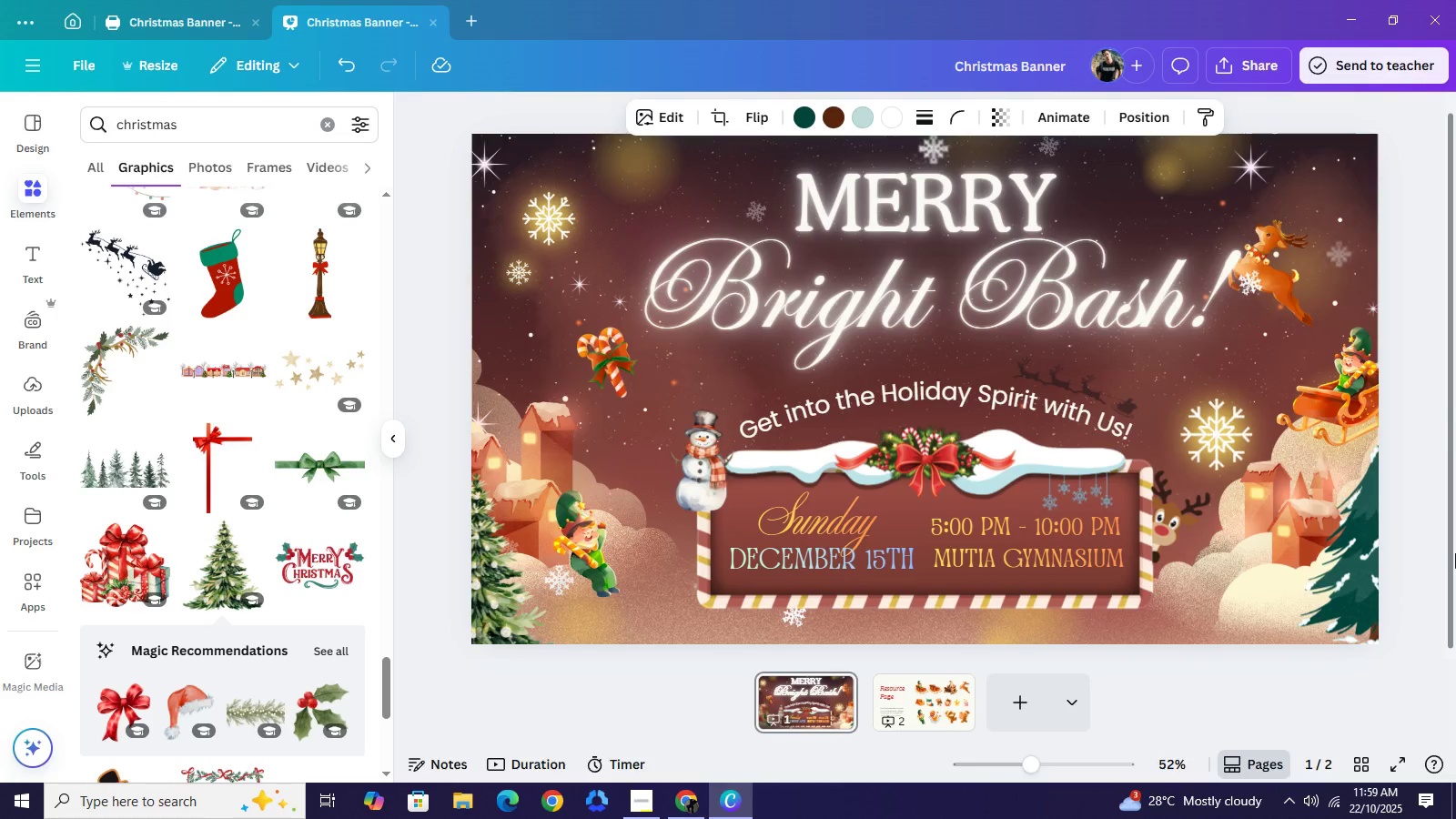 
key(ArrowDown)
 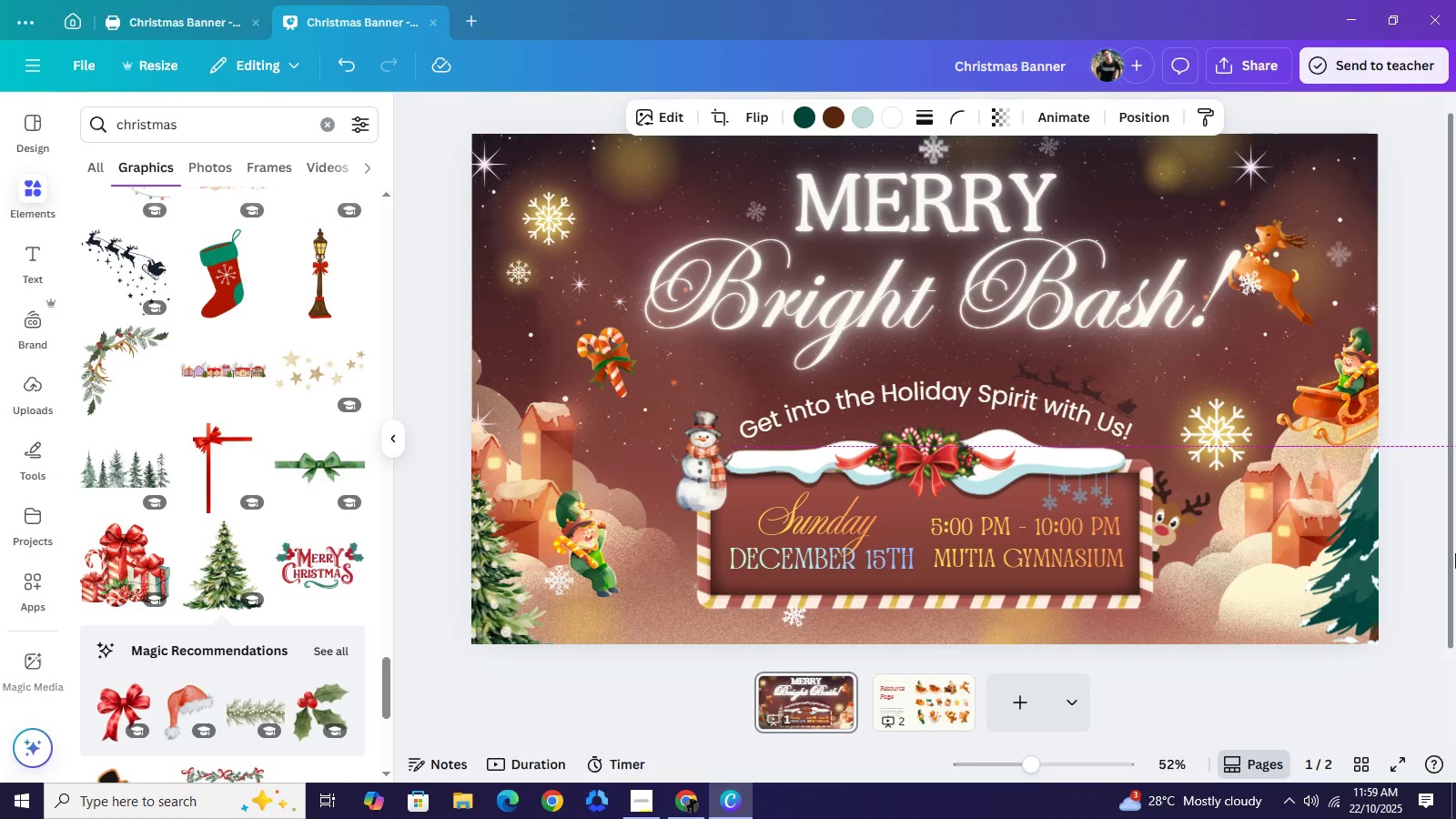 
key(ArrowDown)
 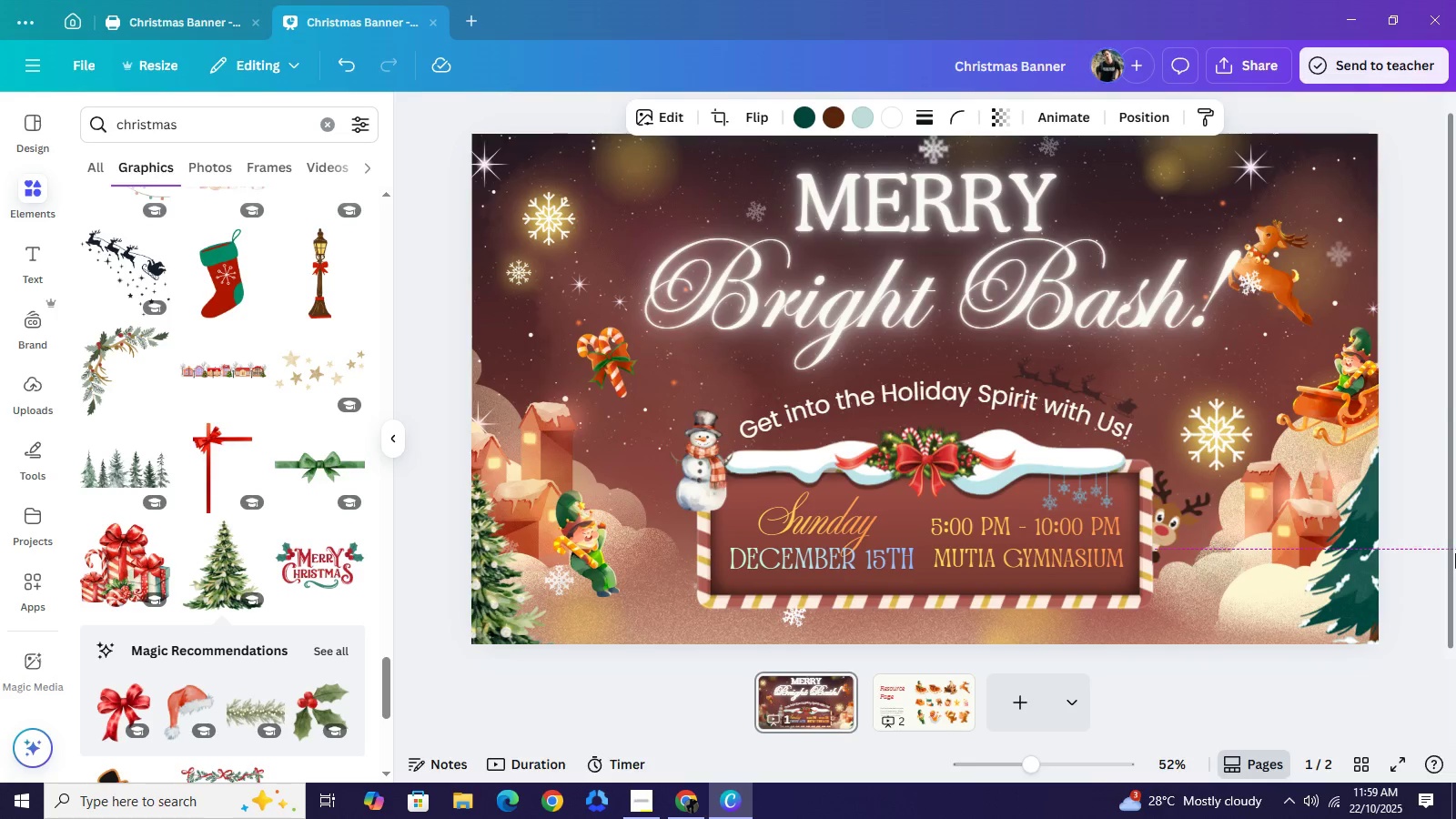 
key(ArrowDown)
 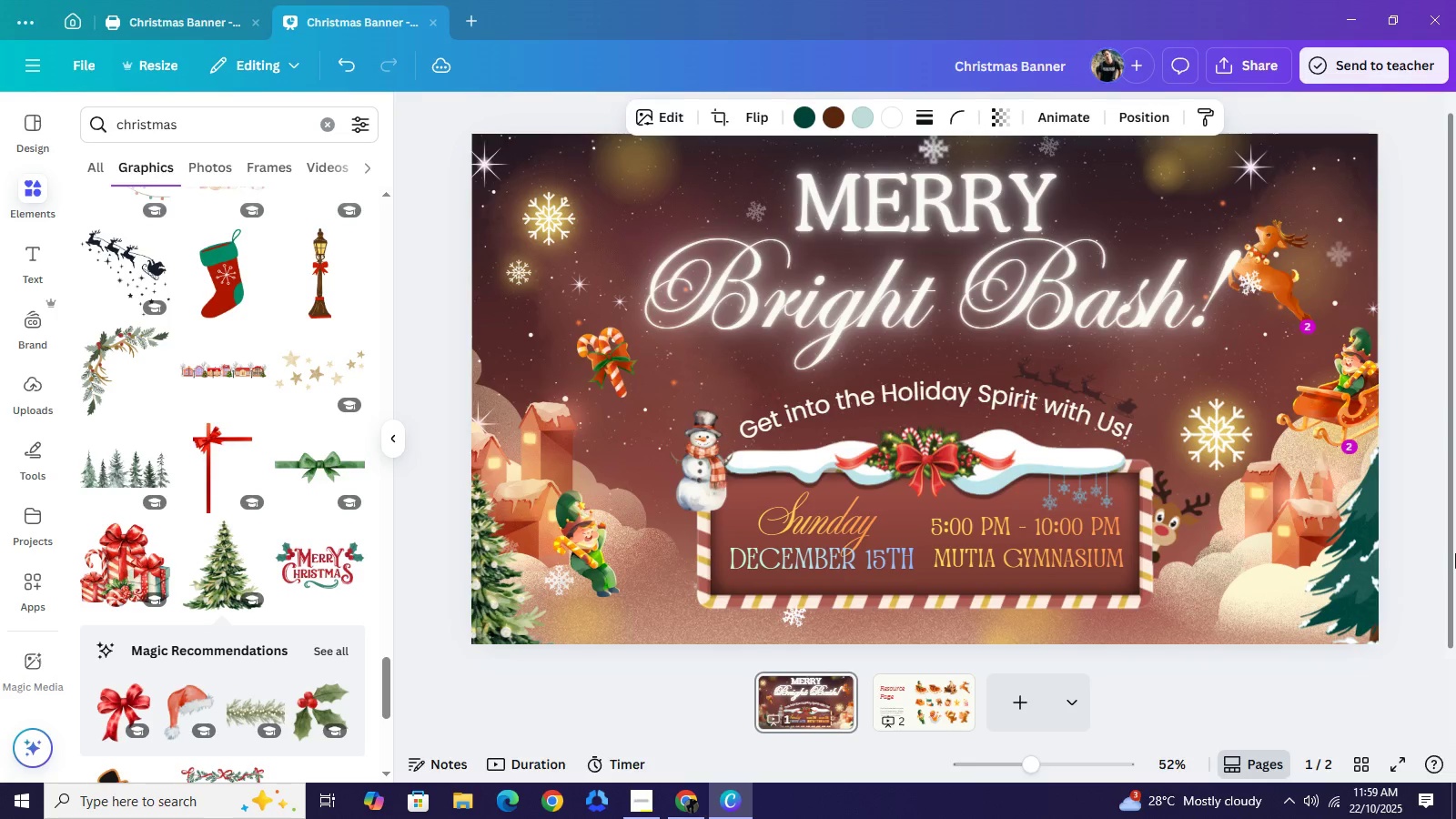 
key(ArrowDown)
 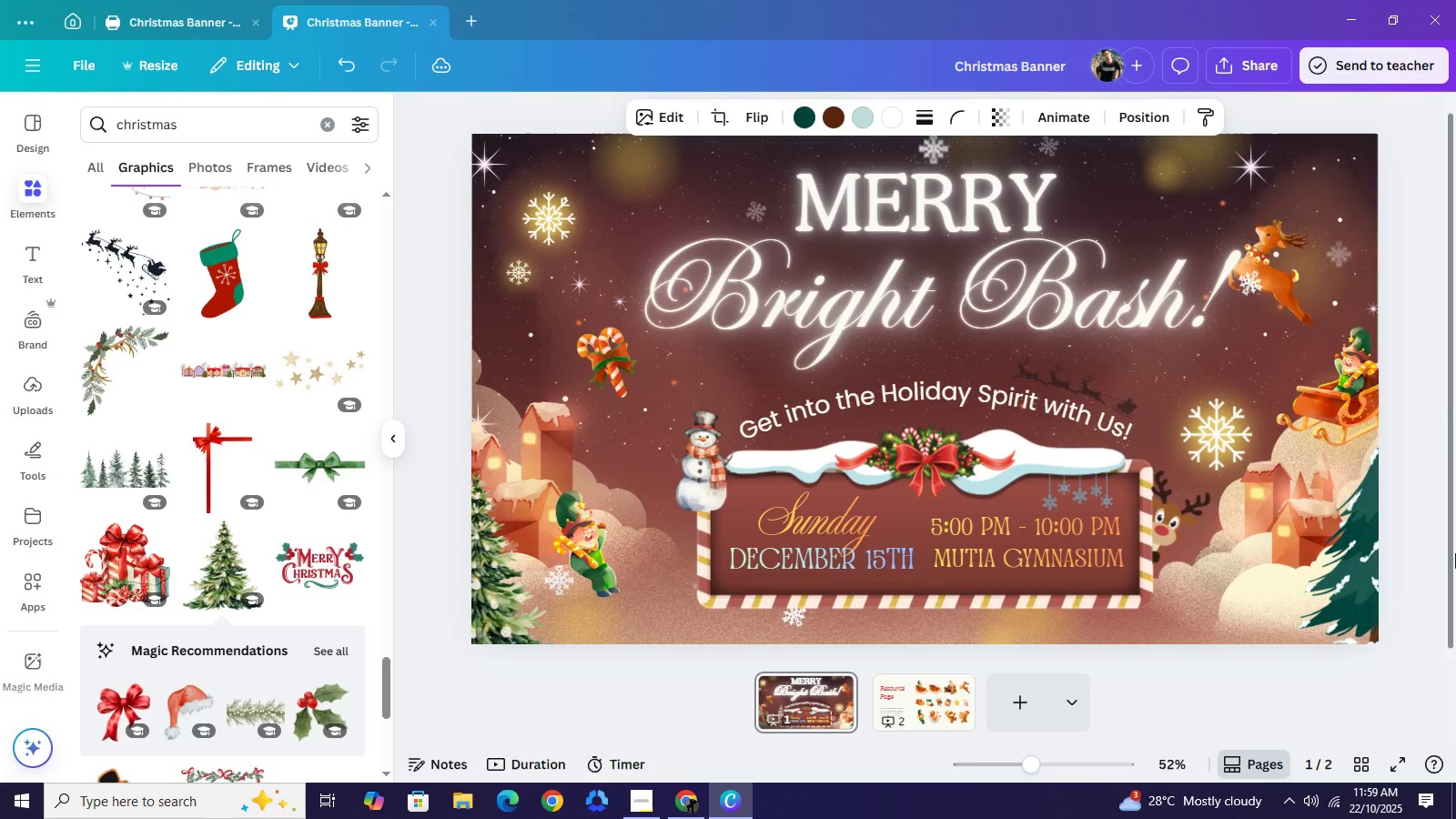 
key(ArrowDown)
 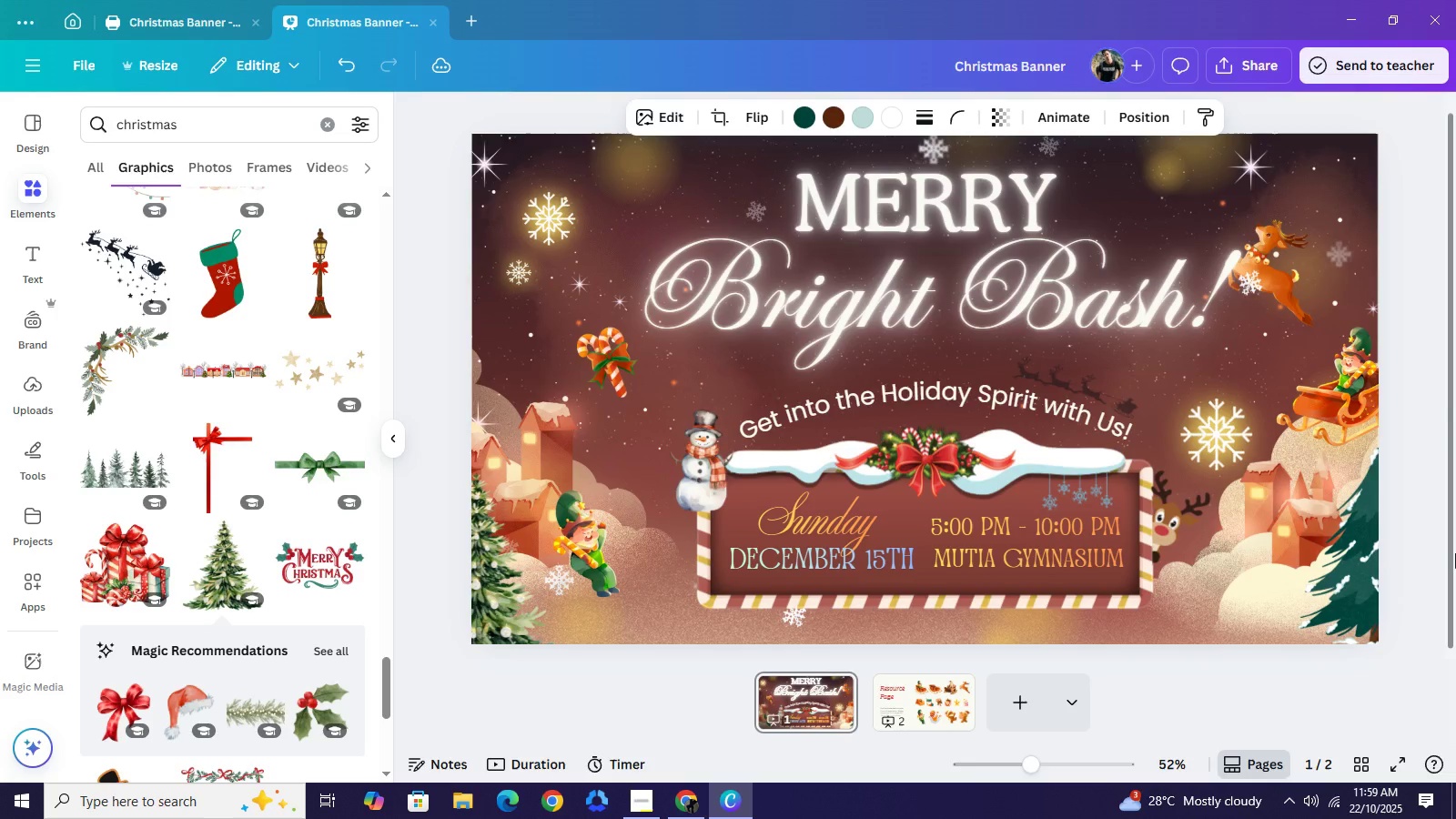 
key(ArrowDown)
 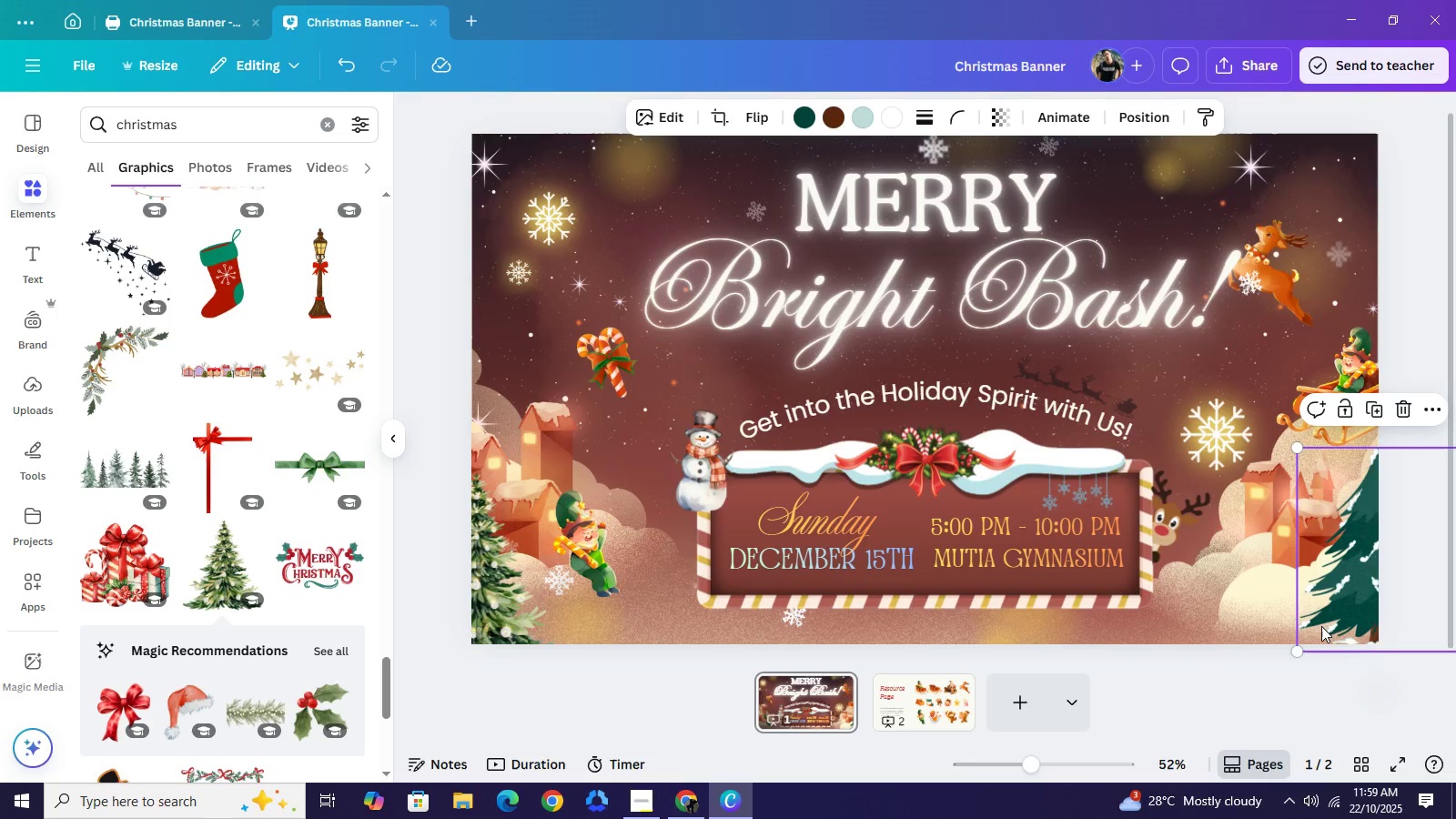 
left_click([1283, 683])
 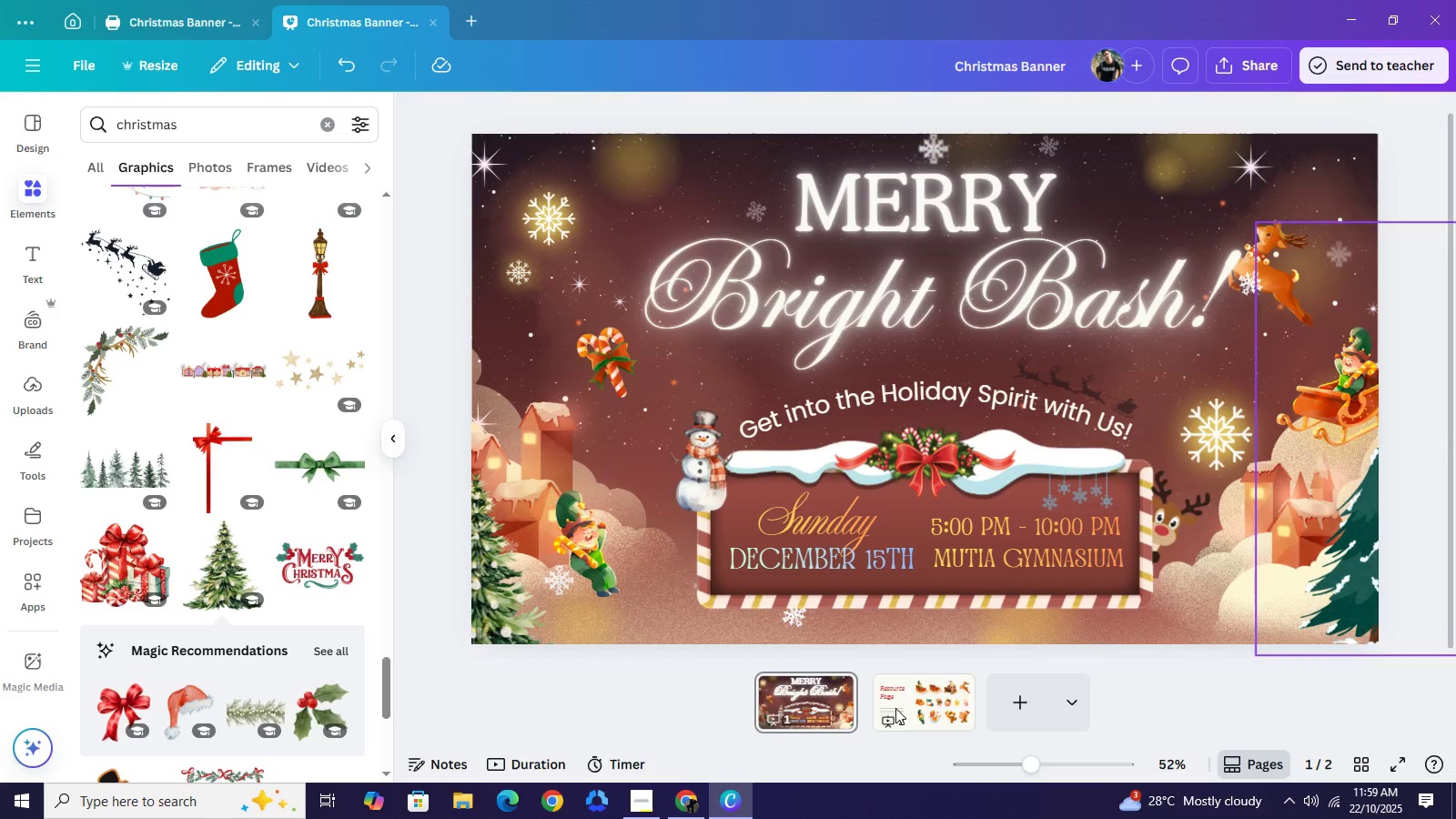 
wait(6.82)
 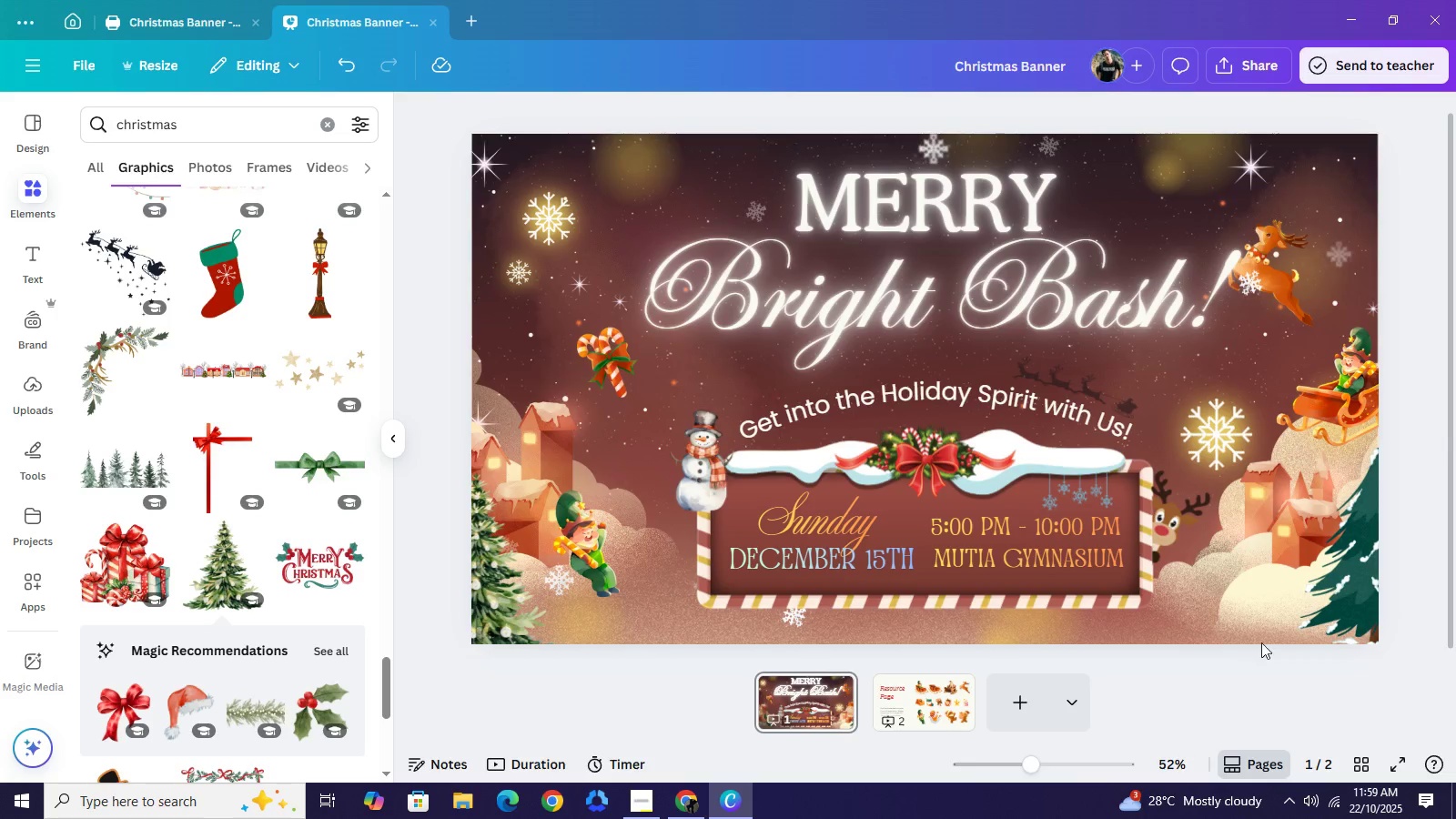 
left_click([191, 702])
 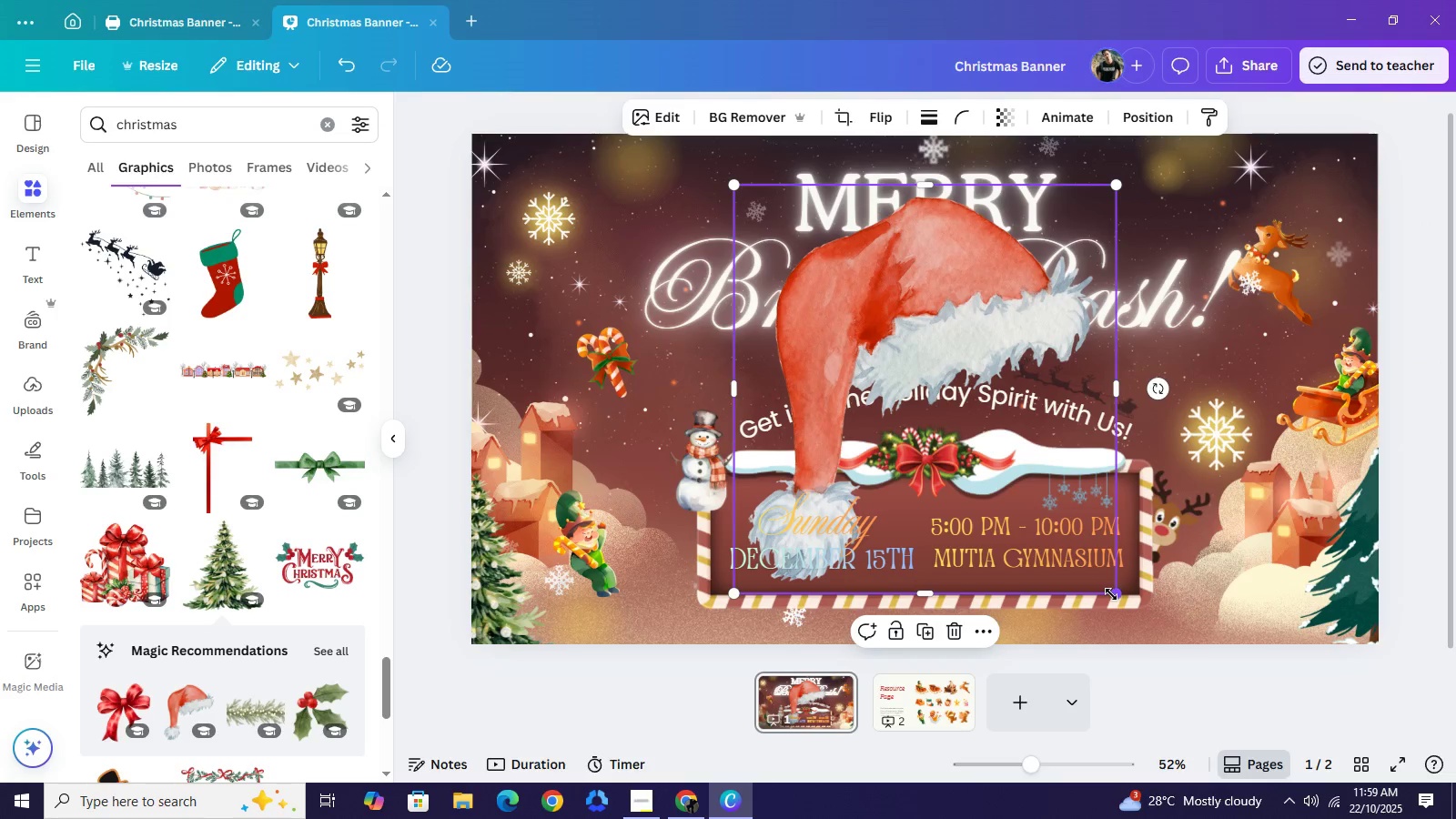 
left_click_drag(start_coordinate=[1112, 594], to_coordinate=[826, 236])
 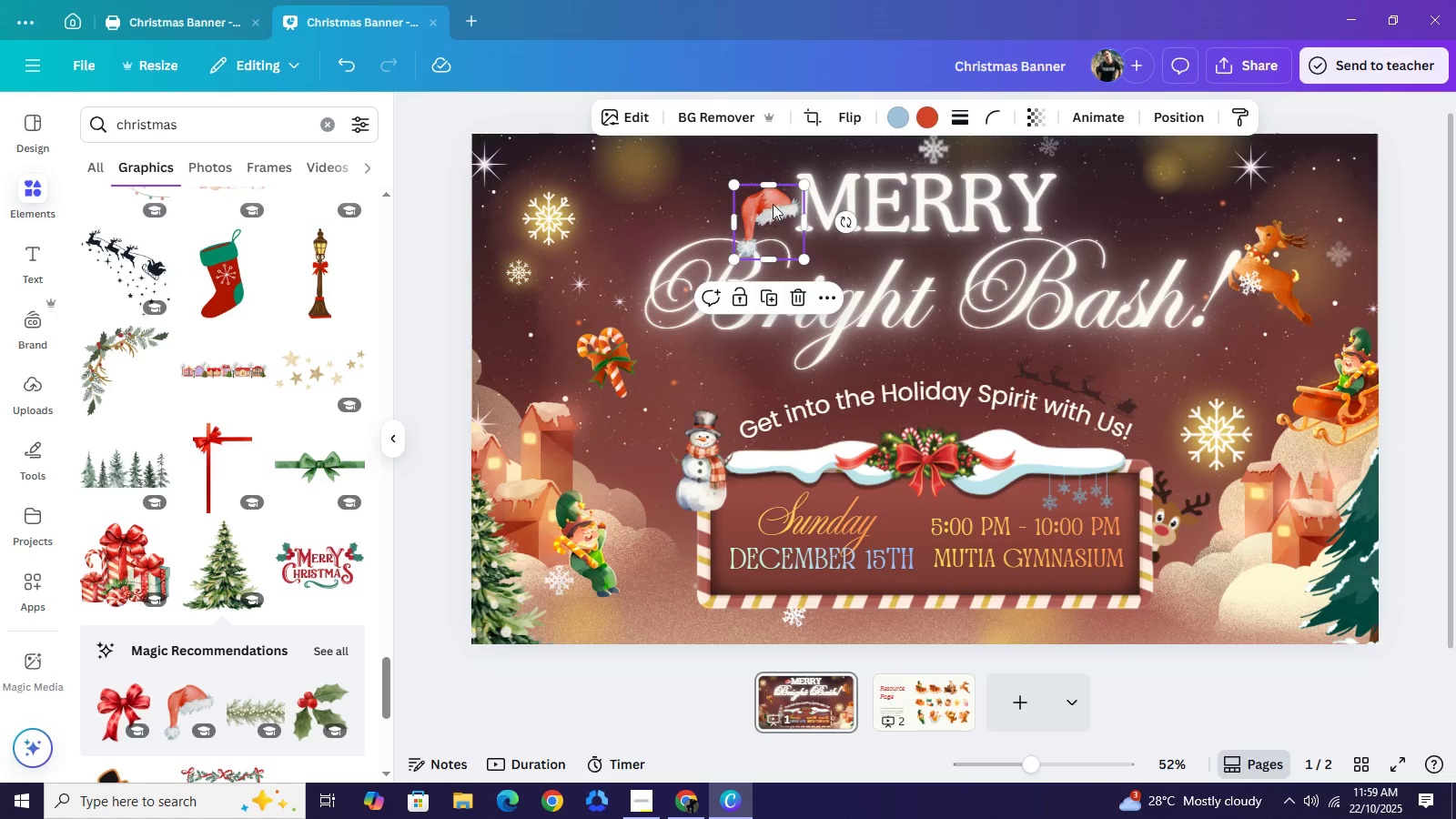 
left_click_drag(start_coordinate=[768, 213], to_coordinate=[795, 175])
 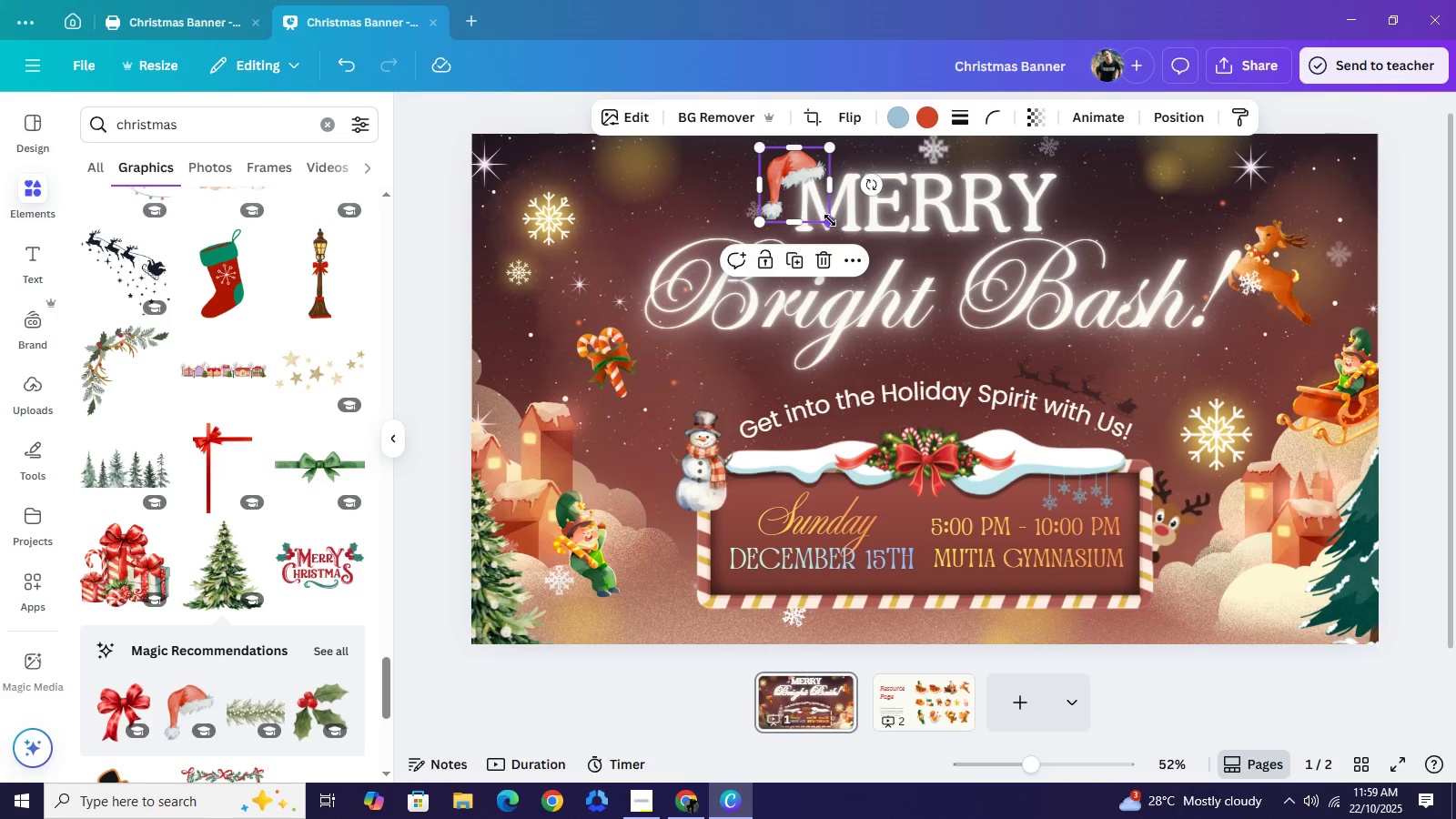 
left_click_drag(start_coordinate=[832, 223], to_coordinate=[811, 191])
 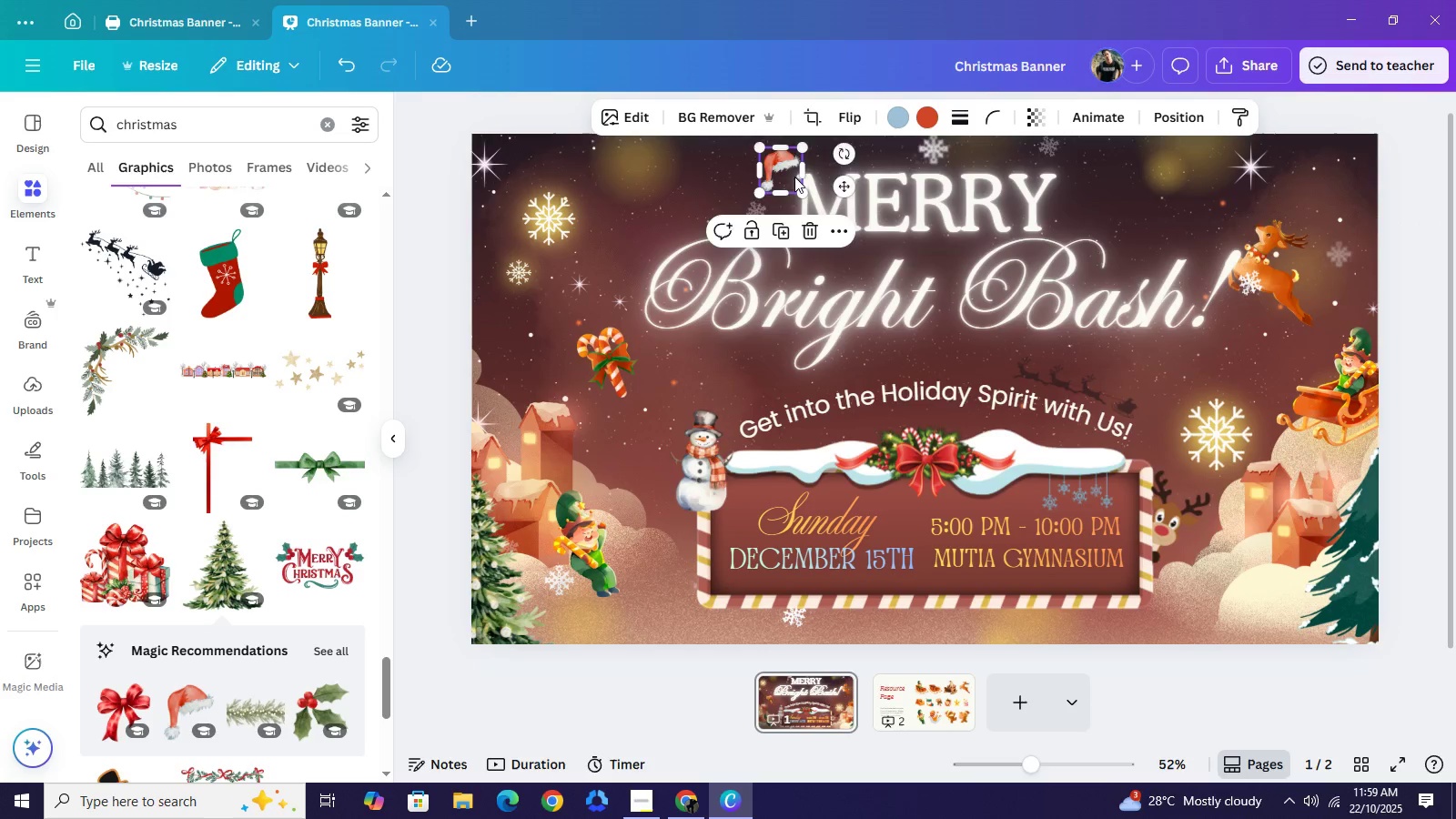 
left_click_drag(start_coordinate=[787, 169], to_coordinate=[805, 184])
 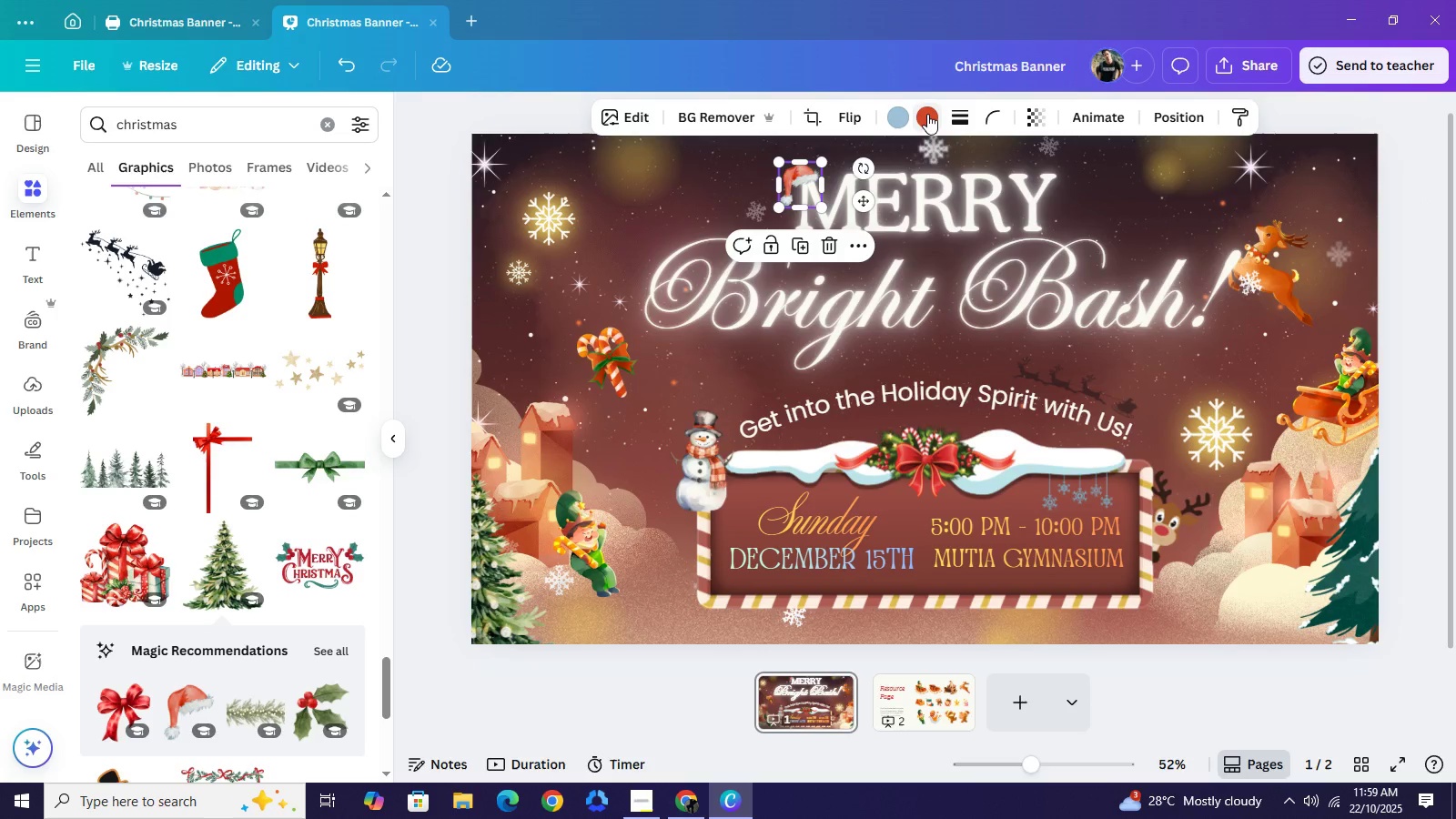 
left_click([927, 114])
 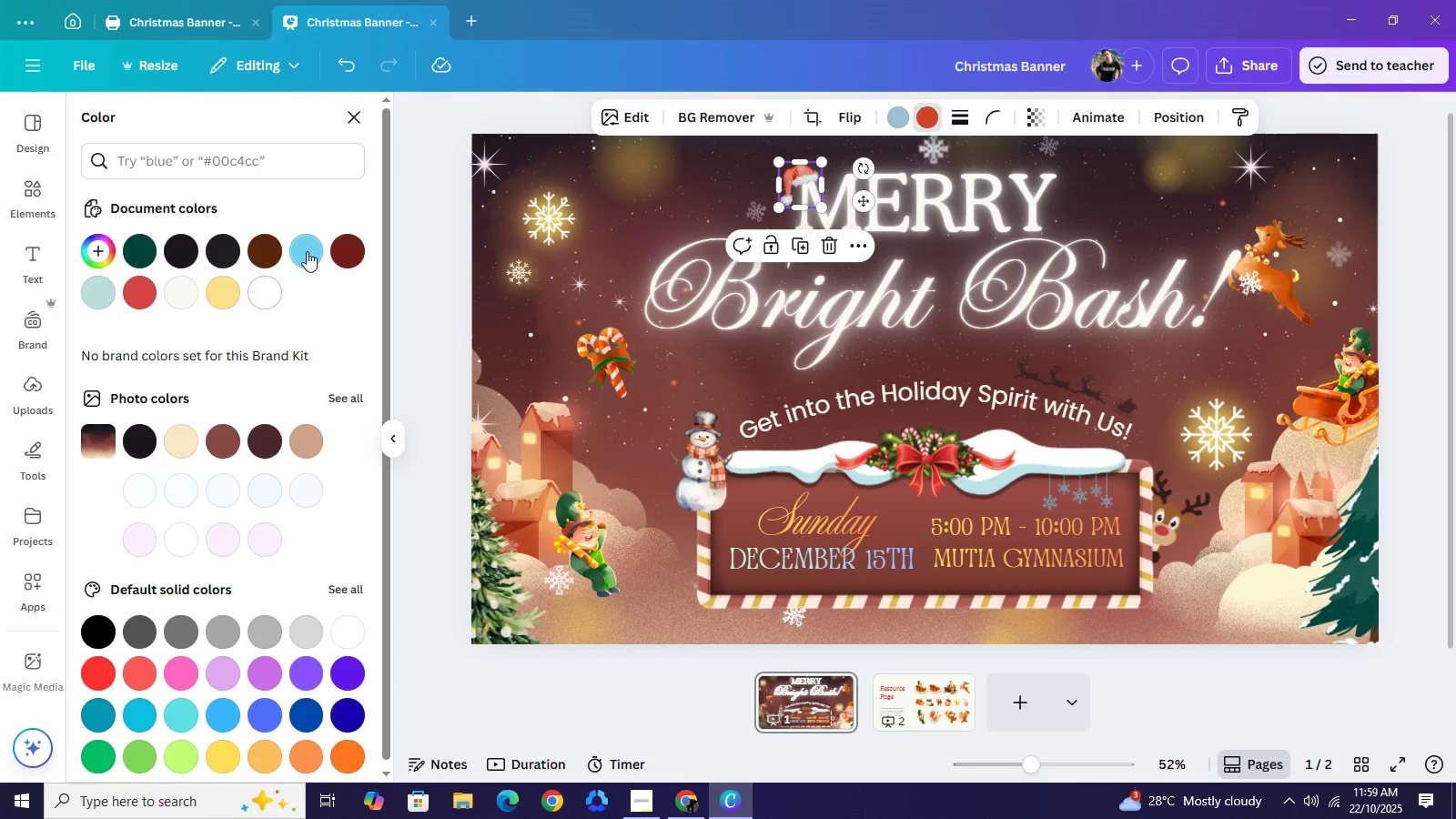 
left_click([307, 251])
 